 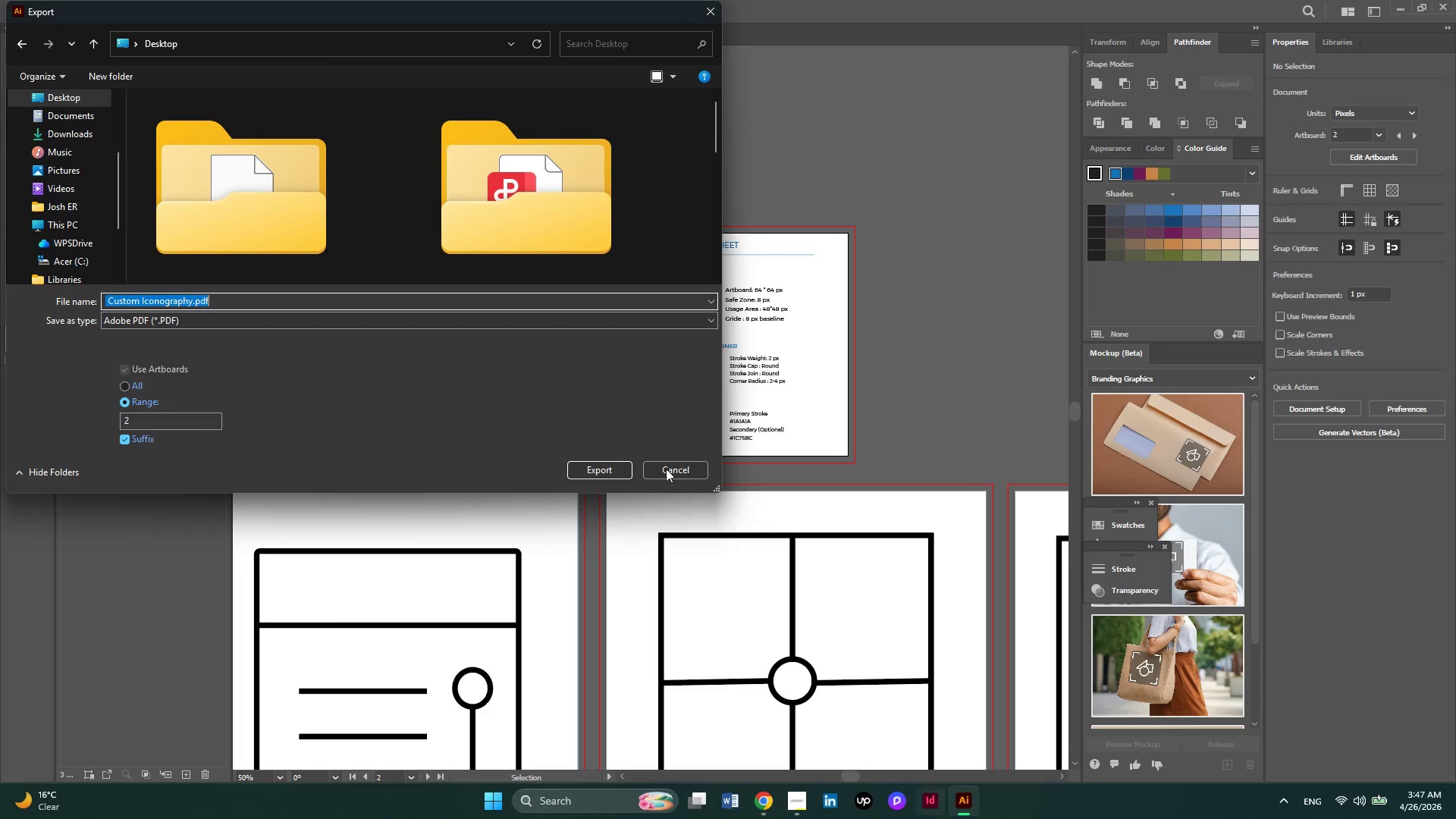 
left_click([111, 297])
 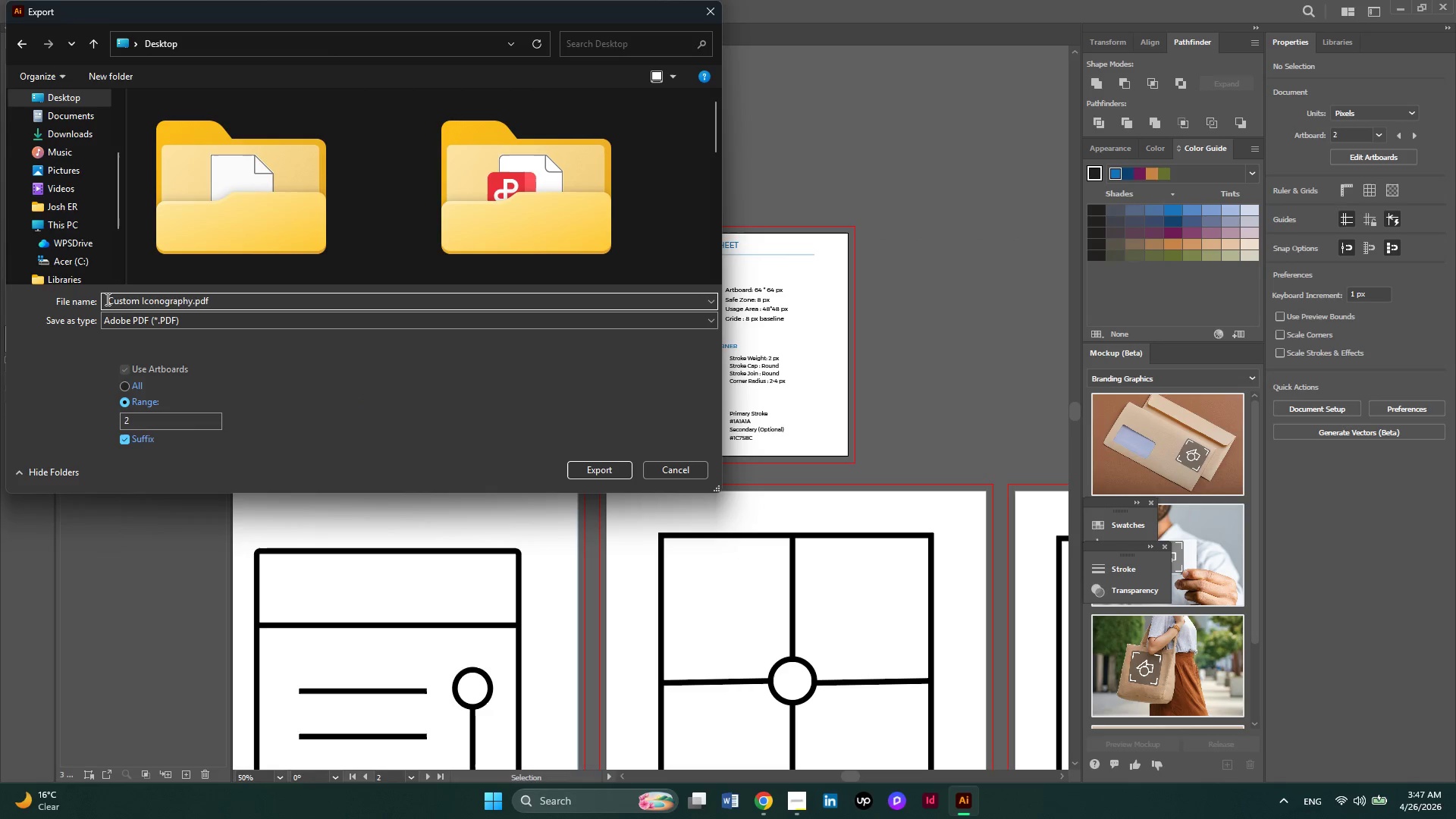 
left_click([106, 299])
 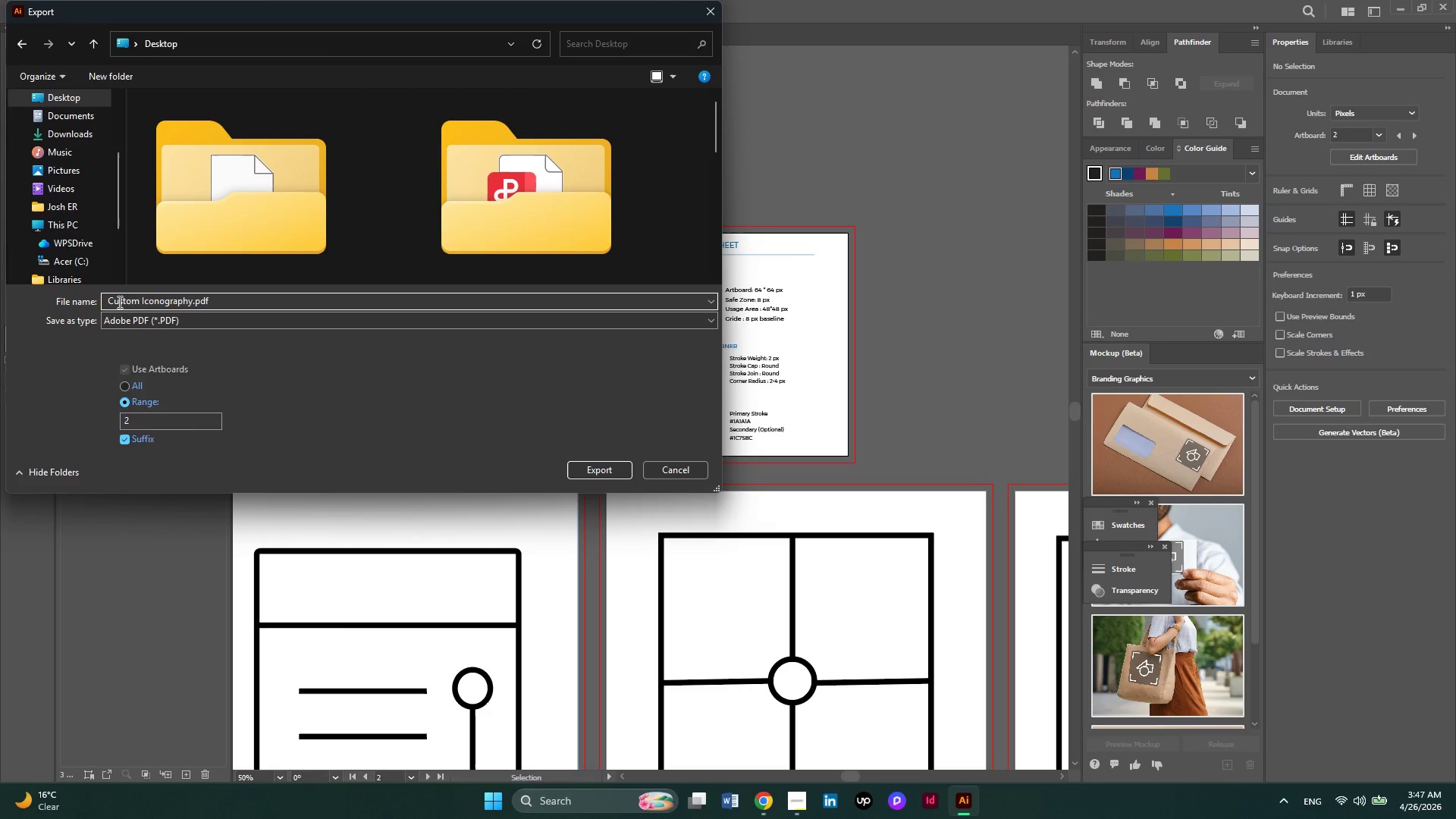 
key(Control+V)
 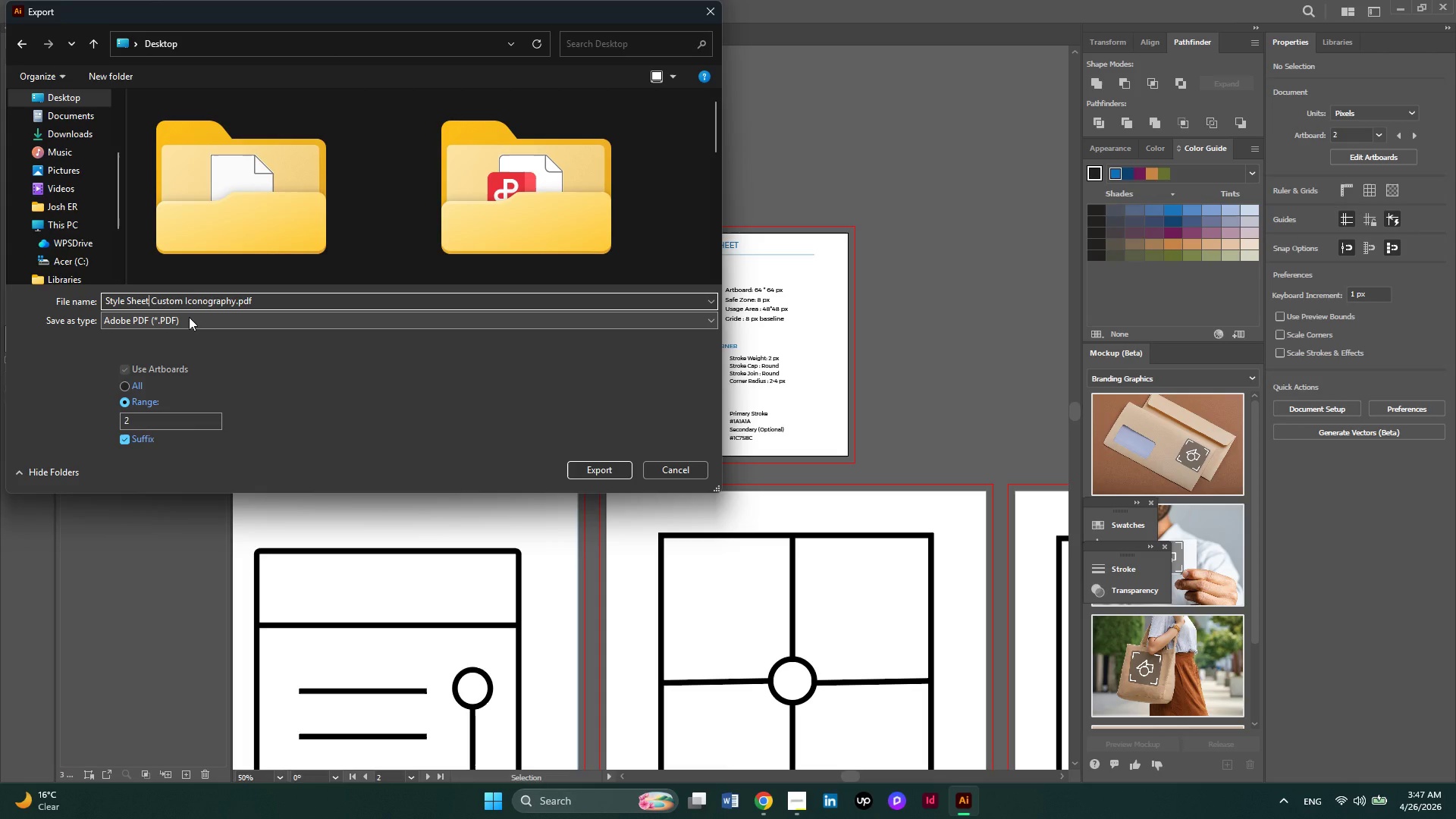 
wait(7.67)
 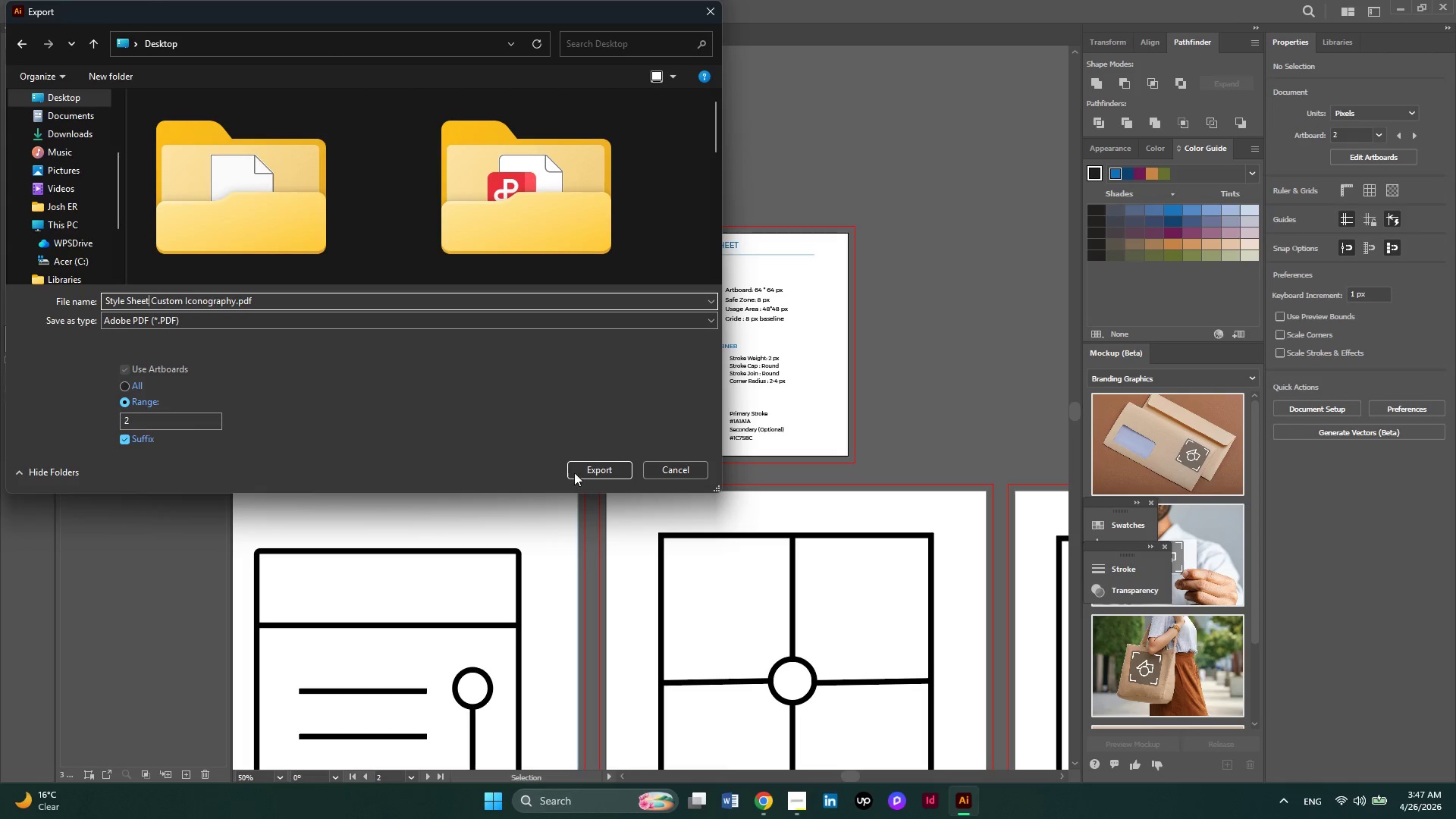 
type( pdf)
 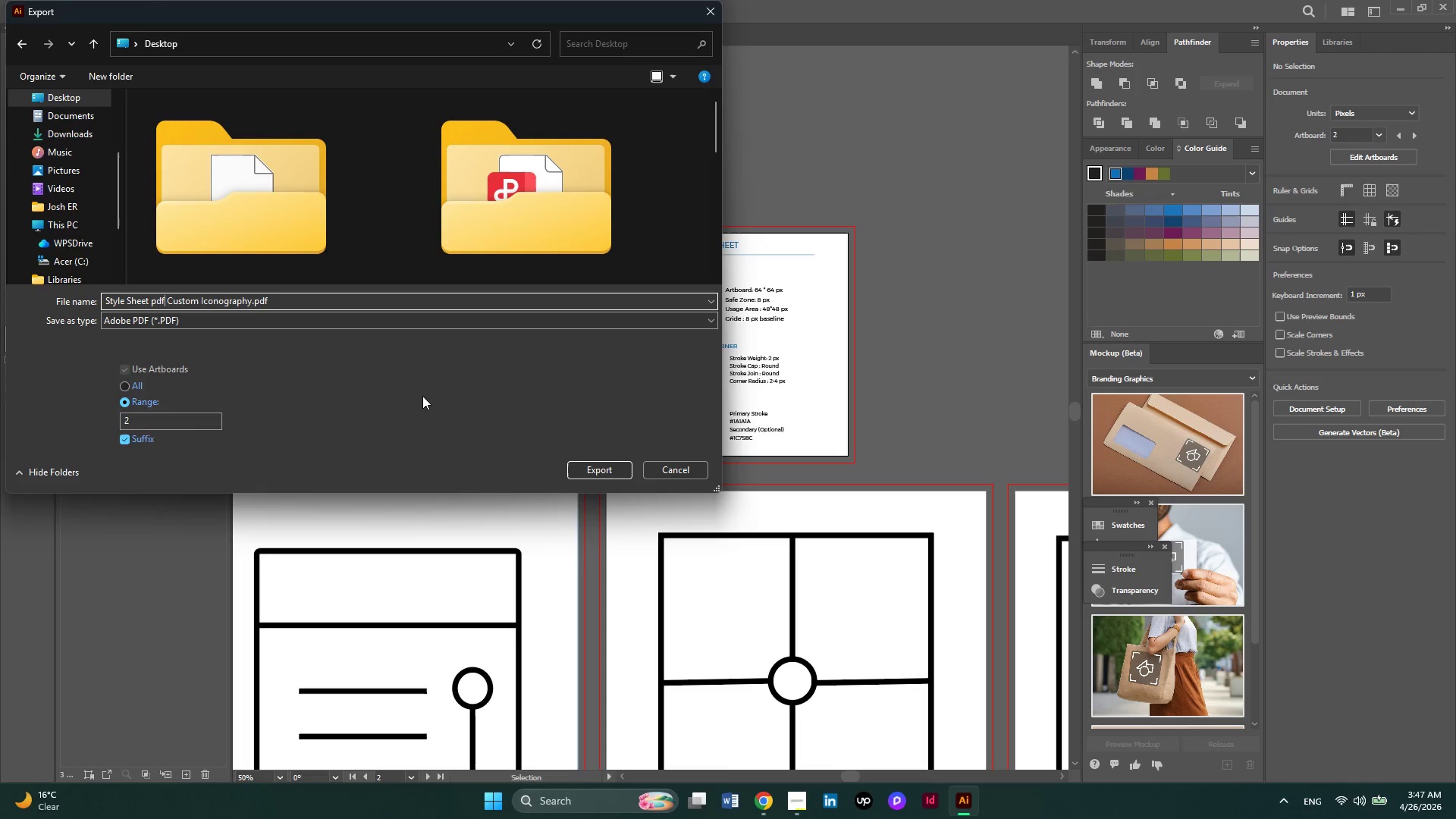 
wait(9.66)
 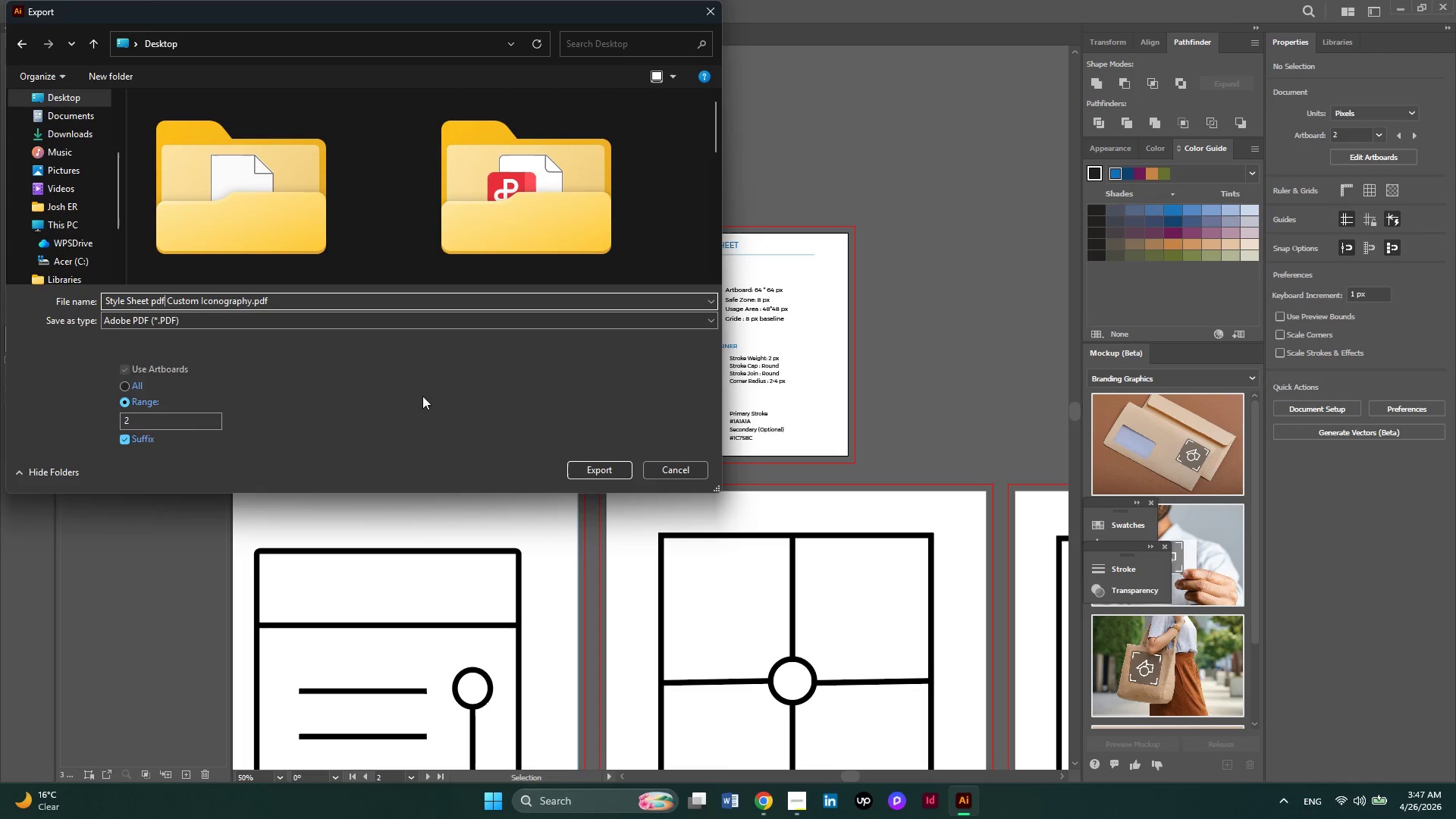 
left_click([586, 463])
 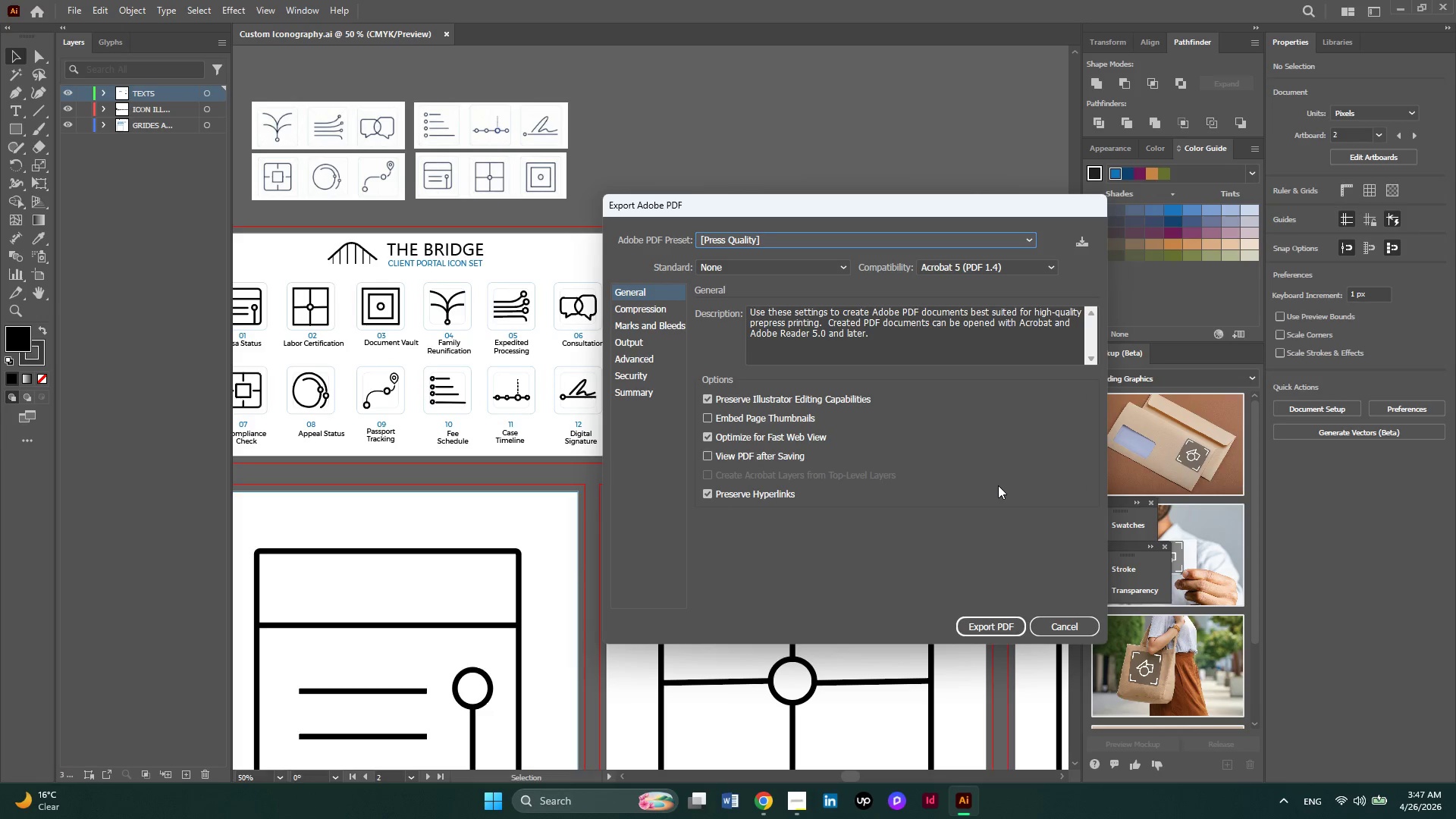 
wait(6.44)
 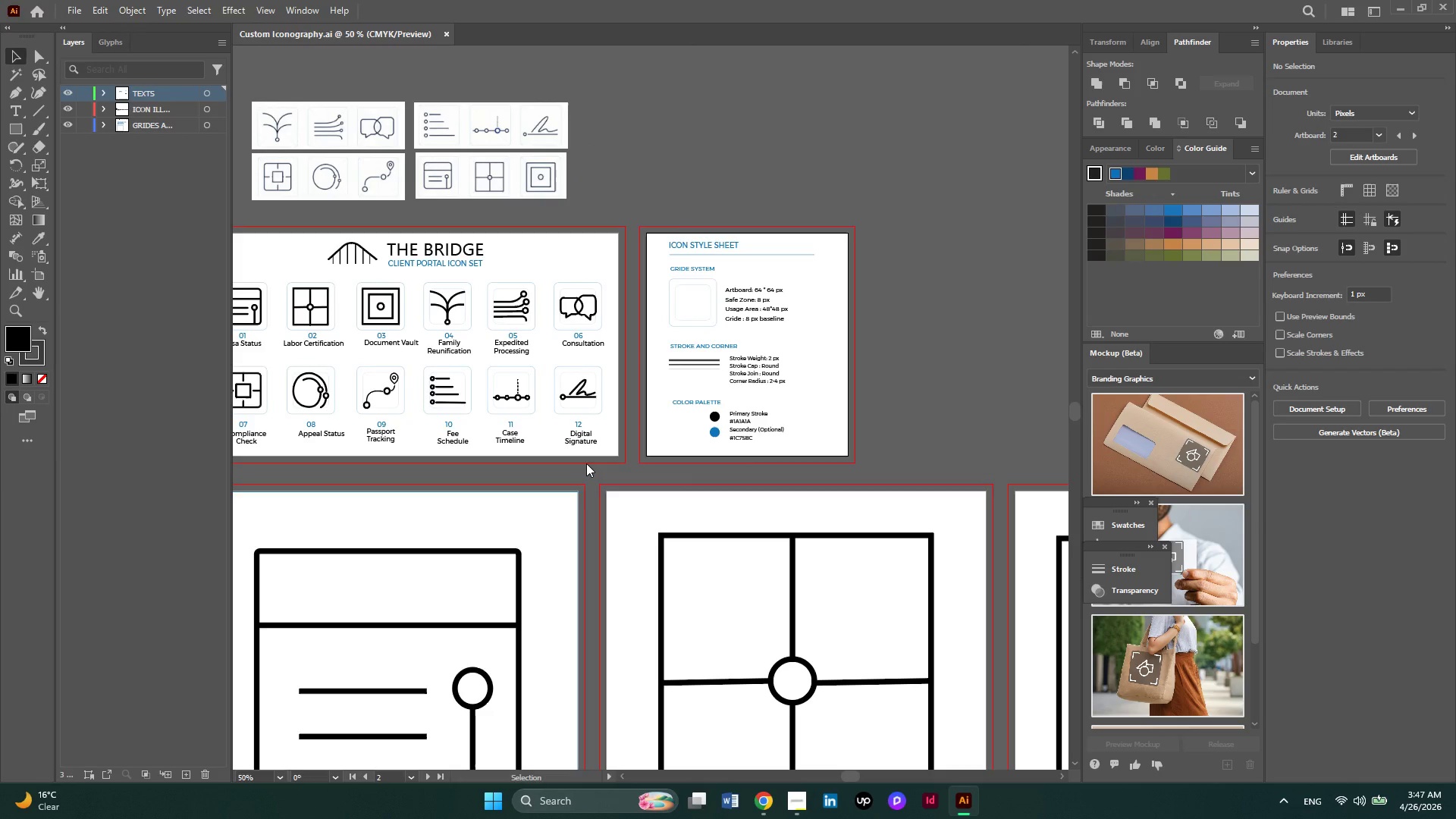 
left_click([984, 628])
 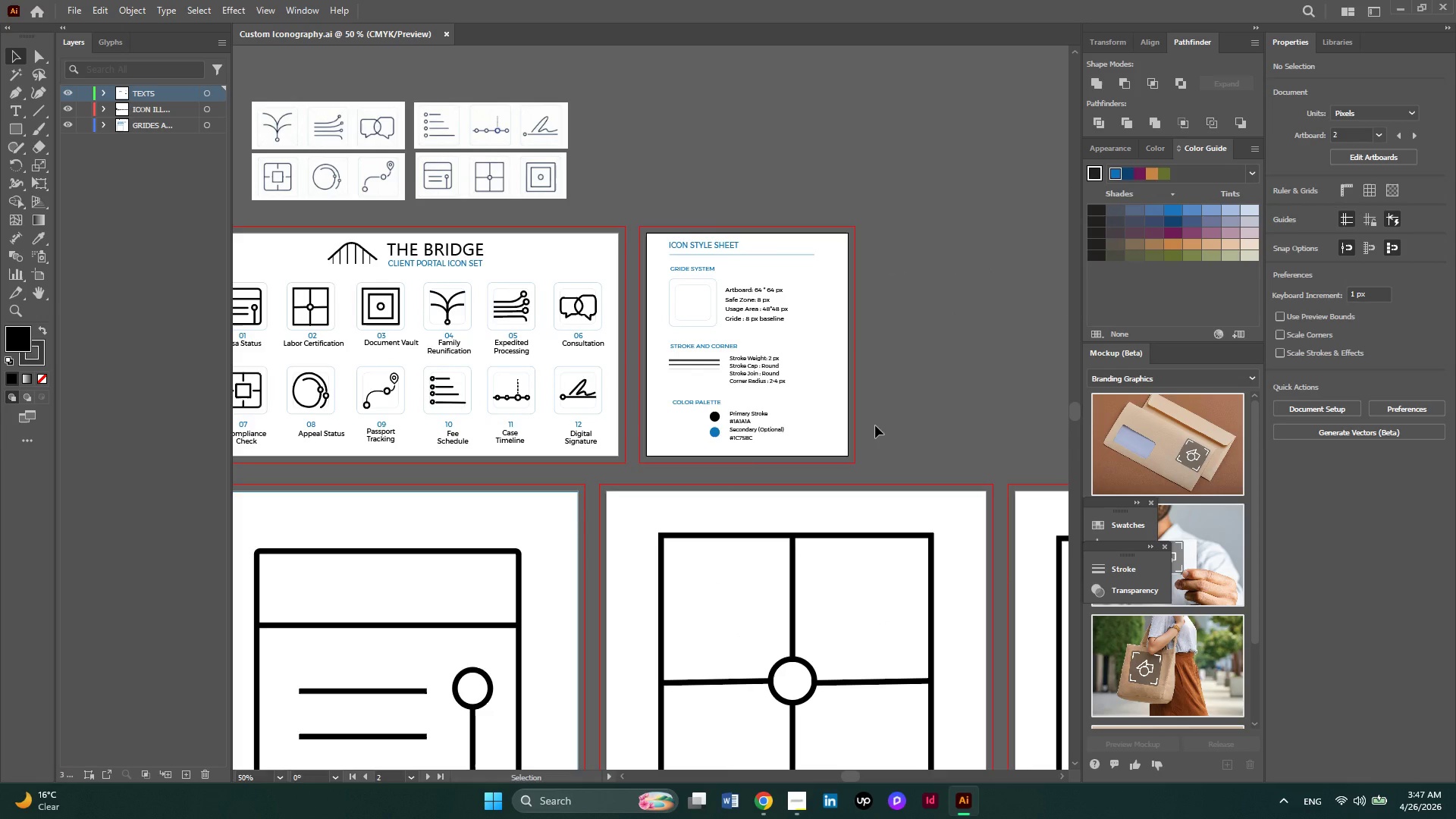 
wait(6.35)
 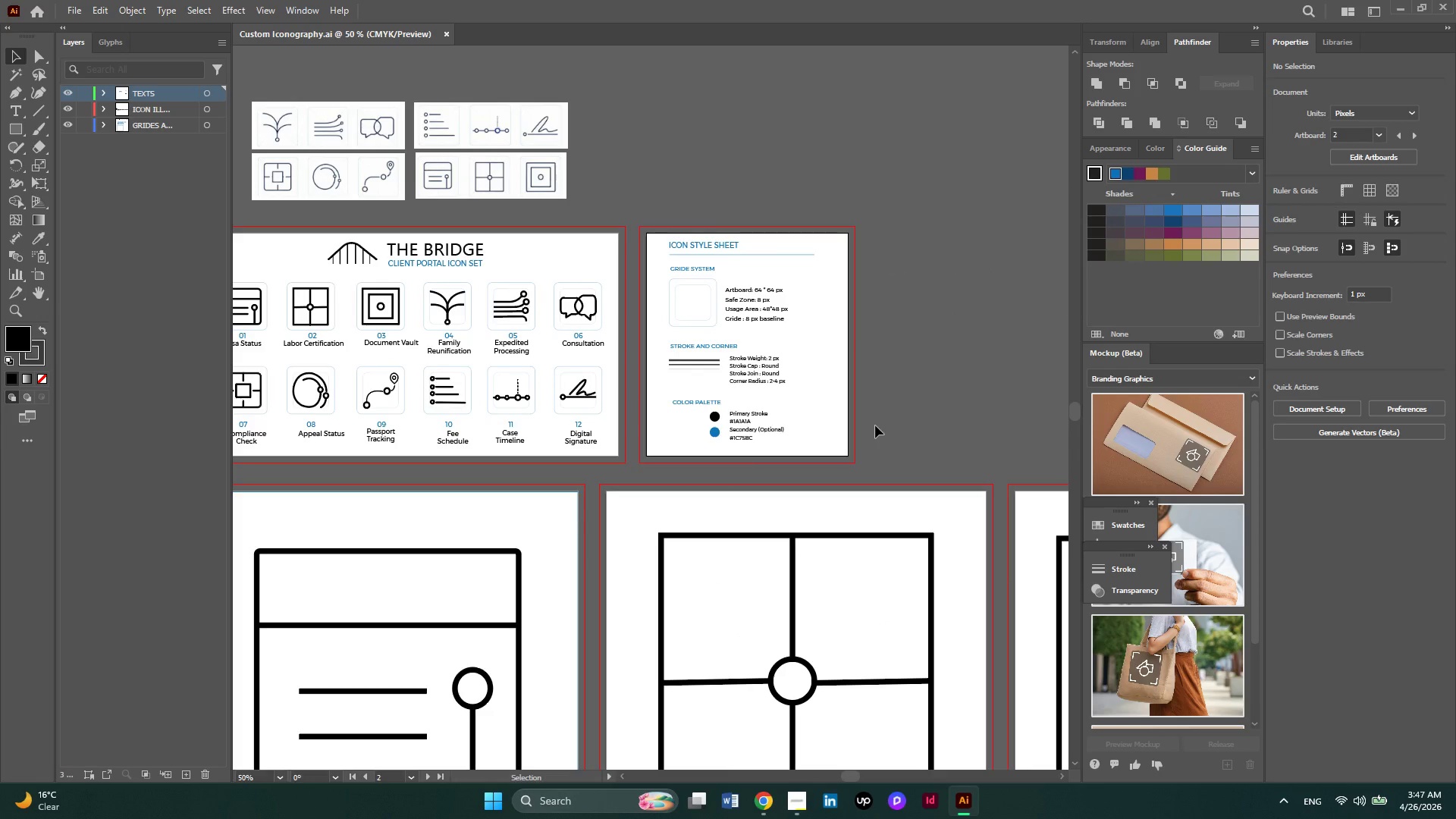 
mouse_move([817, 802])
 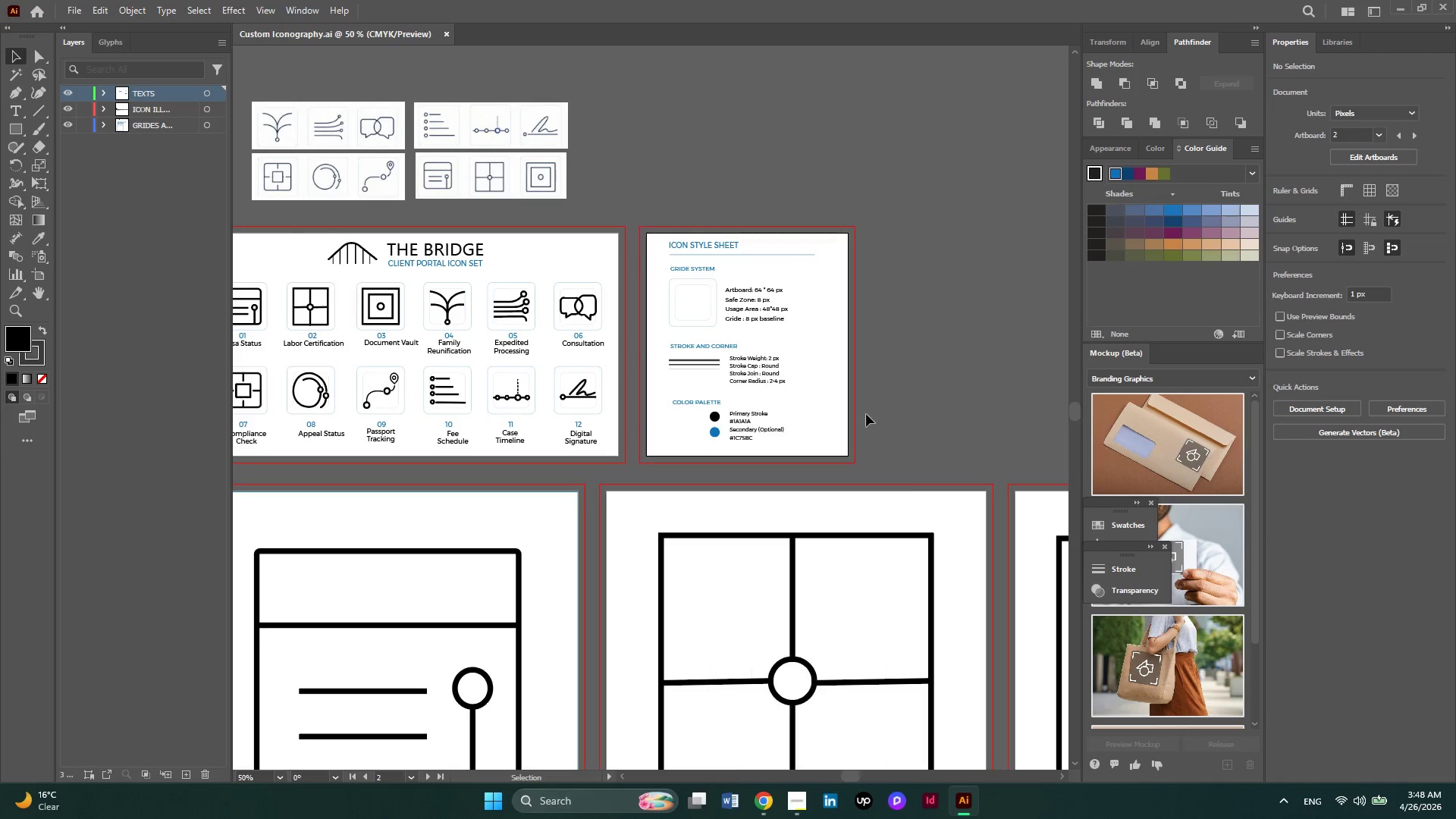 
scroll: coordinate [813, 347], scroll_direction: down, amount: 3.0
 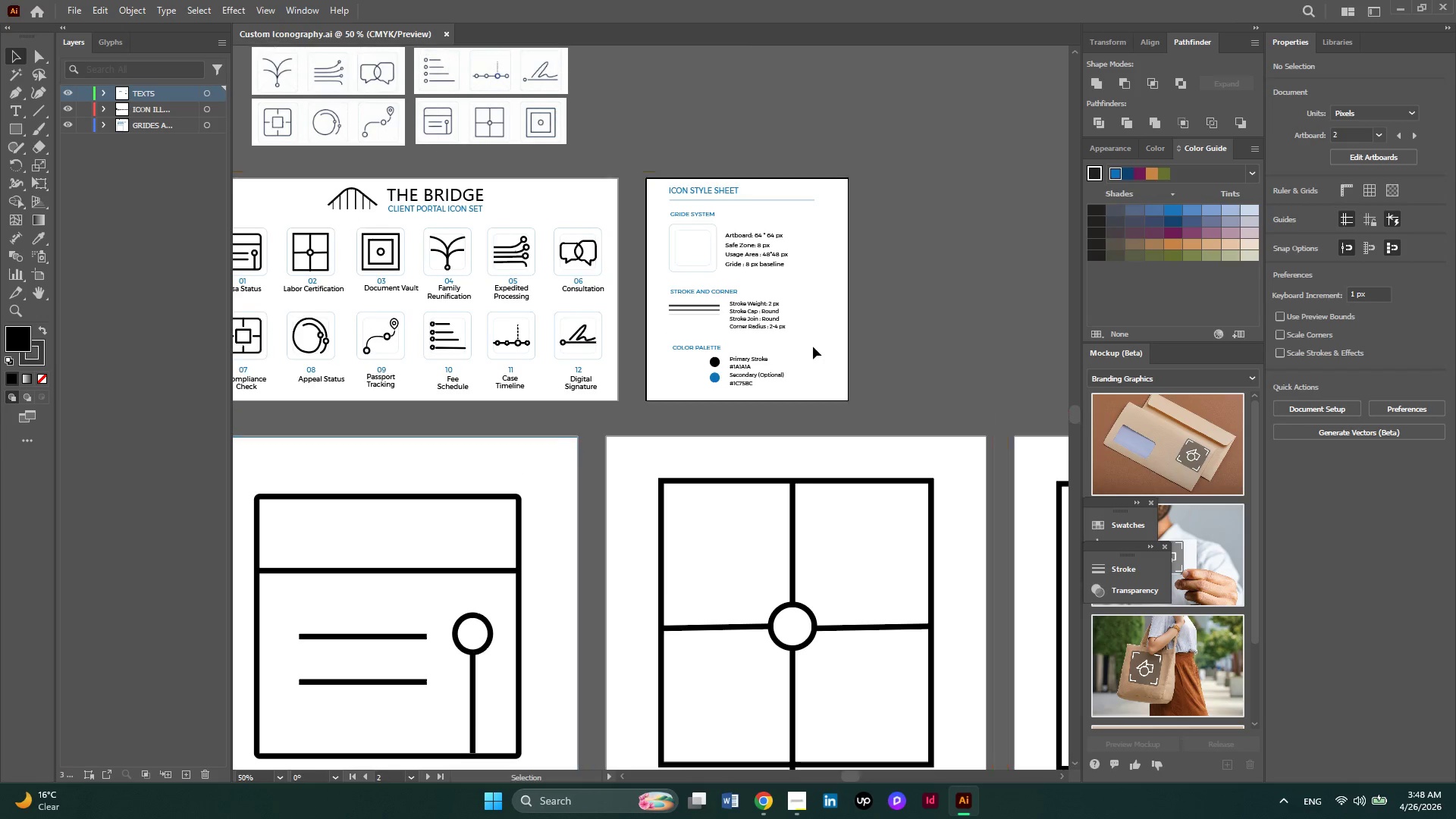 
scroll: coordinate [813, 347], scroll_direction: up, amount: 1.0
 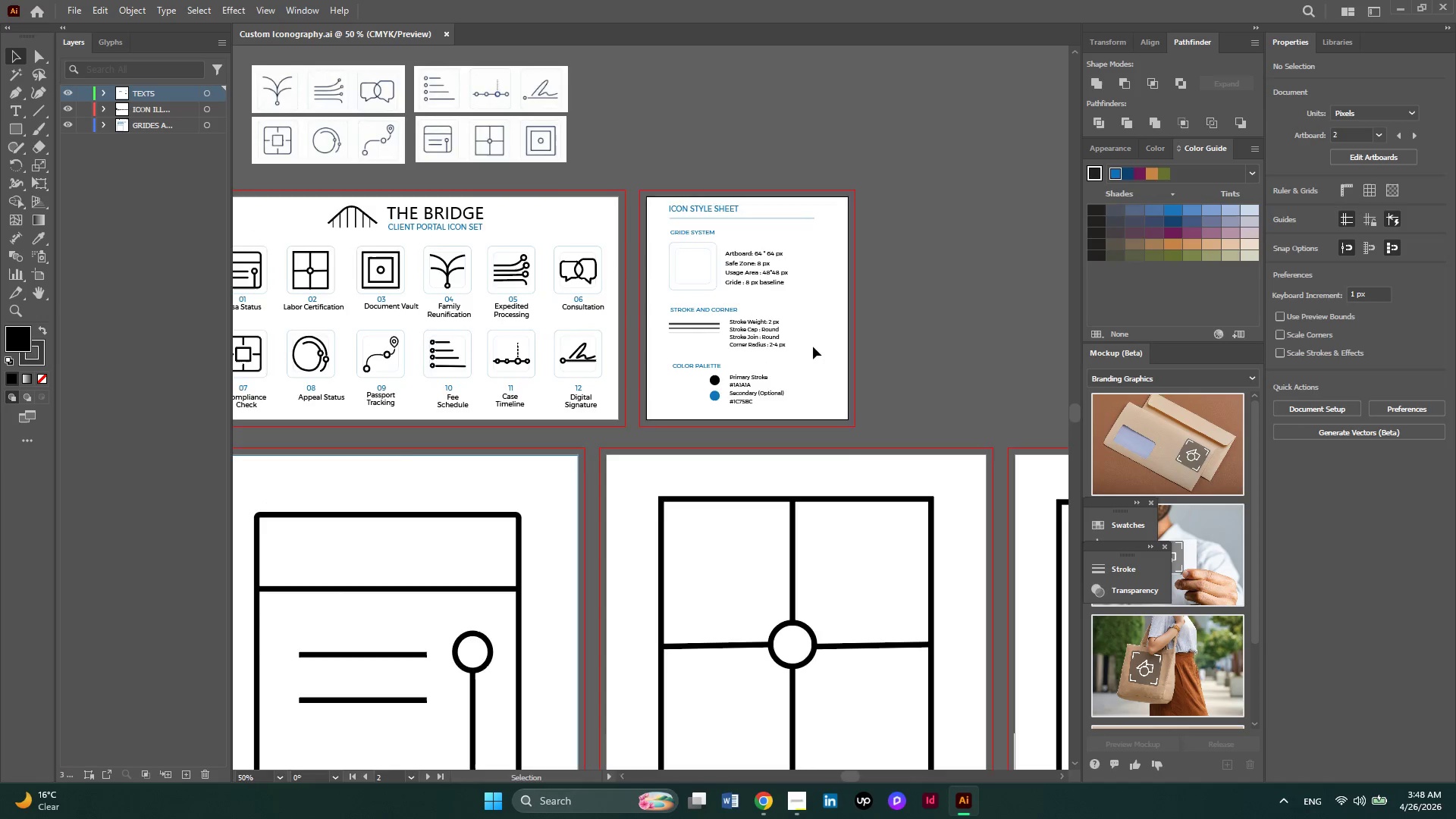 
hold_key(key=AltLeft, duration=0.33)
scroll: coordinate [813, 347], scroll_direction: down, amount: 1.0
 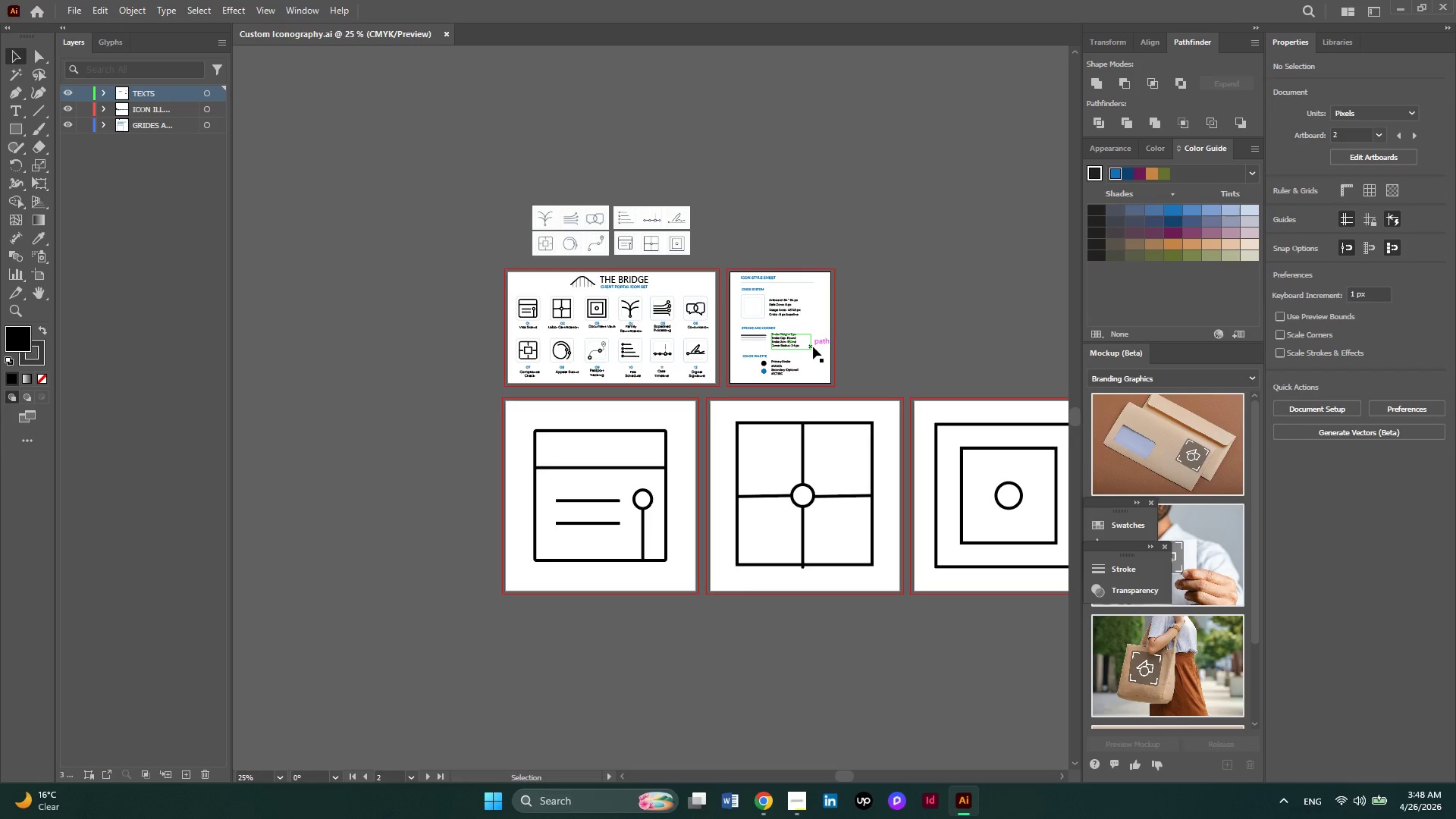 
hold_key(key=ControlLeft, duration=1.27)
scroll: coordinate [813, 347], scroll_direction: down, amount: 21.0
 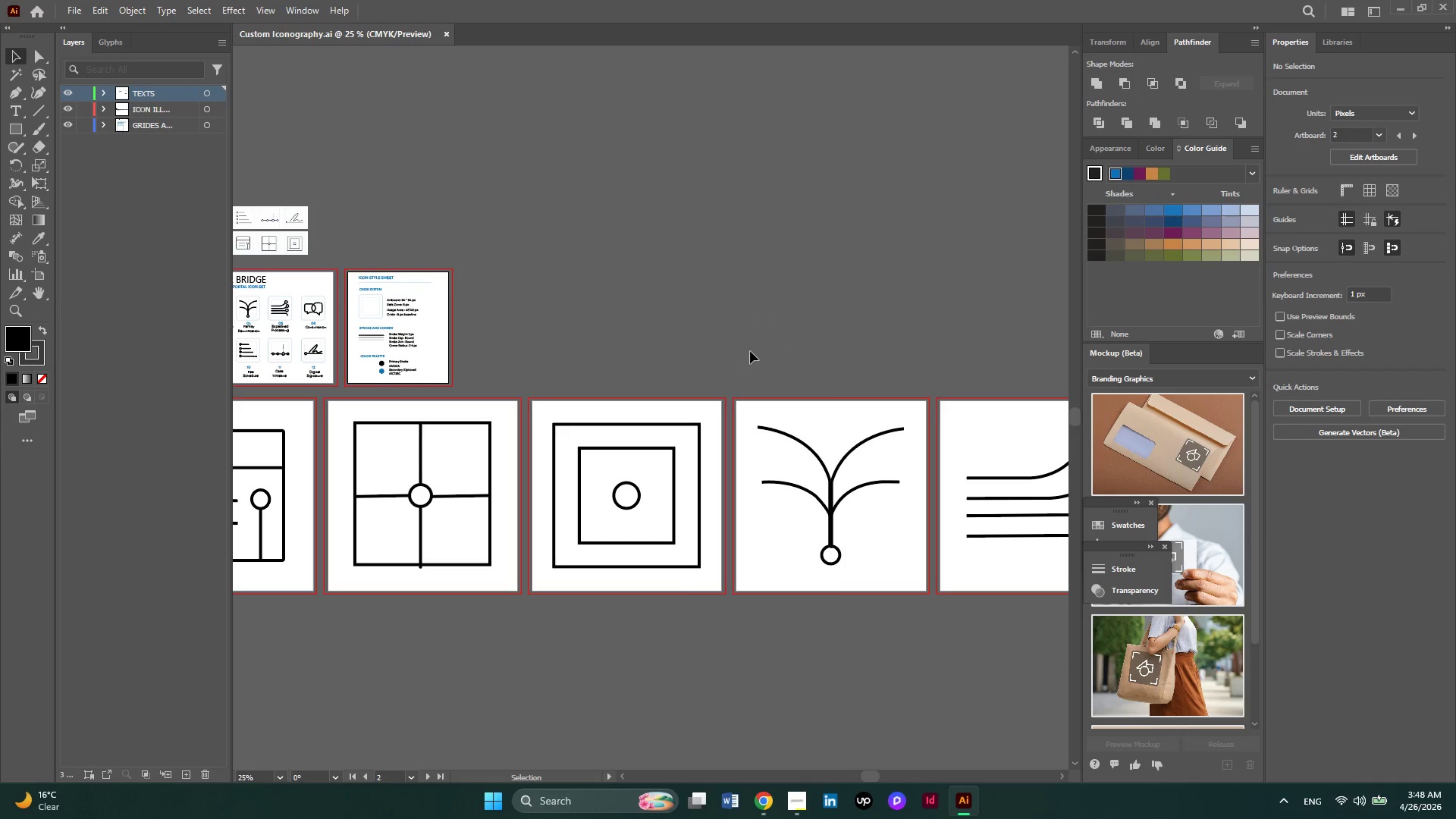 
hold_key(key=AltLeft, duration=0.31)
scroll: coordinate [750, 351], scroll_direction: down, amount: 1.0
 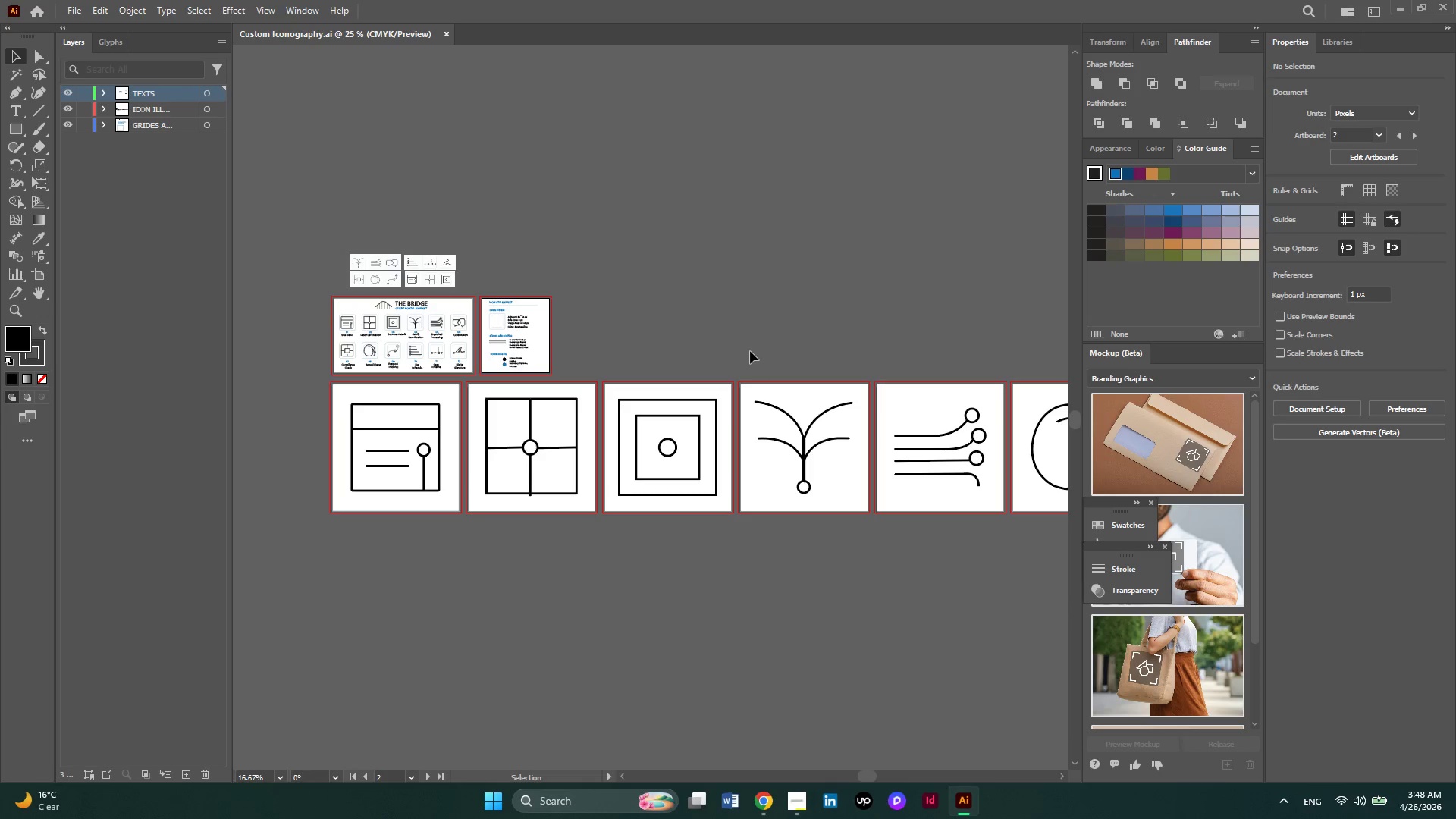 
key(Alt+AltLeft)
 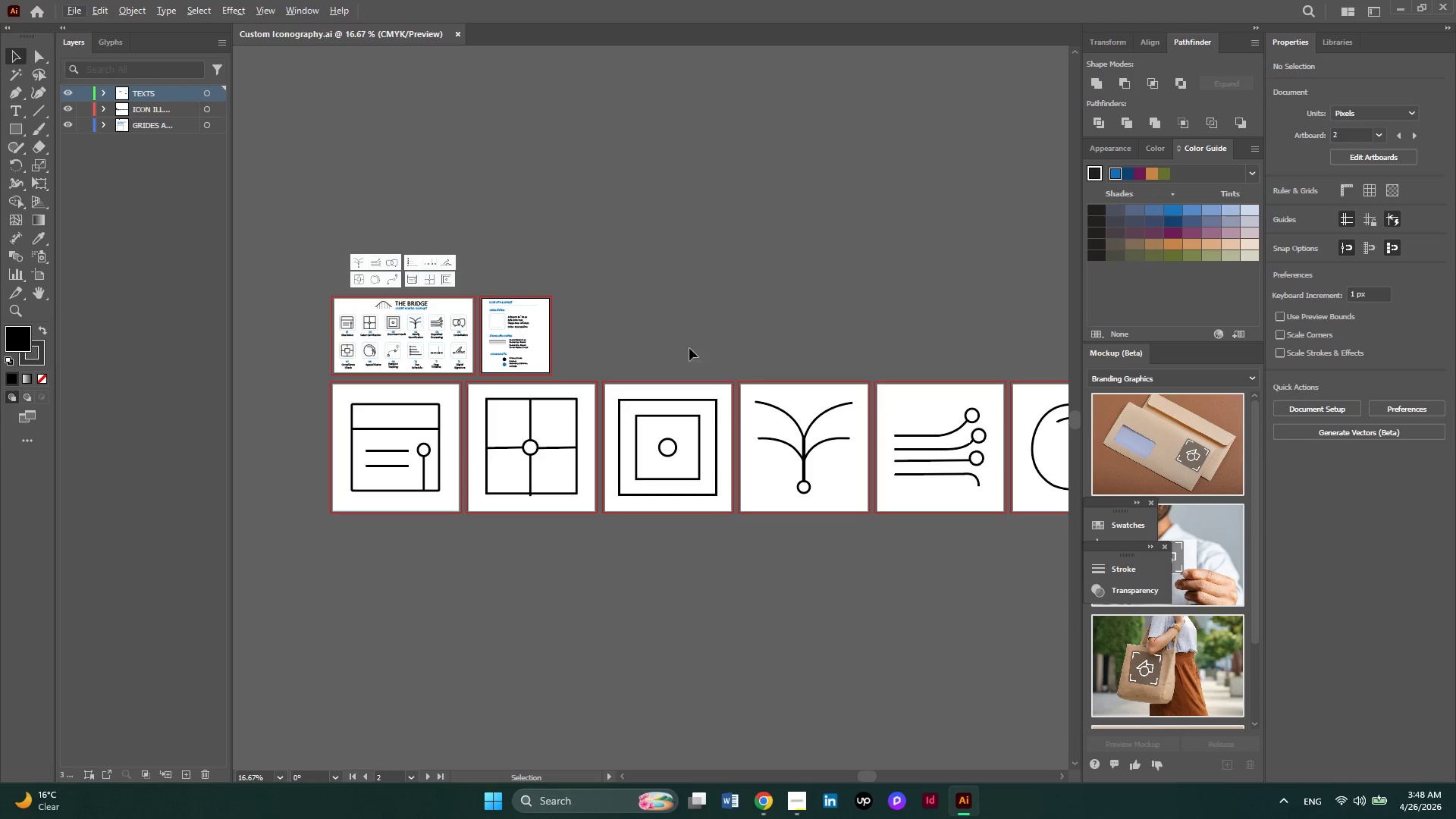 
hold_key(key=AltLeft, duration=0.41)
scroll: coordinate [667, 347], scroll_direction: down, amount: 1.0
 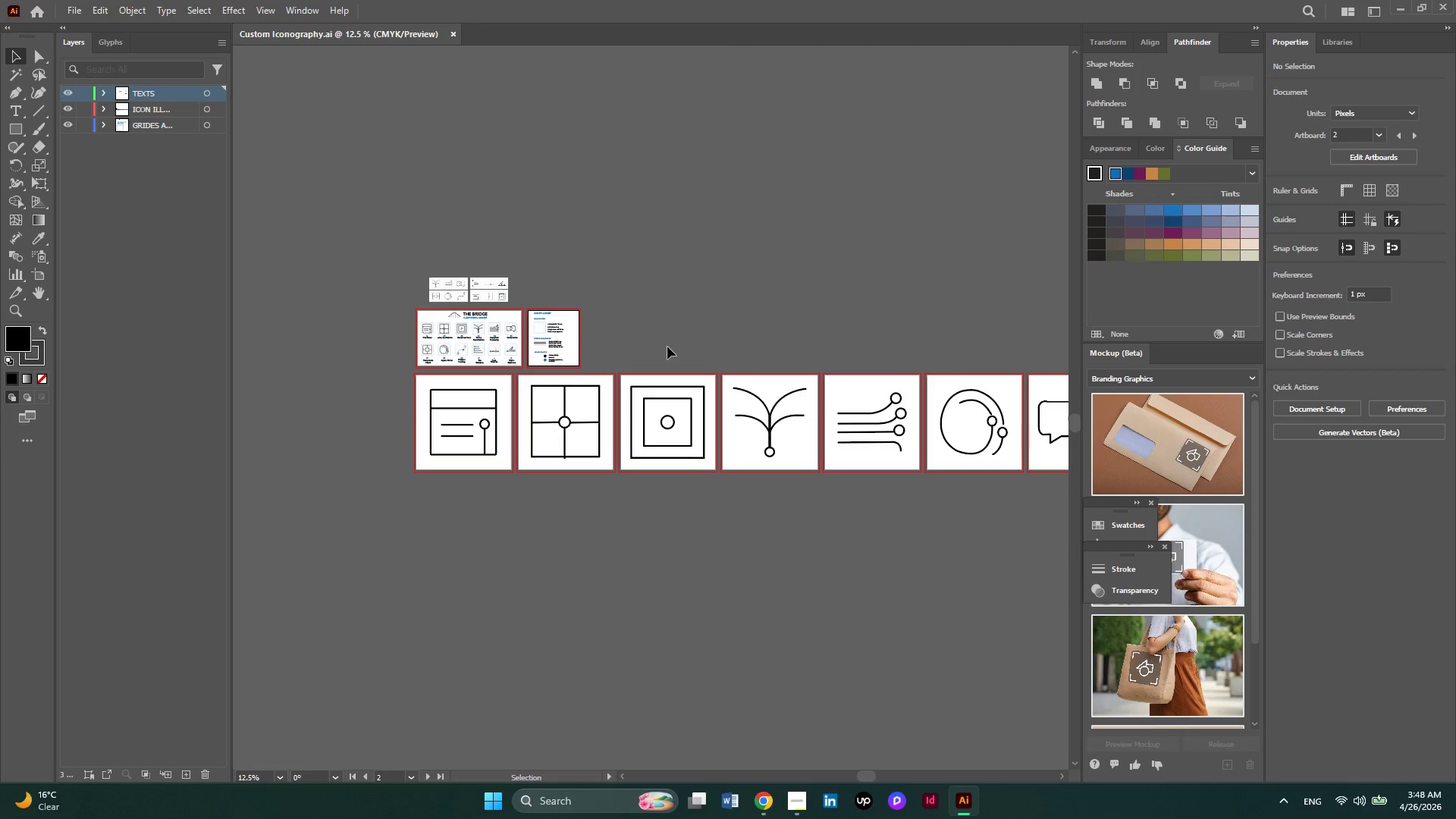 
hold_key(key=AltLeft, duration=0.53)
scroll: coordinate [667, 347], scroll_direction: down, amount: 1.0
 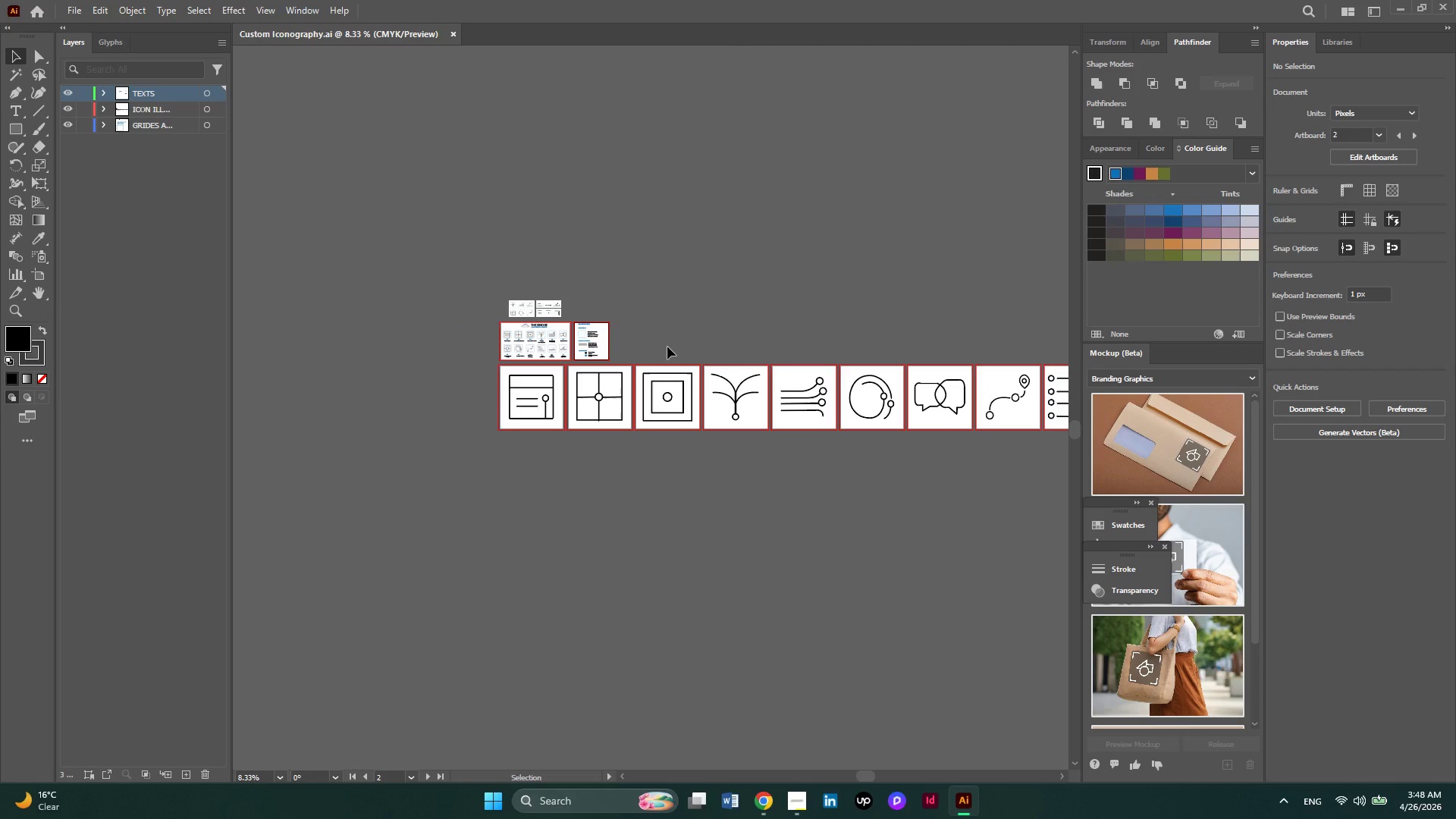 
hold_key(key=ControlLeft, duration=3.3)
scroll: coordinate [667, 347], scroll_direction: down, amount: 9.0
 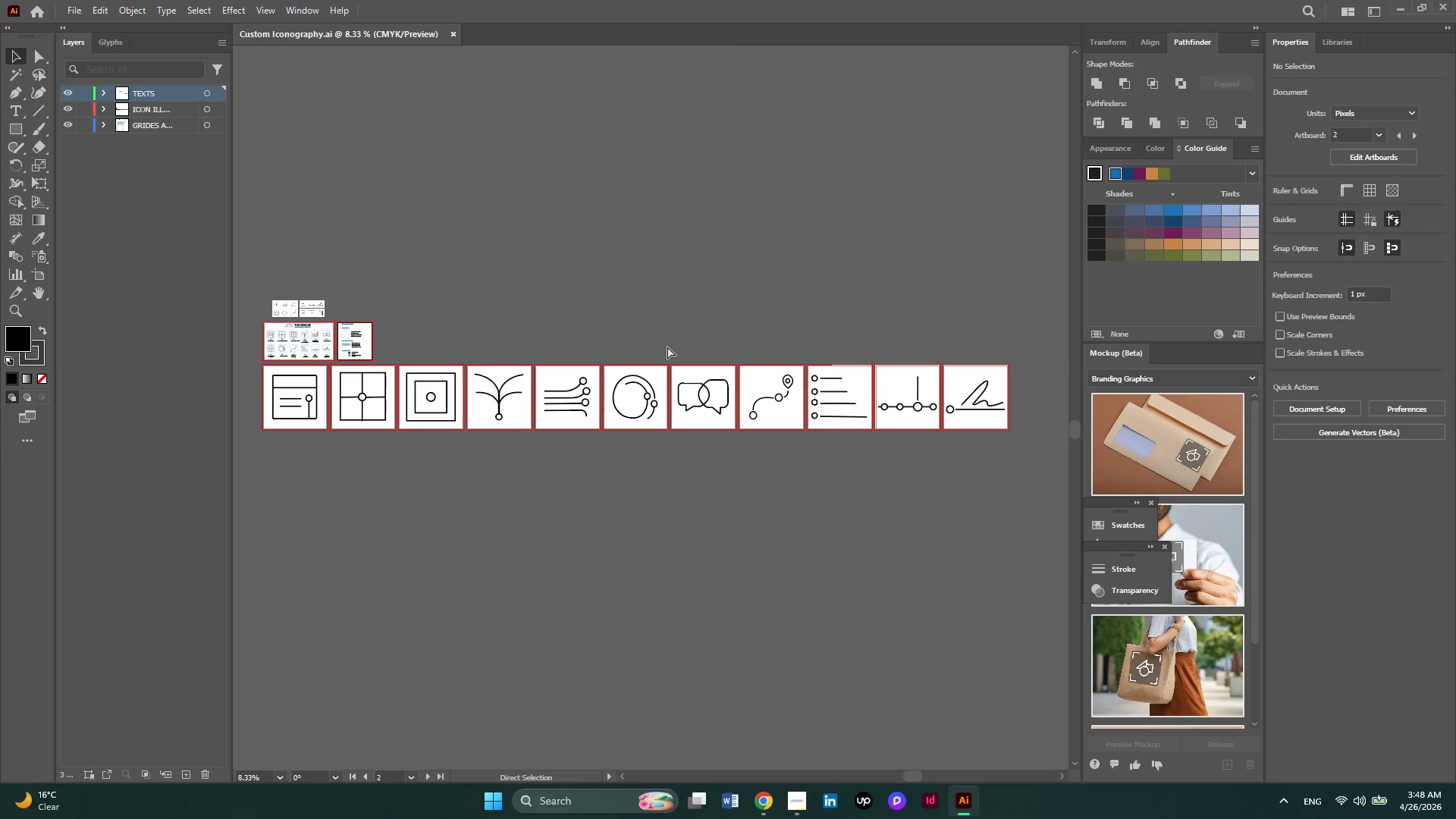 
scroll: coordinate [667, 347], scroll_direction: none, amount: 0.0
 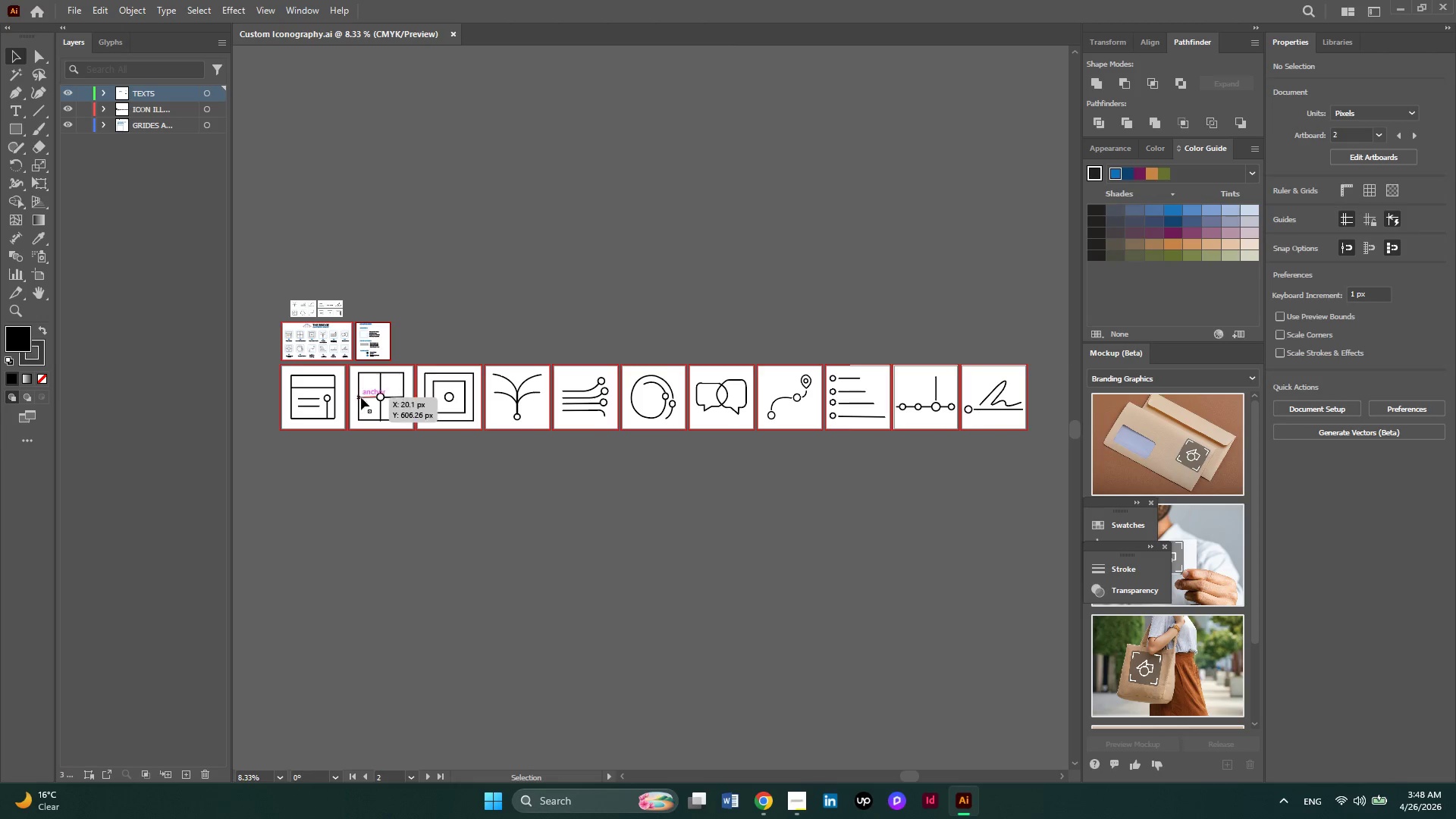 
wait(7.83)
 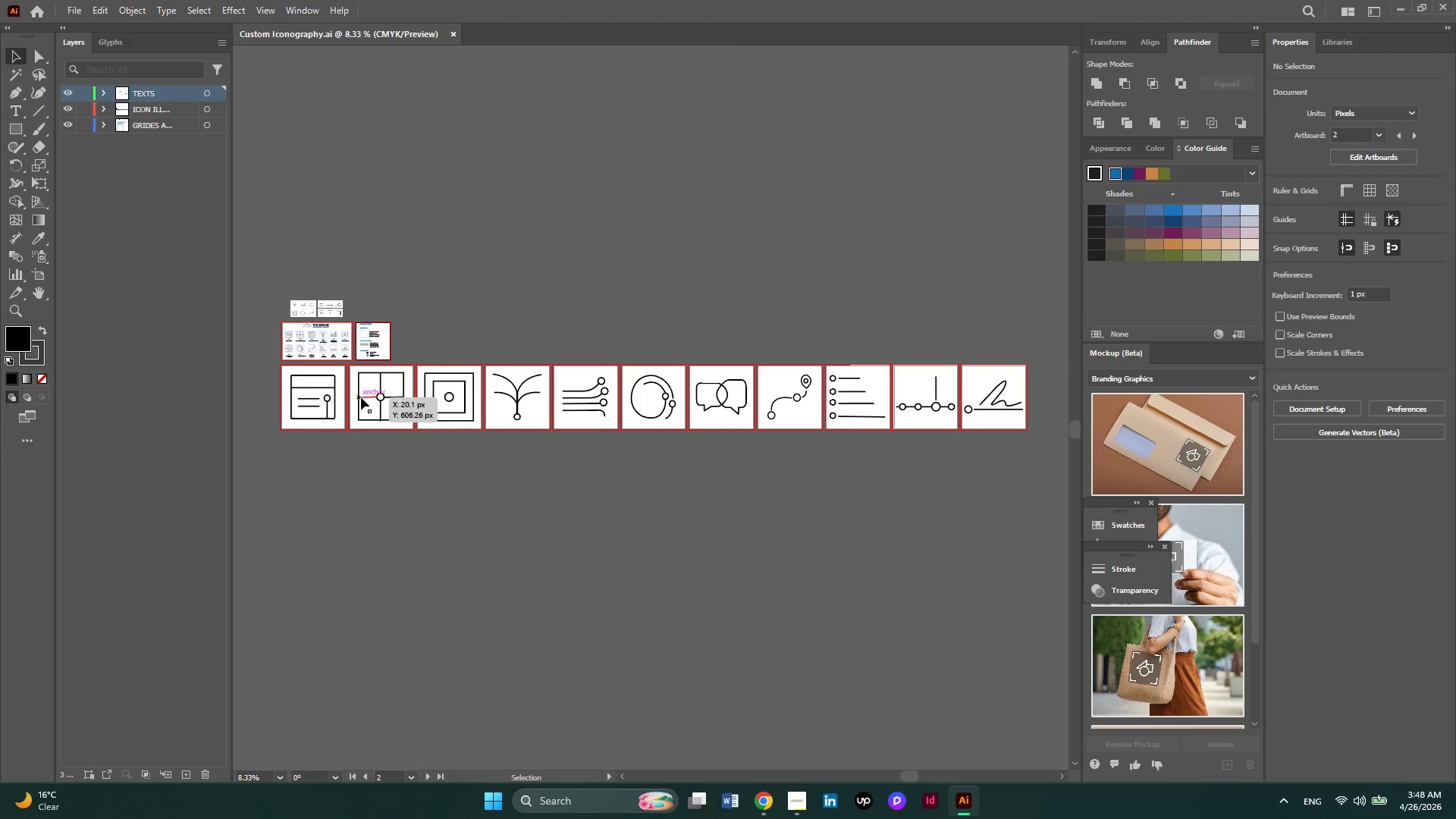 
hold_key(key=AltLeft, duration=0.8)
scroll: coordinate [304, 369], scroll_direction: up, amount: 3.0
 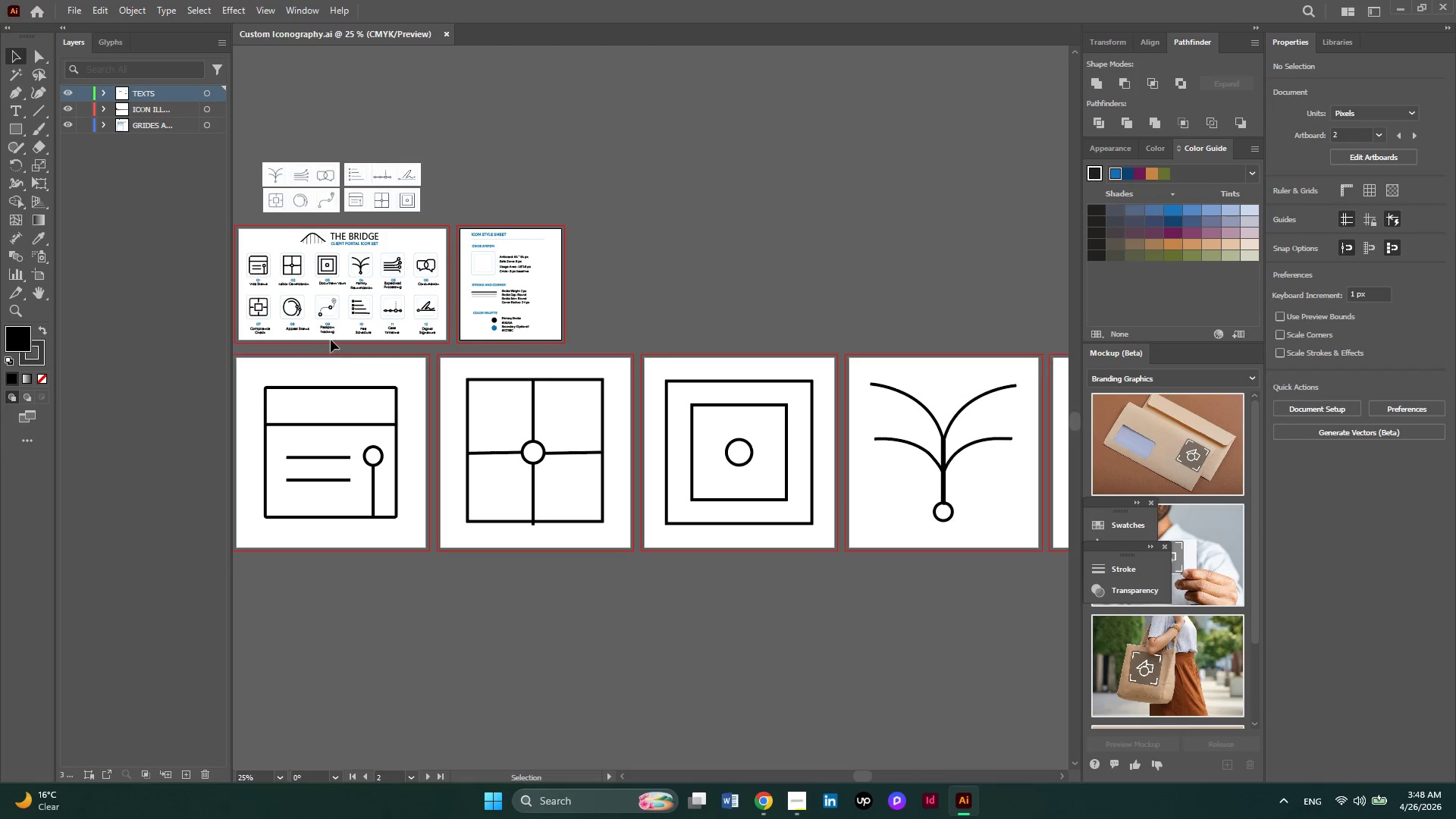 
hold_key(key=AltLeft, duration=0.66)
scroll: coordinate [331, 339], scroll_direction: up, amount: 4.0
 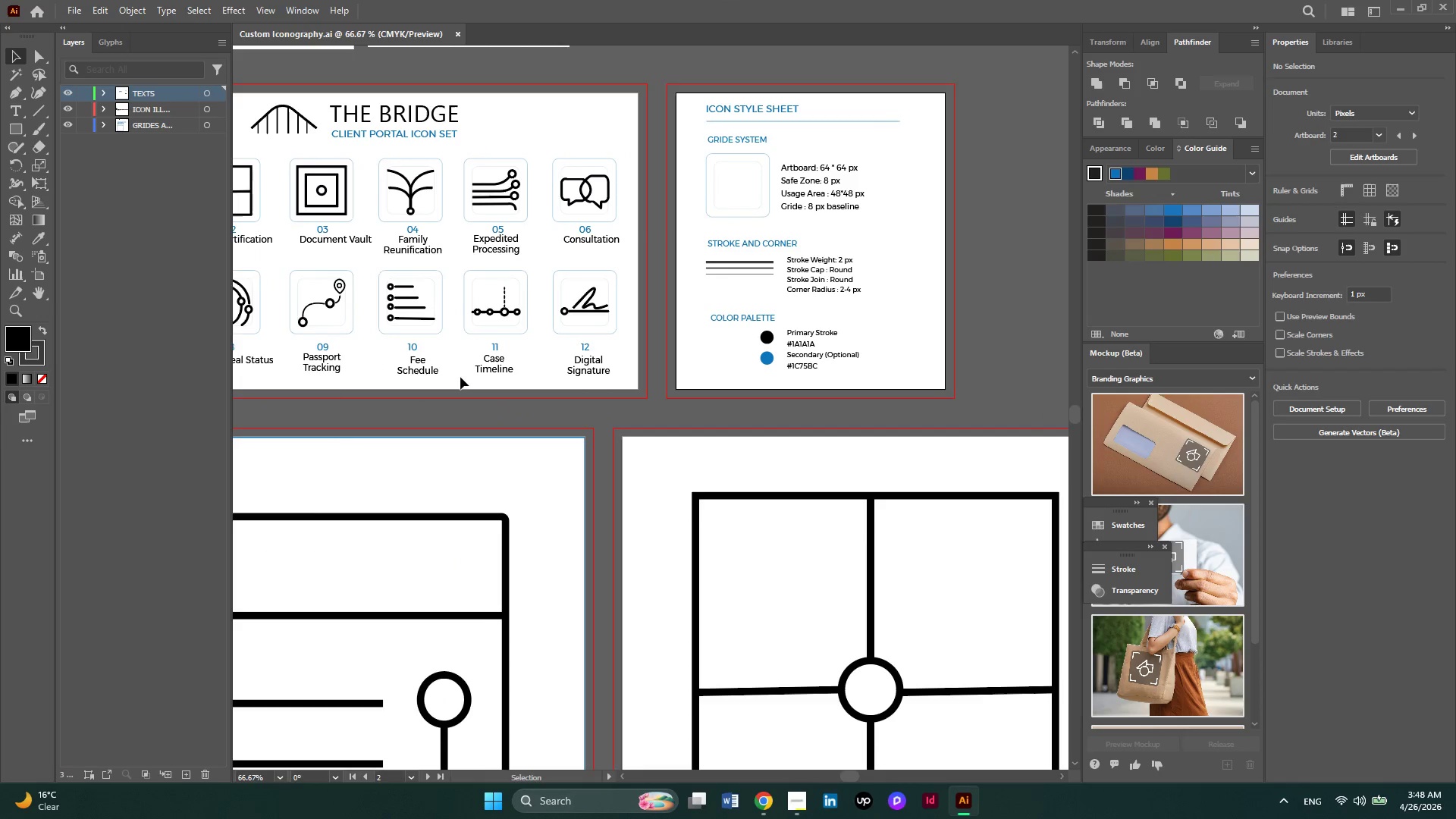 
hold_key(key=AltLeft, duration=1.06)
hold_key(key=AltLeft, duration=0.39)
scroll: coordinate [460, 377], scroll_direction: down, amount: 4.0
 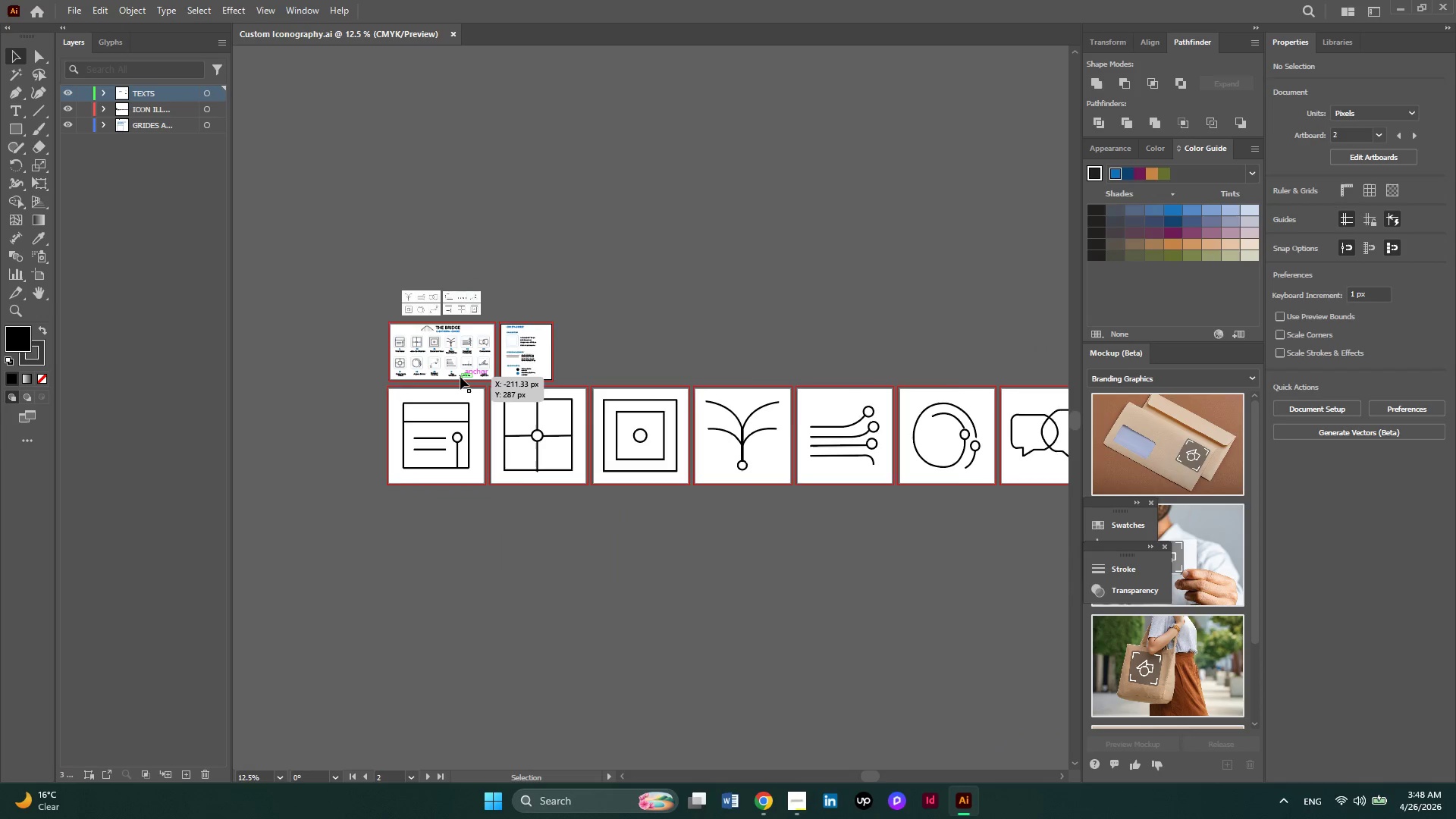 
hold_key(key=ControlLeft, duration=1.88)
scroll: coordinate [460, 377], scroll_direction: down, amount: 7.0
 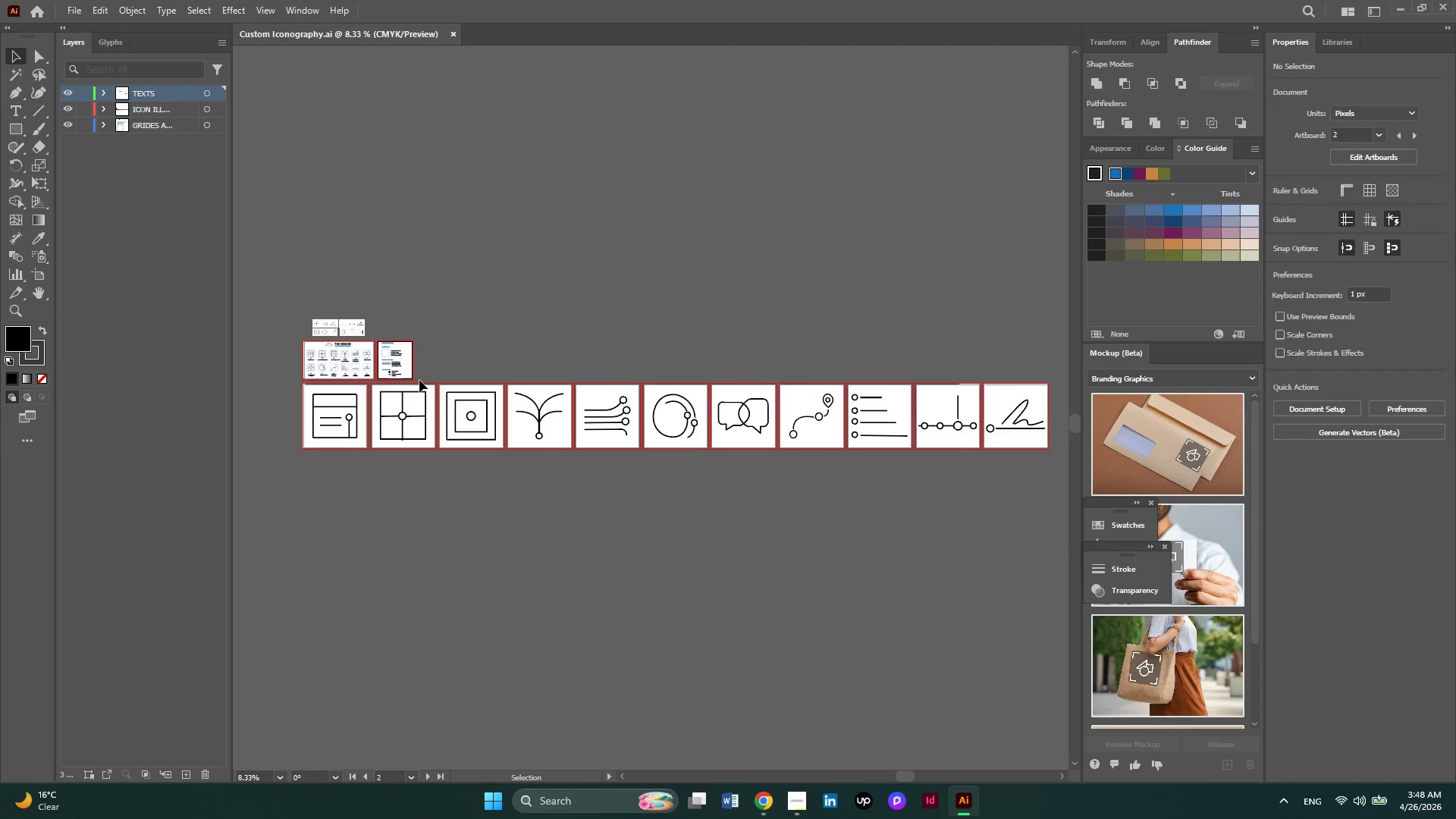 
hold_key(key=AltLeft, duration=0.64)
scroll: coordinate [354, 375], scroll_direction: up, amount: 4.0
 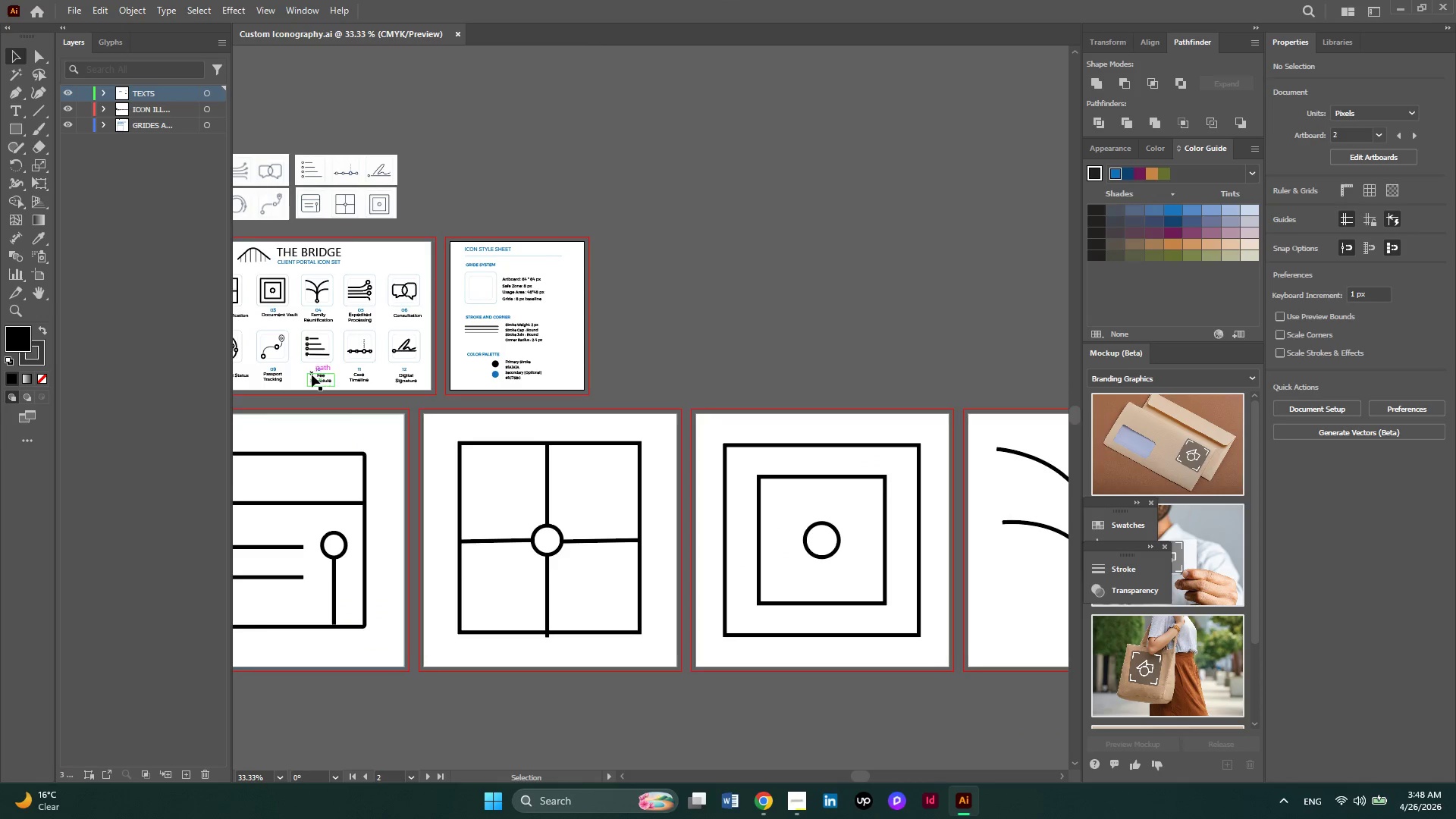 
hold_key(key=AltLeft, duration=0.36)
 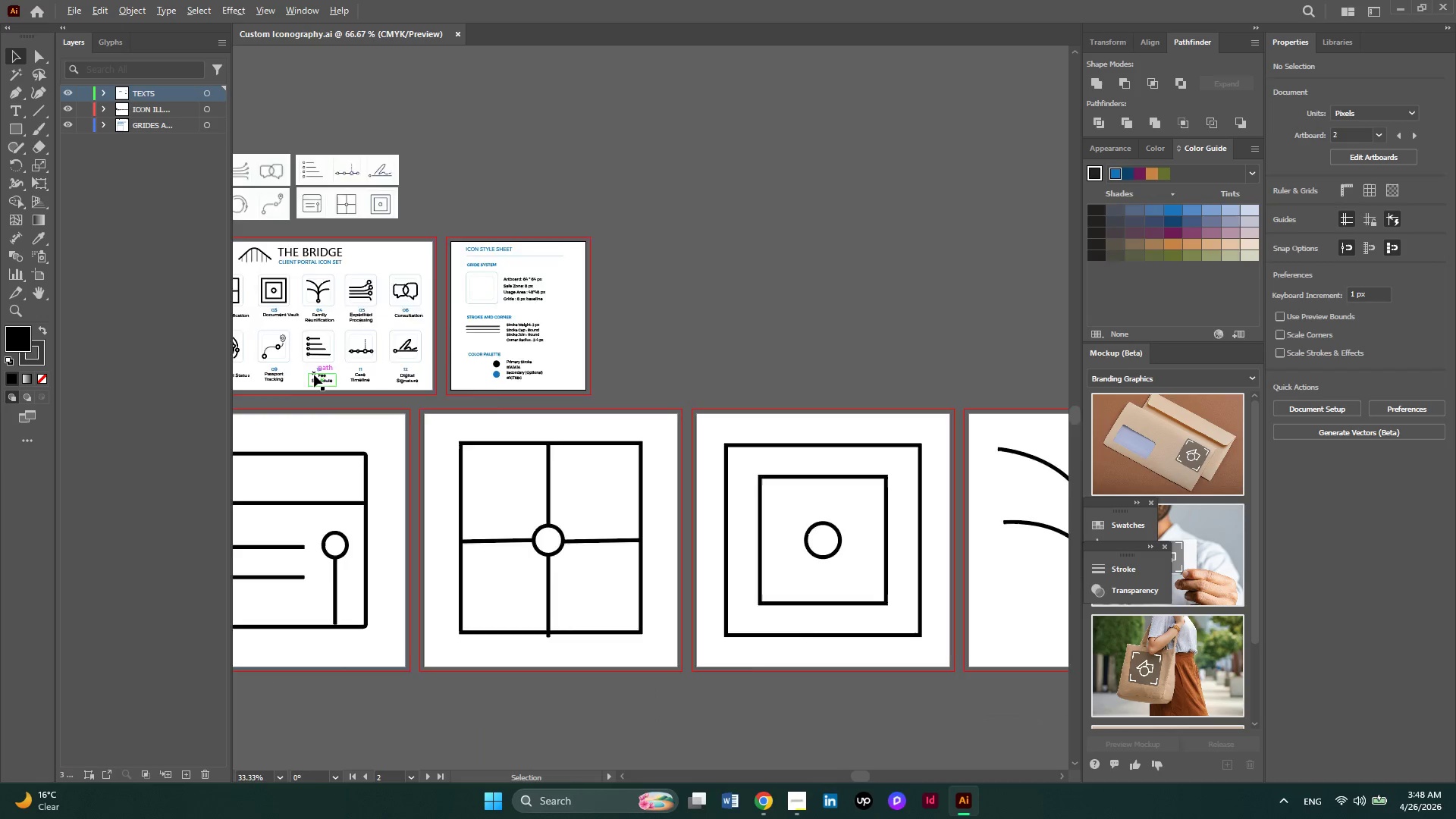 
hold_key(key=AltLeft, duration=1.08)
 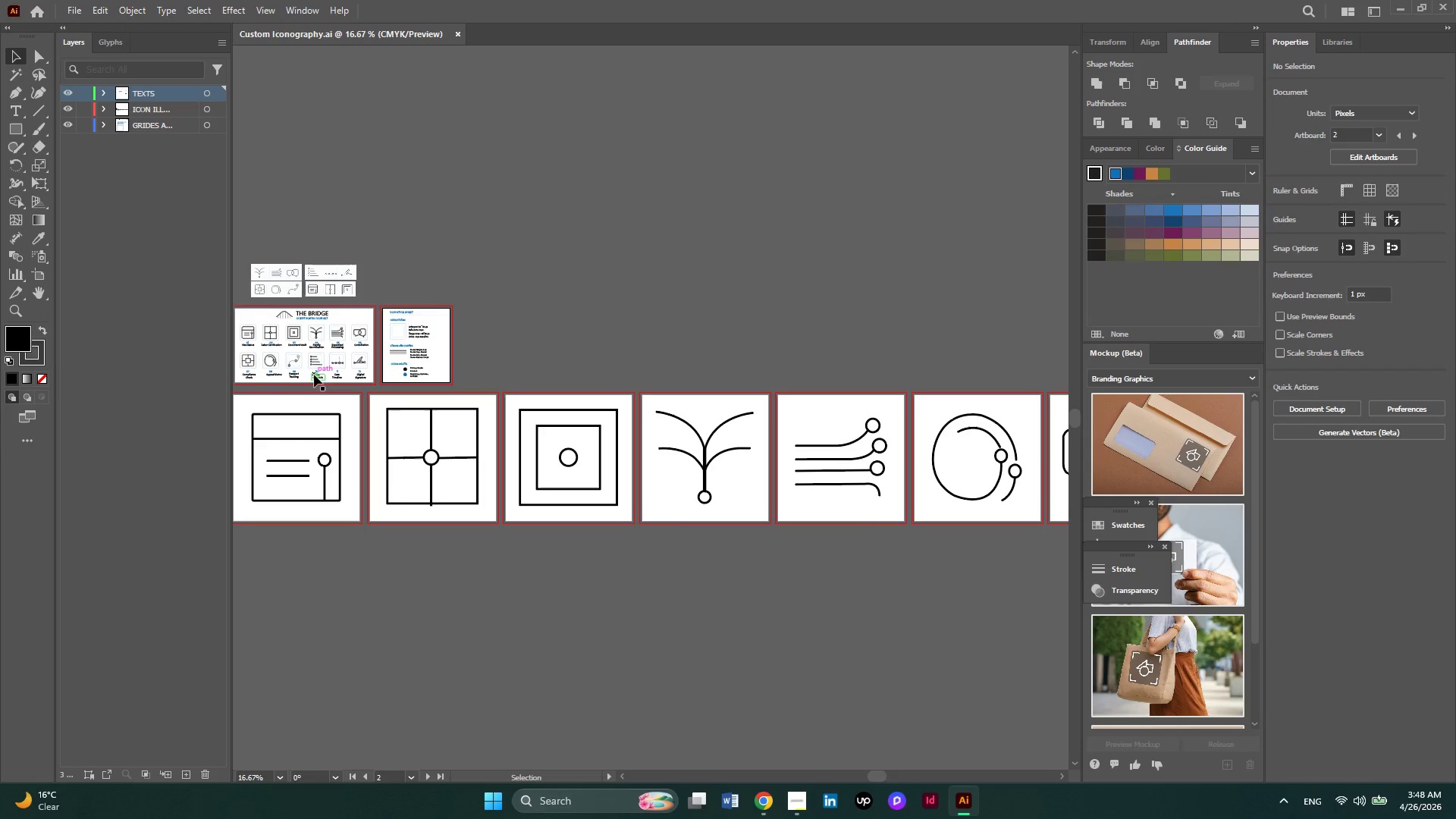 
scroll: coordinate [312, 375], scroll_direction: up, amount: 2.0
 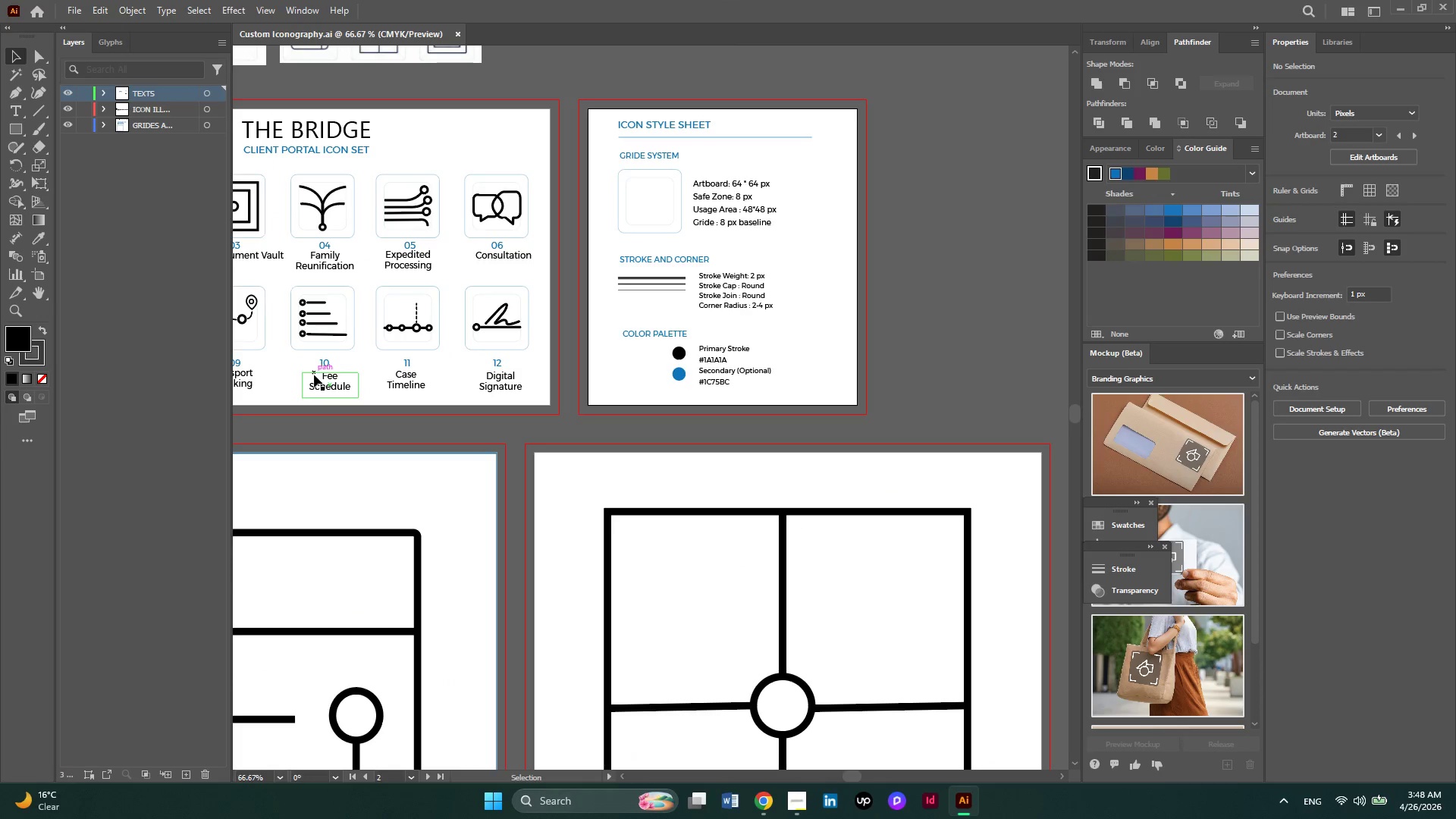 
scroll: coordinate [314, 375], scroll_direction: down, amount: 3.0
 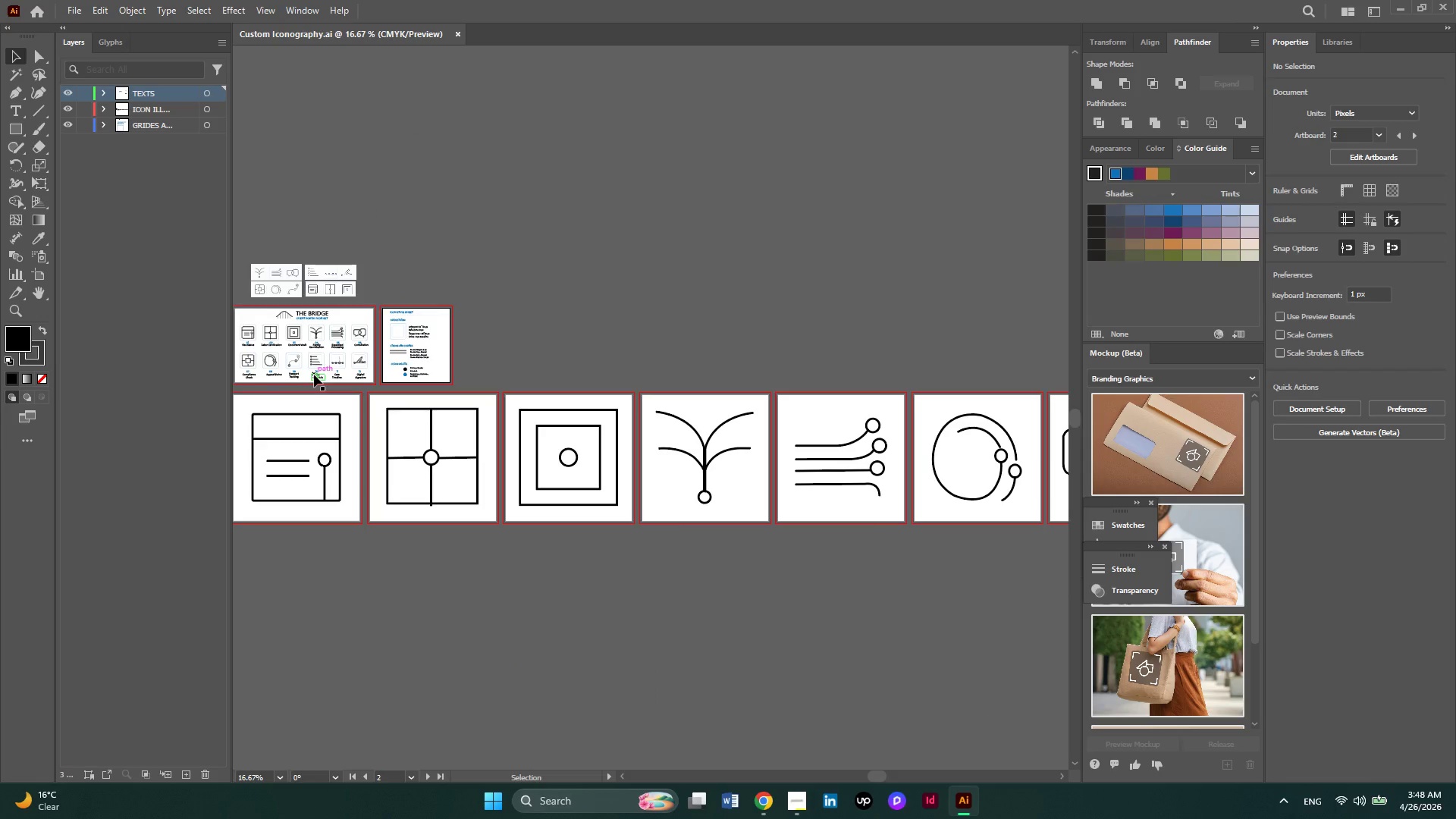 
hold_key(key=AltLeft, duration=1.2)
scroll: coordinate [314, 375], scroll_direction: down, amount: 2.0
 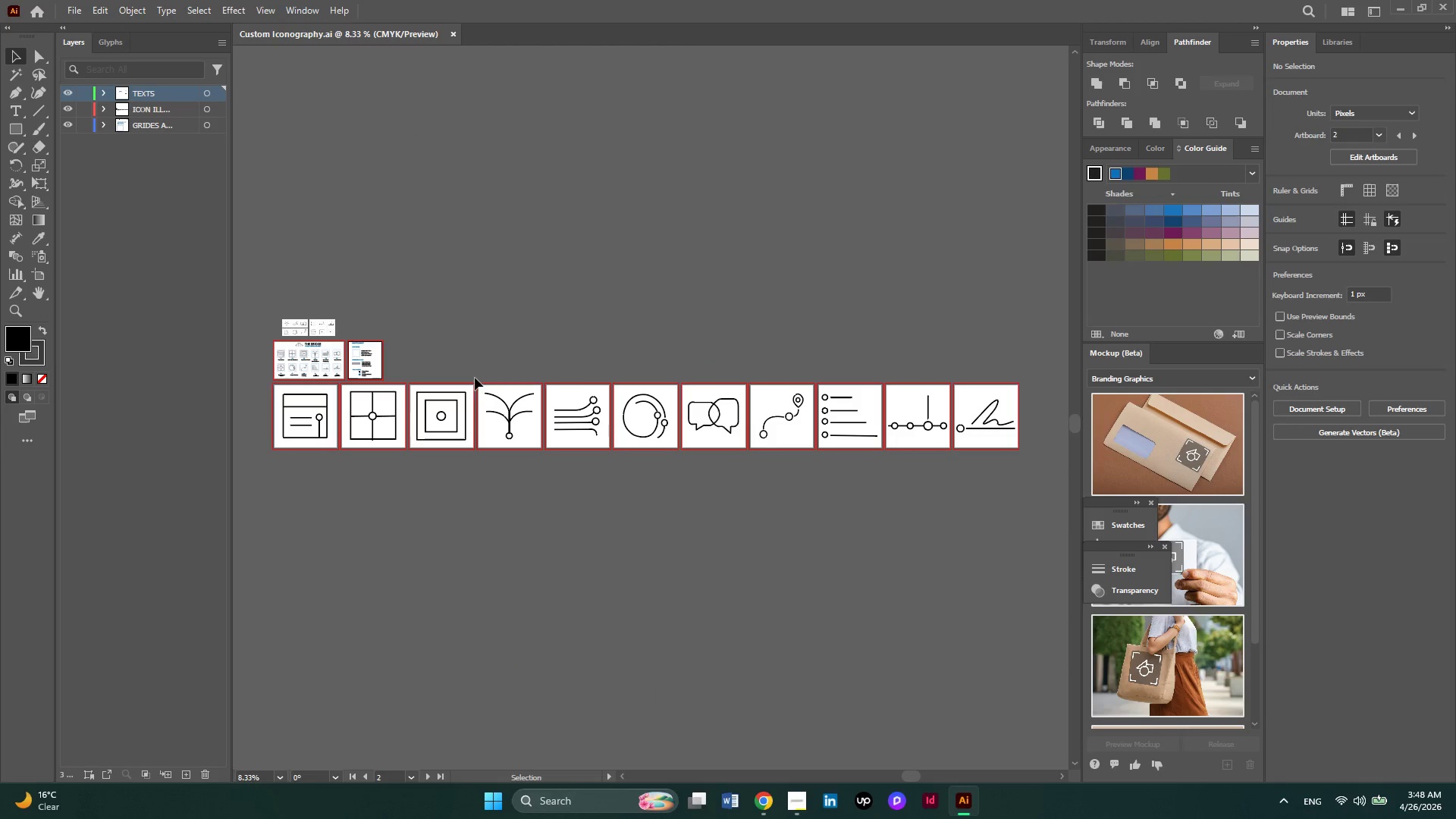 
hold_key(key=AltLeft, duration=0.73)
scroll: coordinate [723, 381], scroll_direction: up, amount: 2.0
 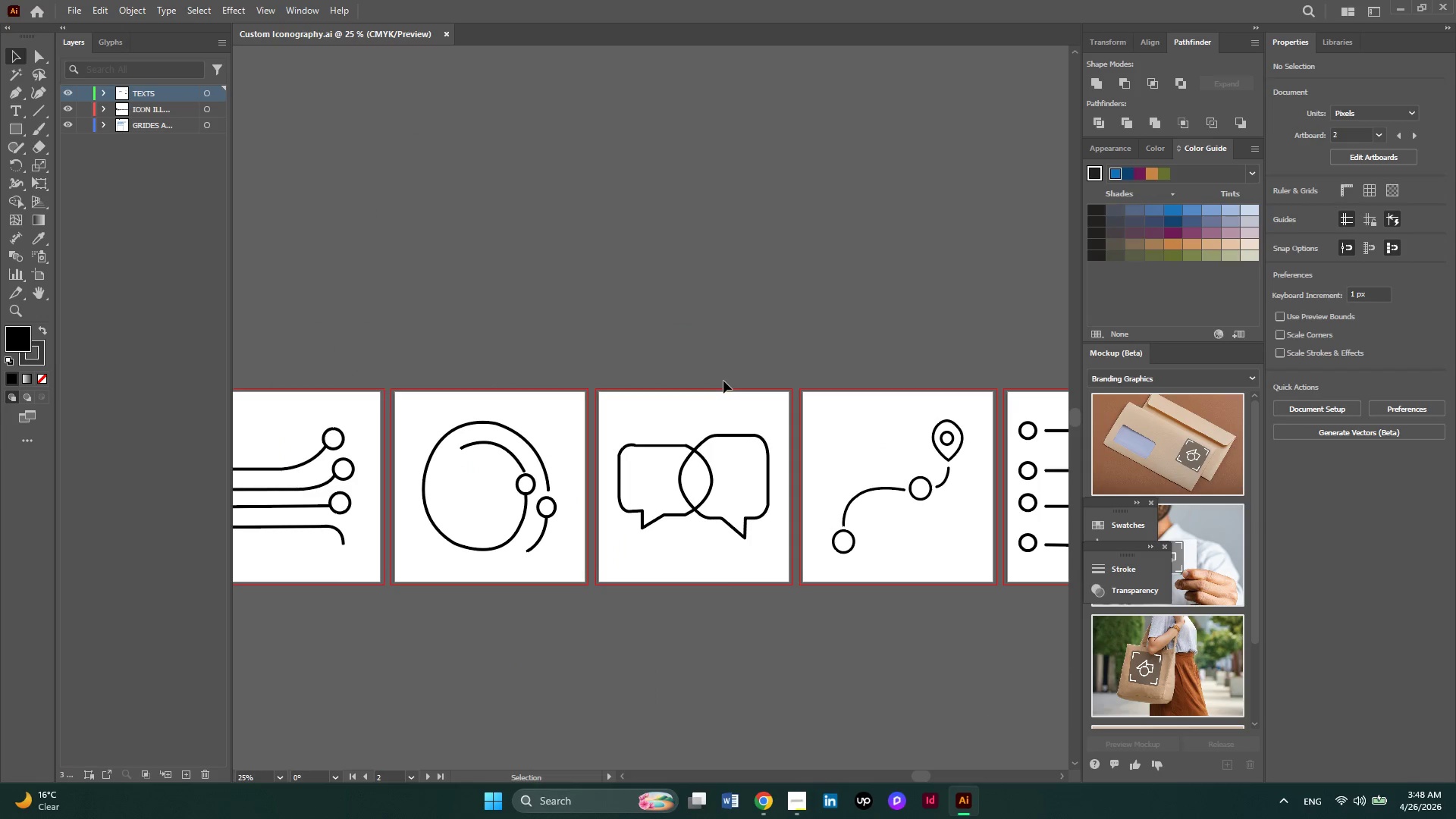 
hold_key(key=AltLeft, duration=0.95)
scroll: coordinate [723, 381], scroll_direction: down, amount: 2.0
 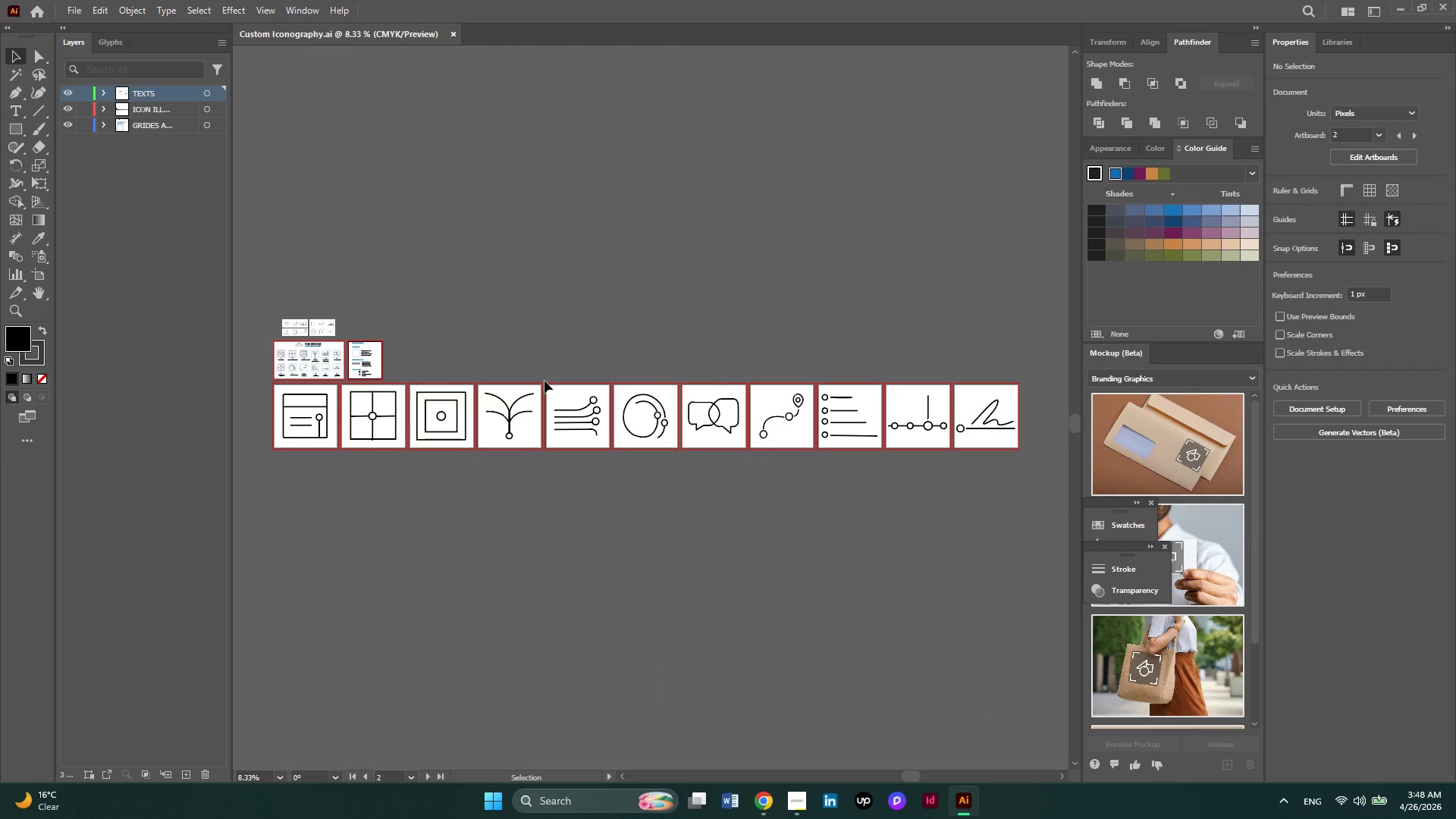 
hold_key(key=AltLeft, duration=0.72)
scroll: coordinate [292, 381], scroll_direction: up, amount: 1.0
 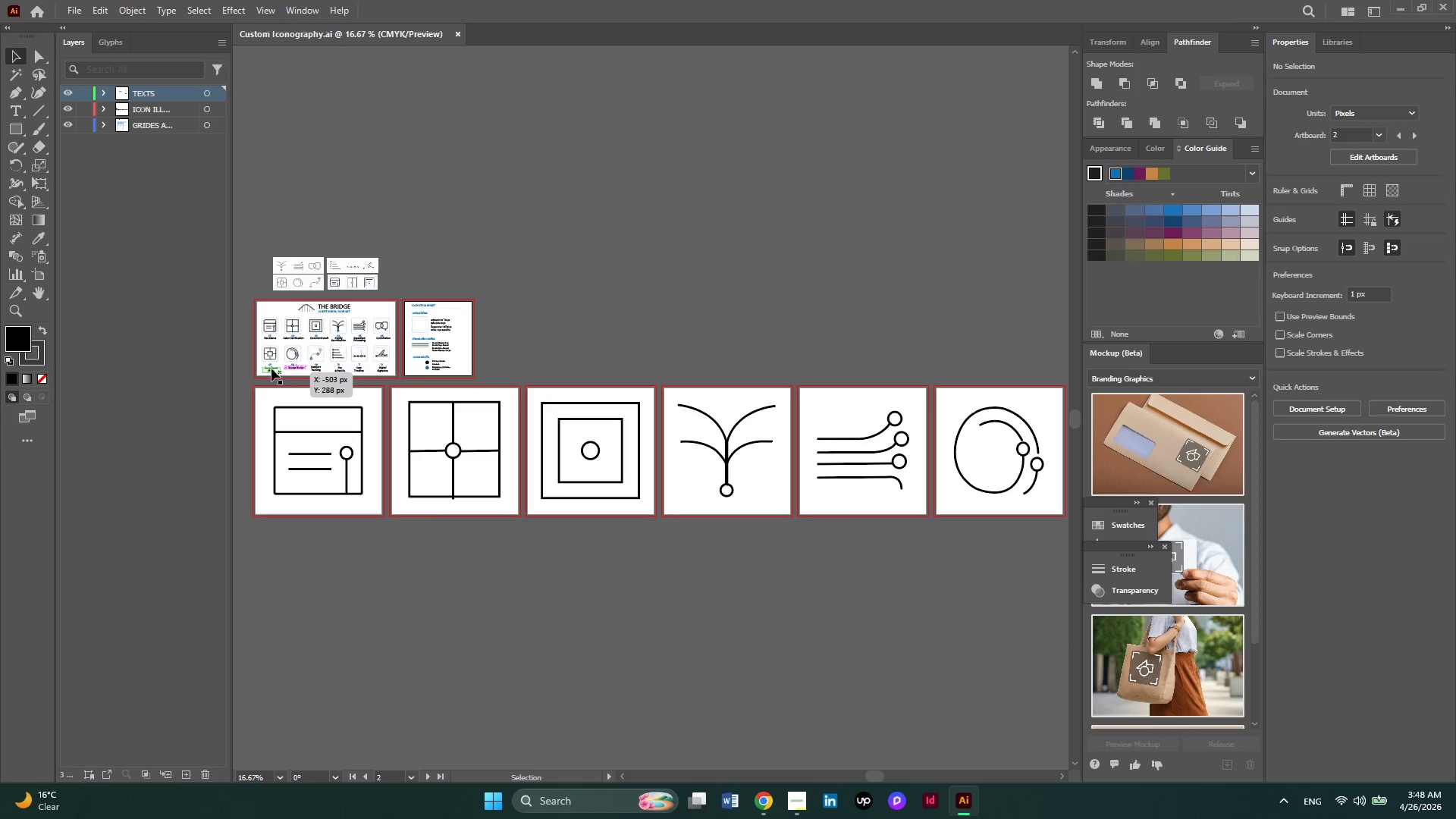 
hold_key(key=AltLeft, duration=0.45)
scroll: coordinate [258, 356], scroll_direction: up, amount: 2.0
 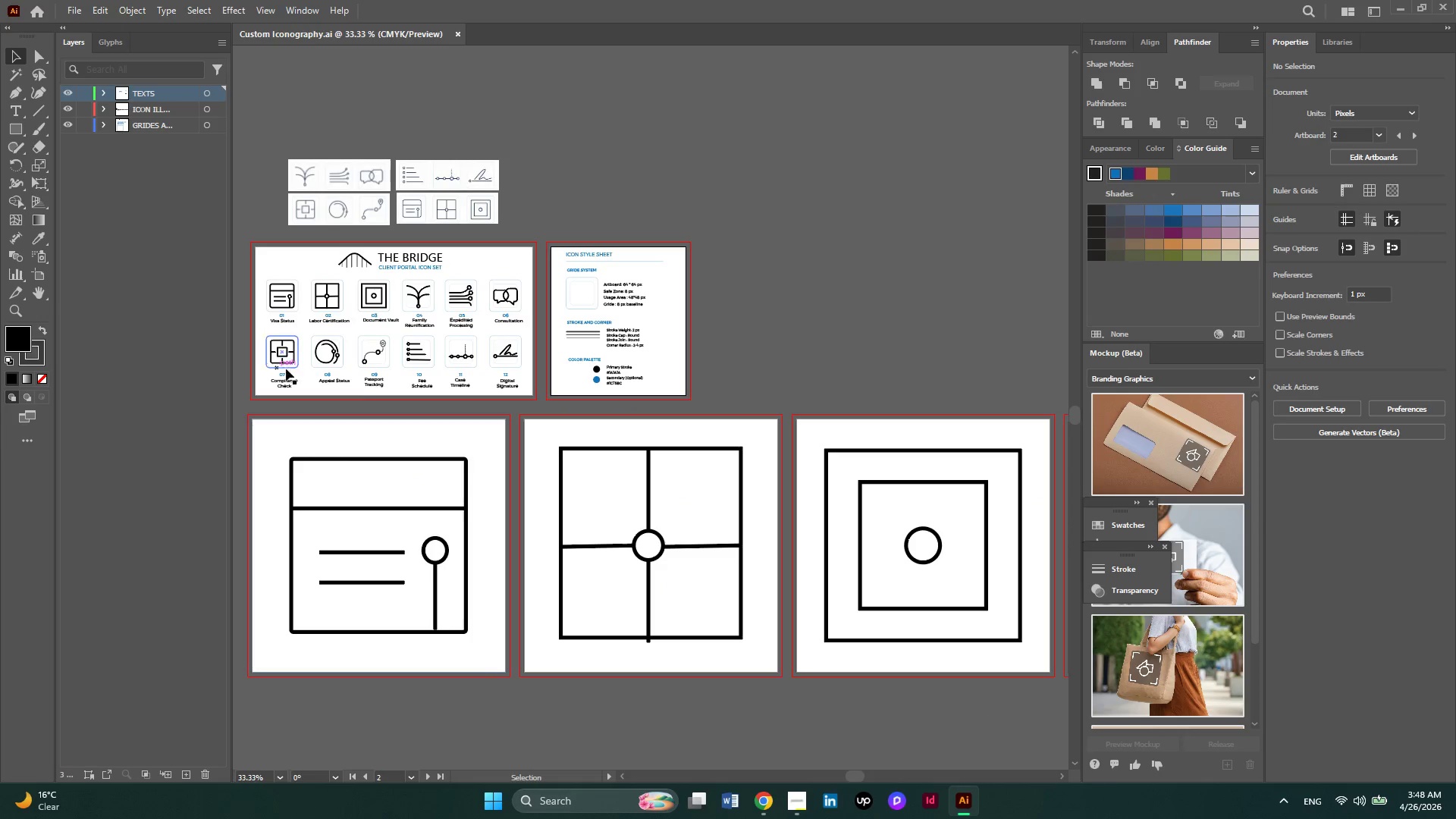 
hold_key(key=AltLeft, duration=2.27)
scroll: coordinate [290, 372], scroll_direction: down, amount: 2.0
 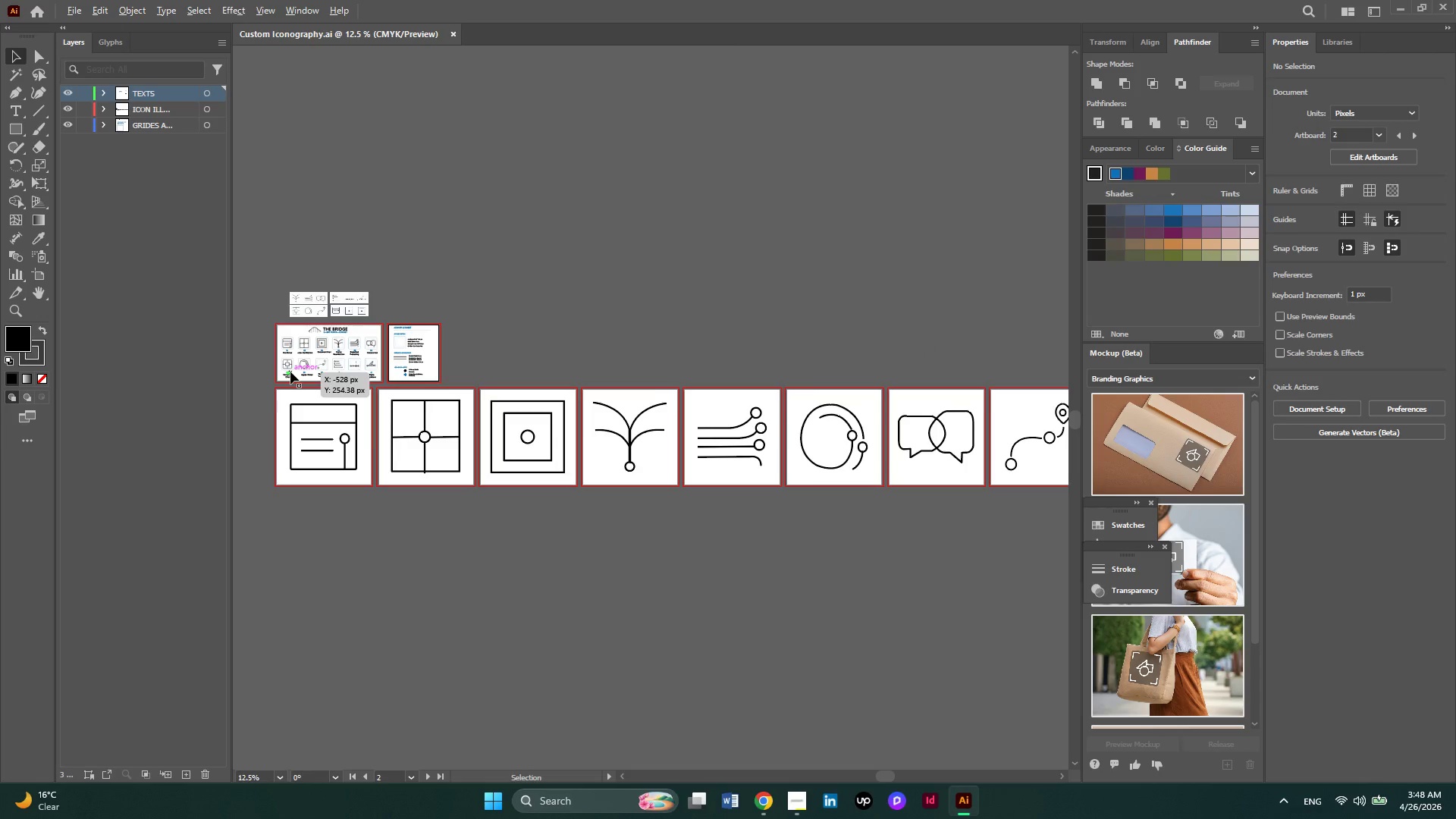 
scroll: coordinate [290, 372], scroll_direction: up, amount: 1.0
 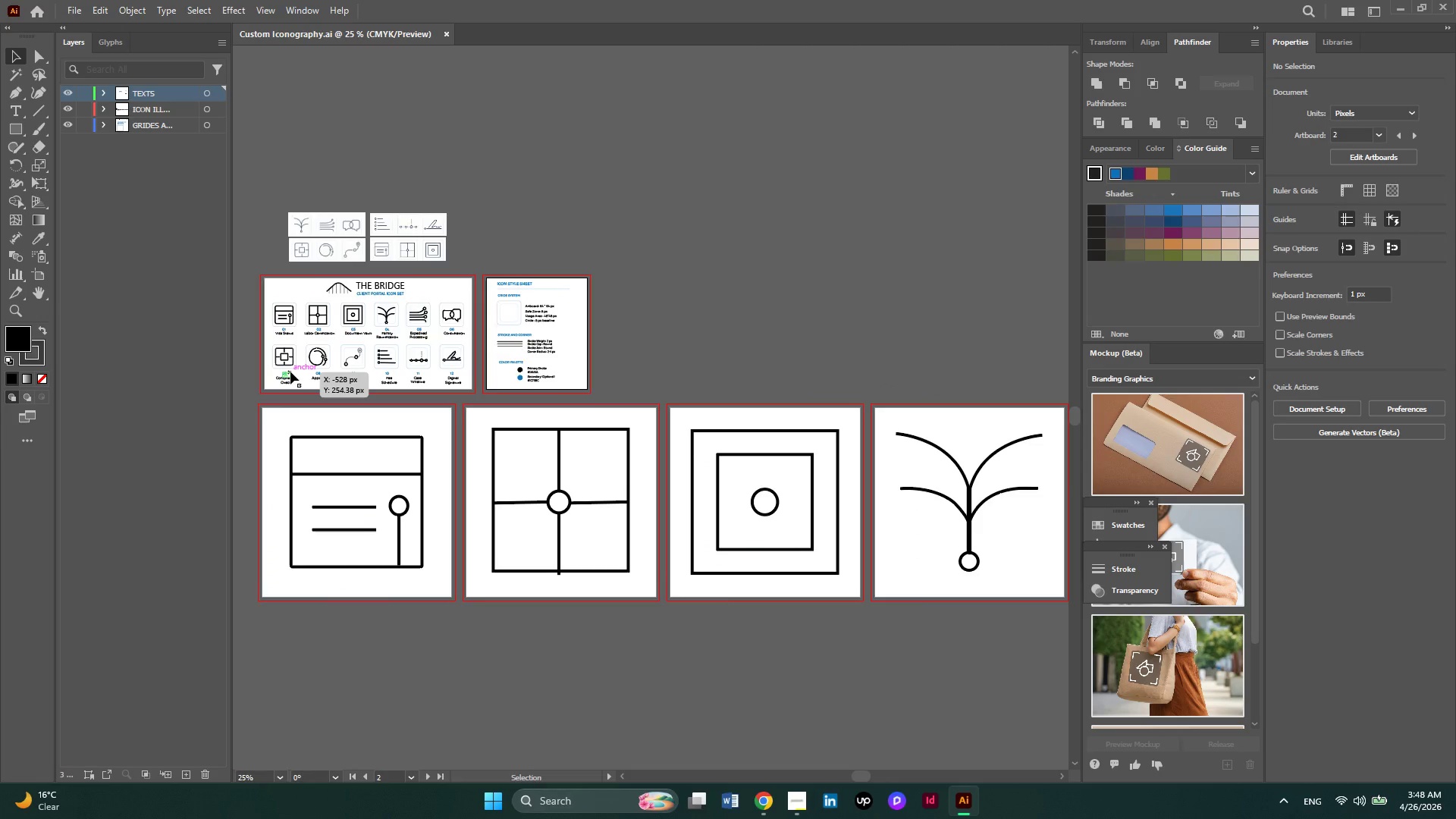 
hold_key(key=ControlLeft, duration=3.05)
scroll: coordinate [338, 386], scroll_direction: none, amount: 0.0
 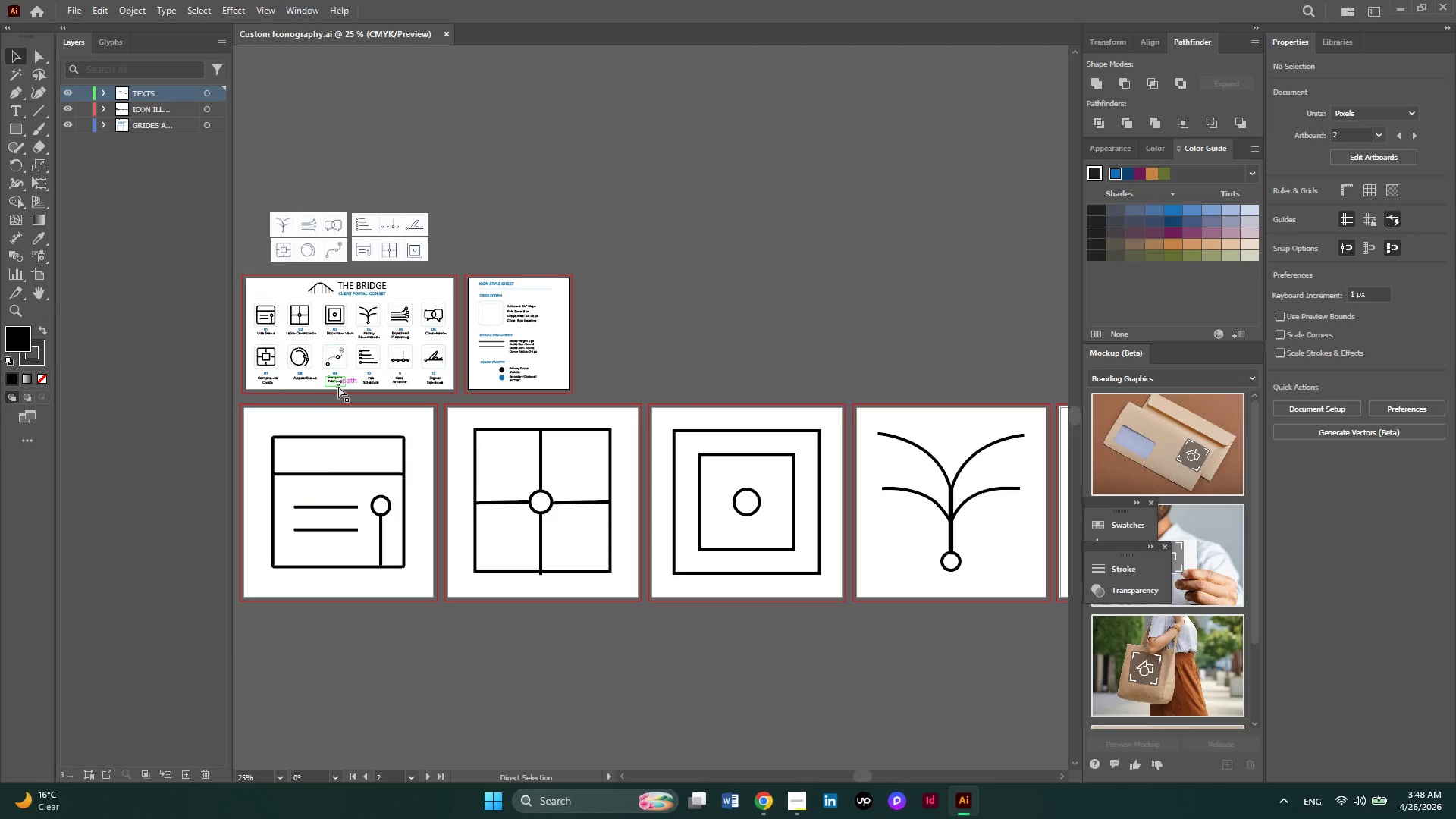 
scroll: coordinate [338, 386], scroll_direction: down, amount: 4.0
 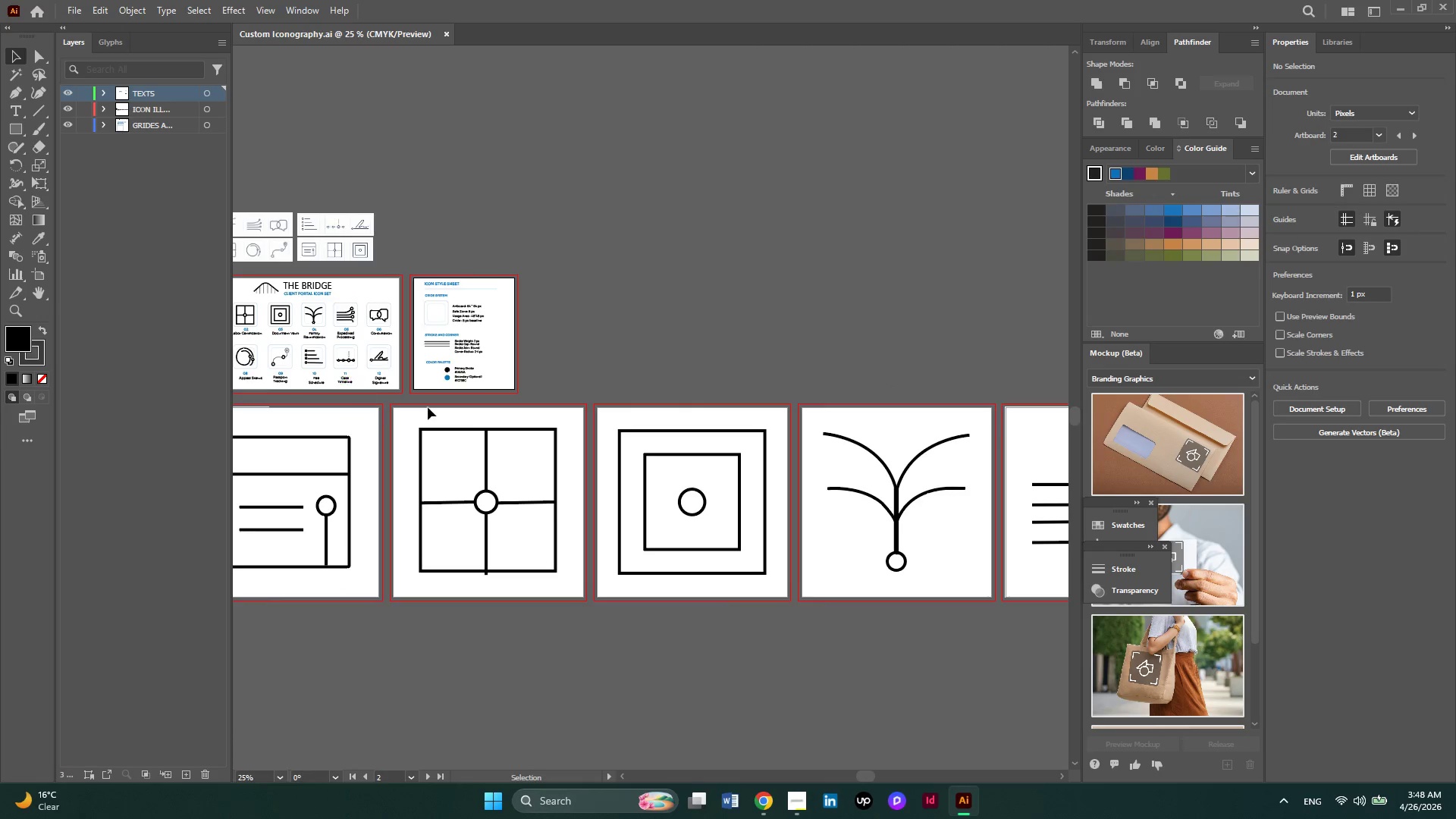 
hold_key(key=AltLeft, duration=0.41)
scroll: coordinate [428, 407], scroll_direction: none, amount: 0.0
 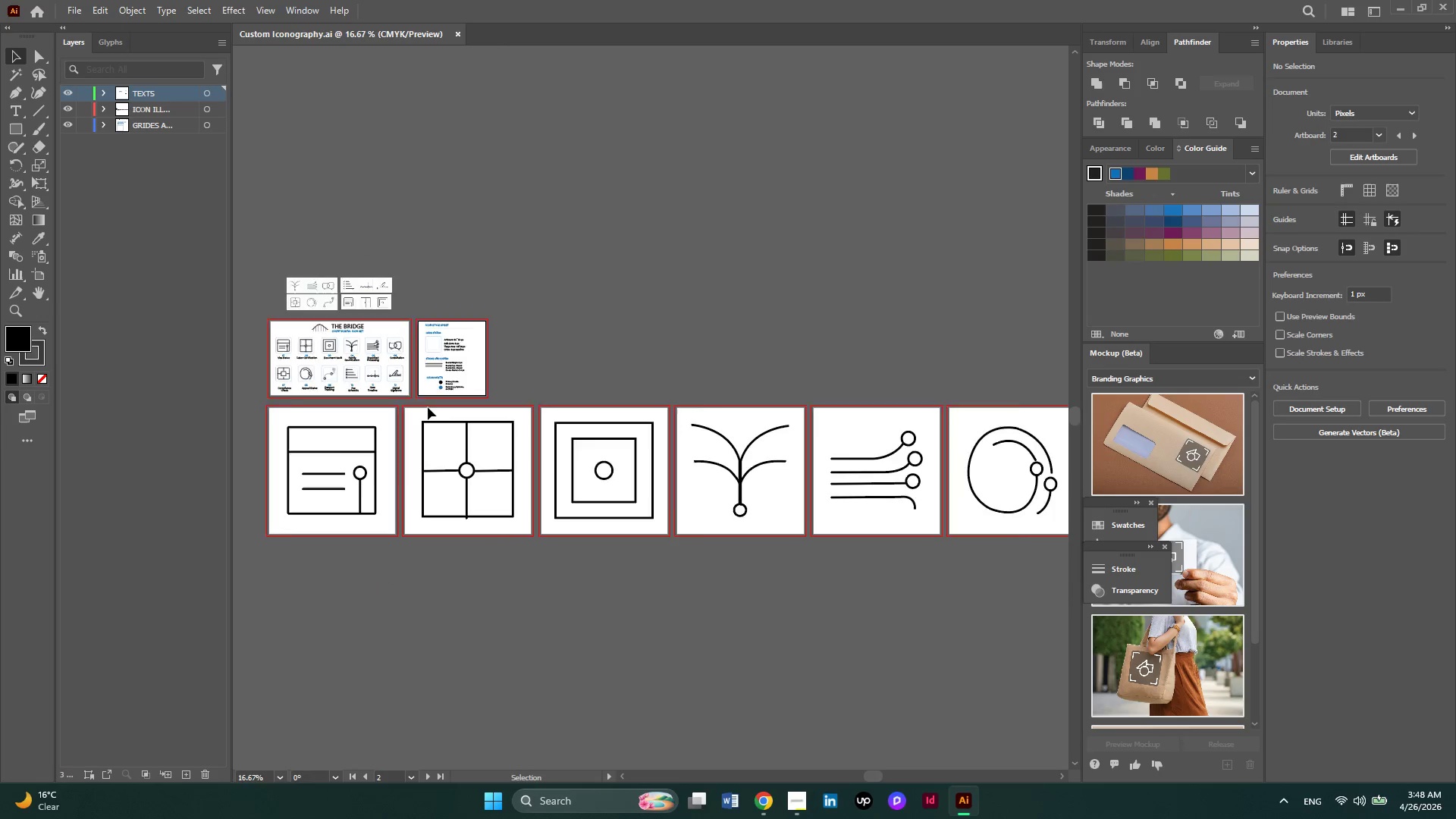 
hold_key(key=AltLeft, duration=0.34)
scroll: coordinate [428, 407], scroll_direction: down, amount: 1.0
 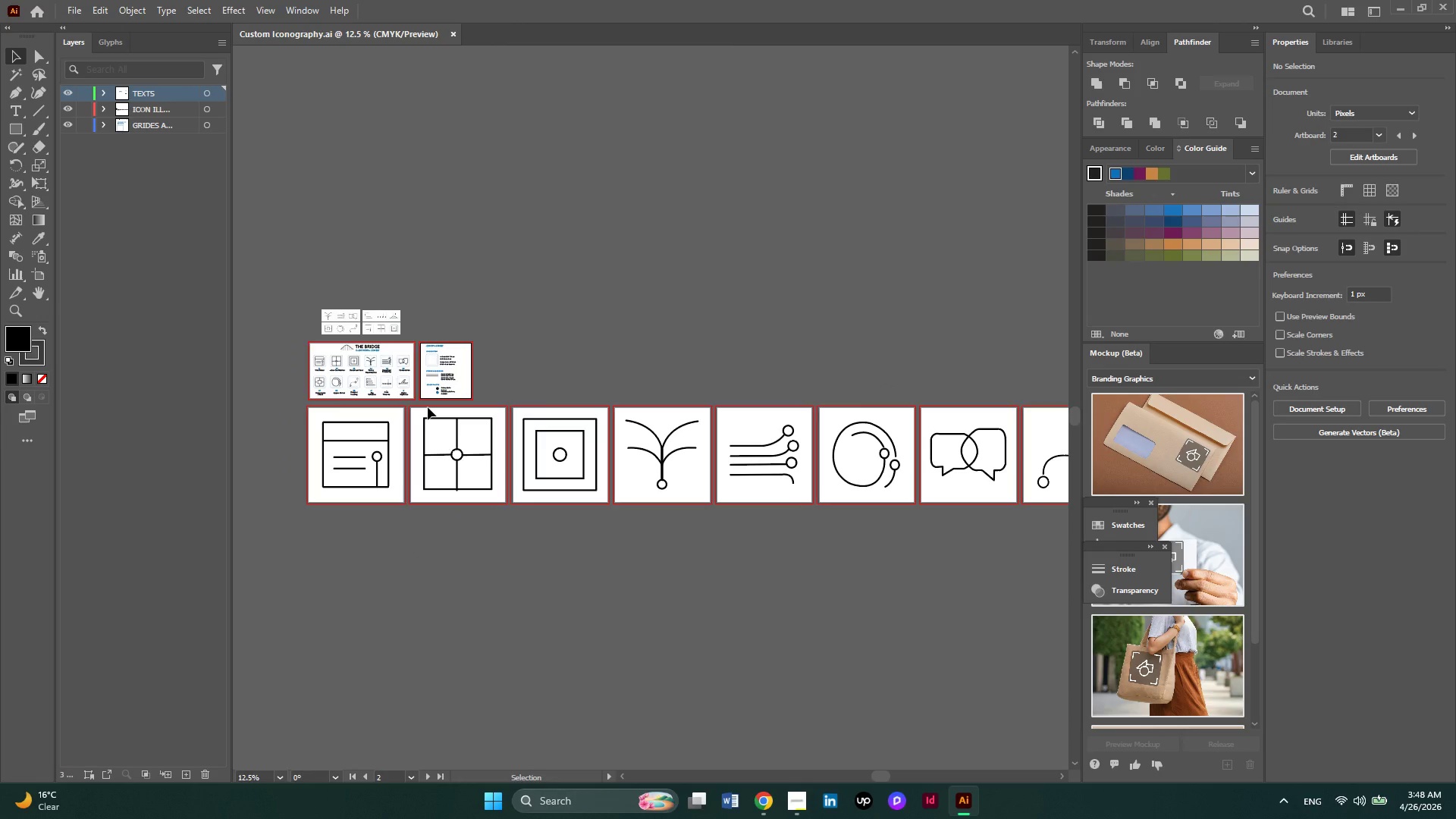 
hold_key(key=ControlLeft, duration=1.41)
scroll: coordinate [428, 407], scroll_direction: down, amount: 1.0
 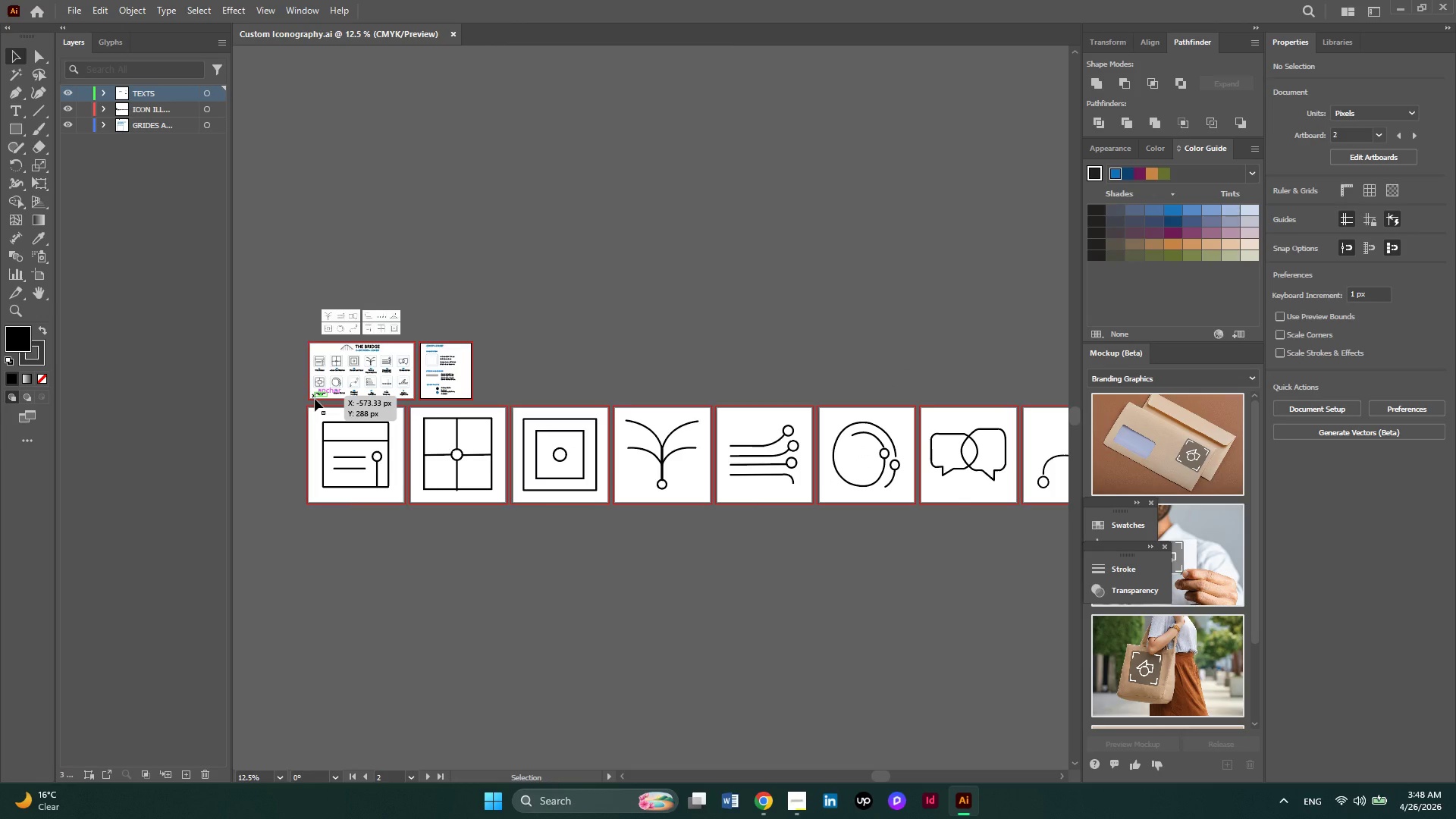 
hold_key(key=AltLeft, duration=0.53)
scroll: coordinate [315, 399], scroll_direction: up, amount: 4.0
 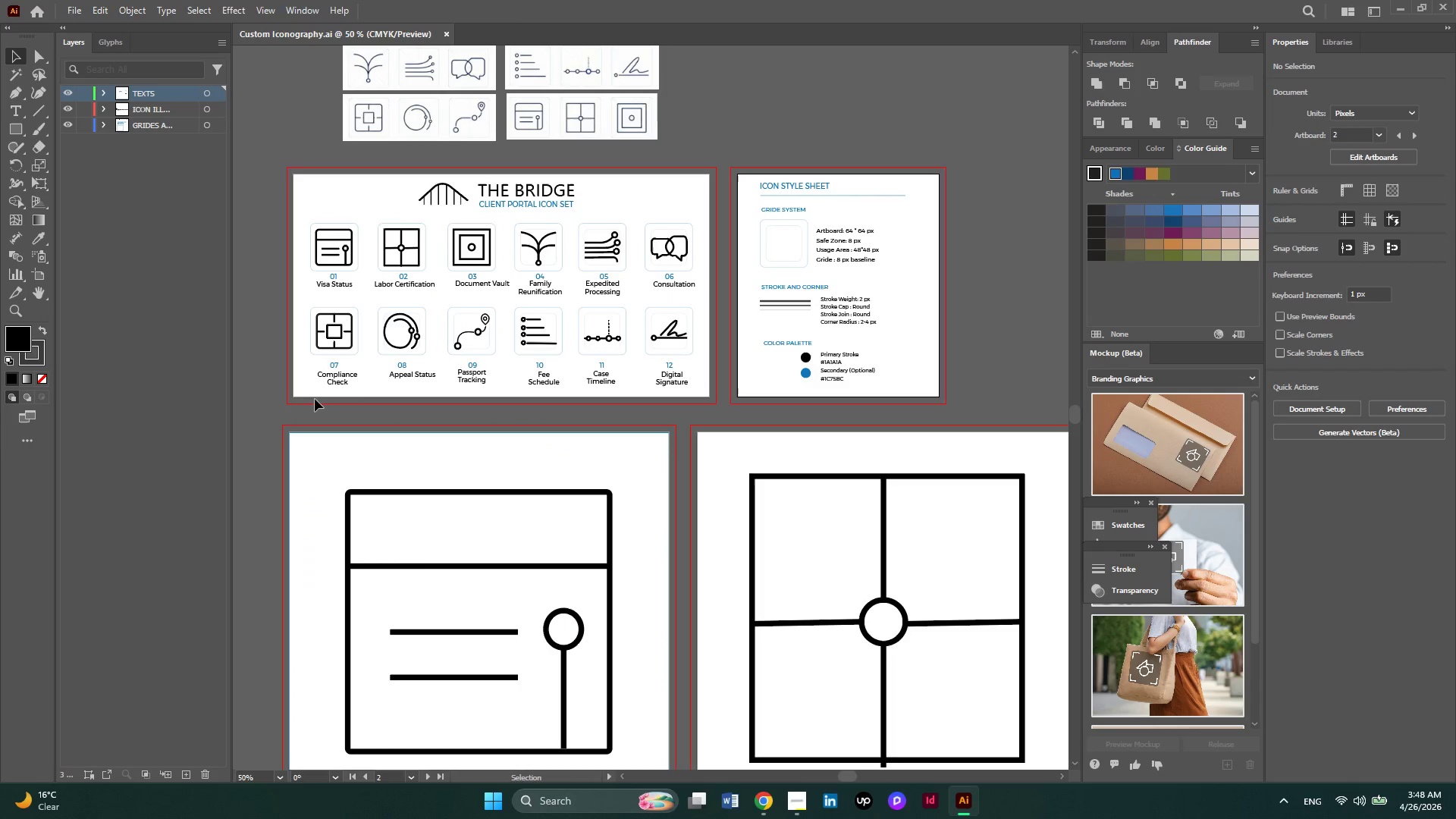 
hold_key(key=AltLeft, duration=0.97)
scroll: coordinate [315, 399], scroll_direction: down, amount: 3.0
 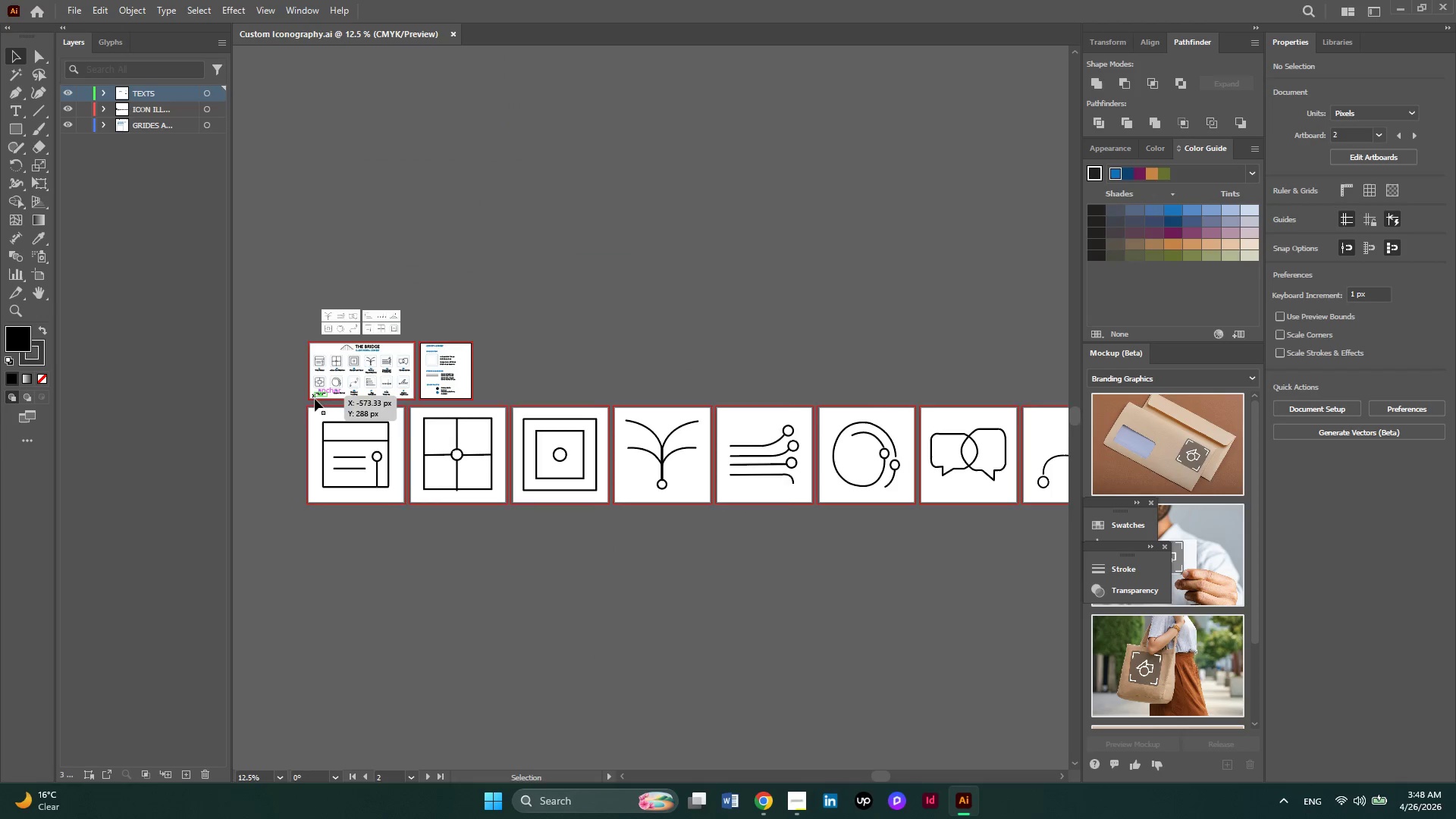 
hold_key(key=ControlLeft, duration=2.84)
scroll: coordinate [315, 399], scroll_direction: up, amount: 2.0
 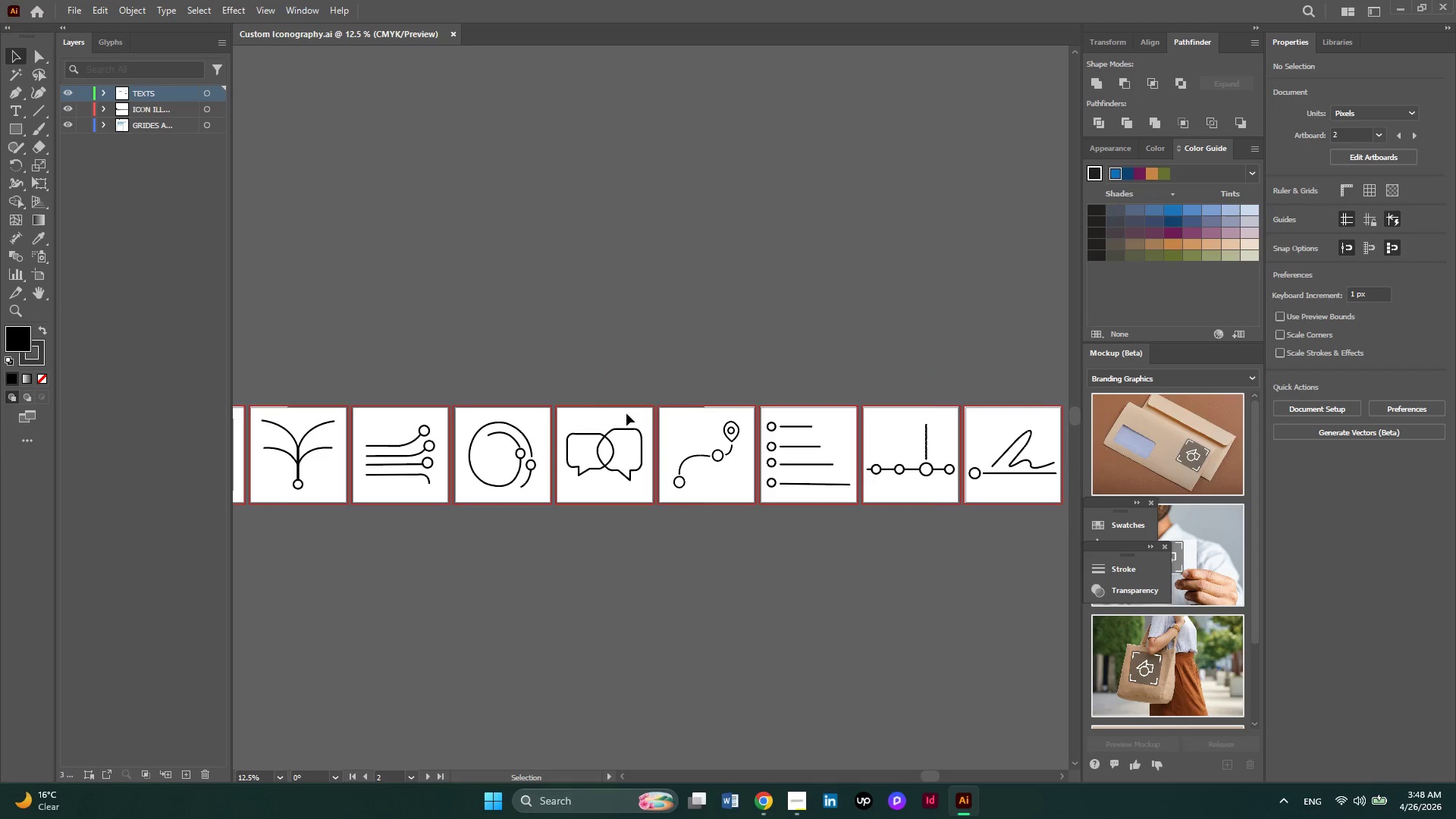 
hold_key(key=AltLeft, duration=0.33)
scroll: coordinate [626, 413], scroll_direction: none, amount: 0.0
 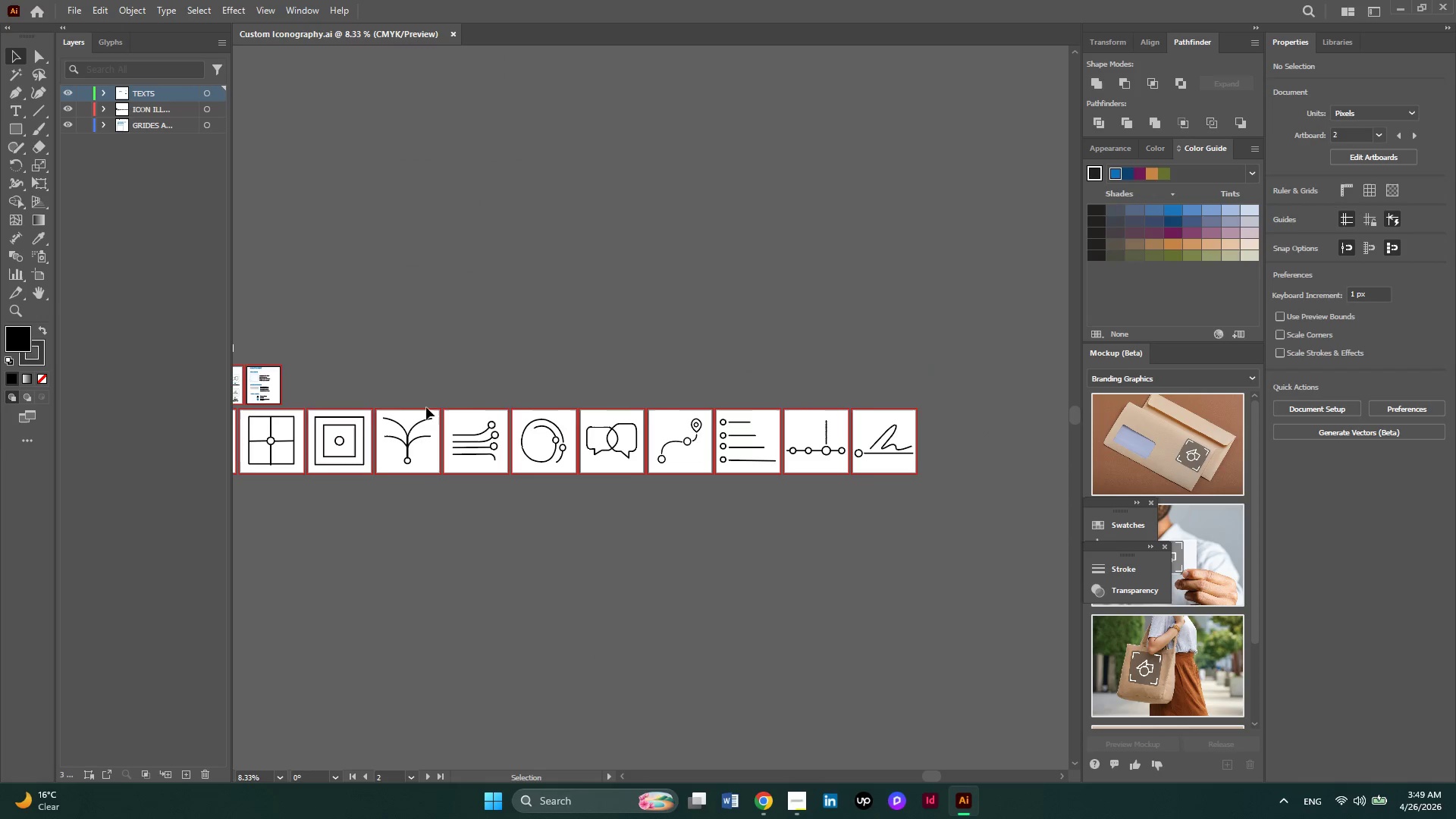 
key(Alt+AltLeft)
 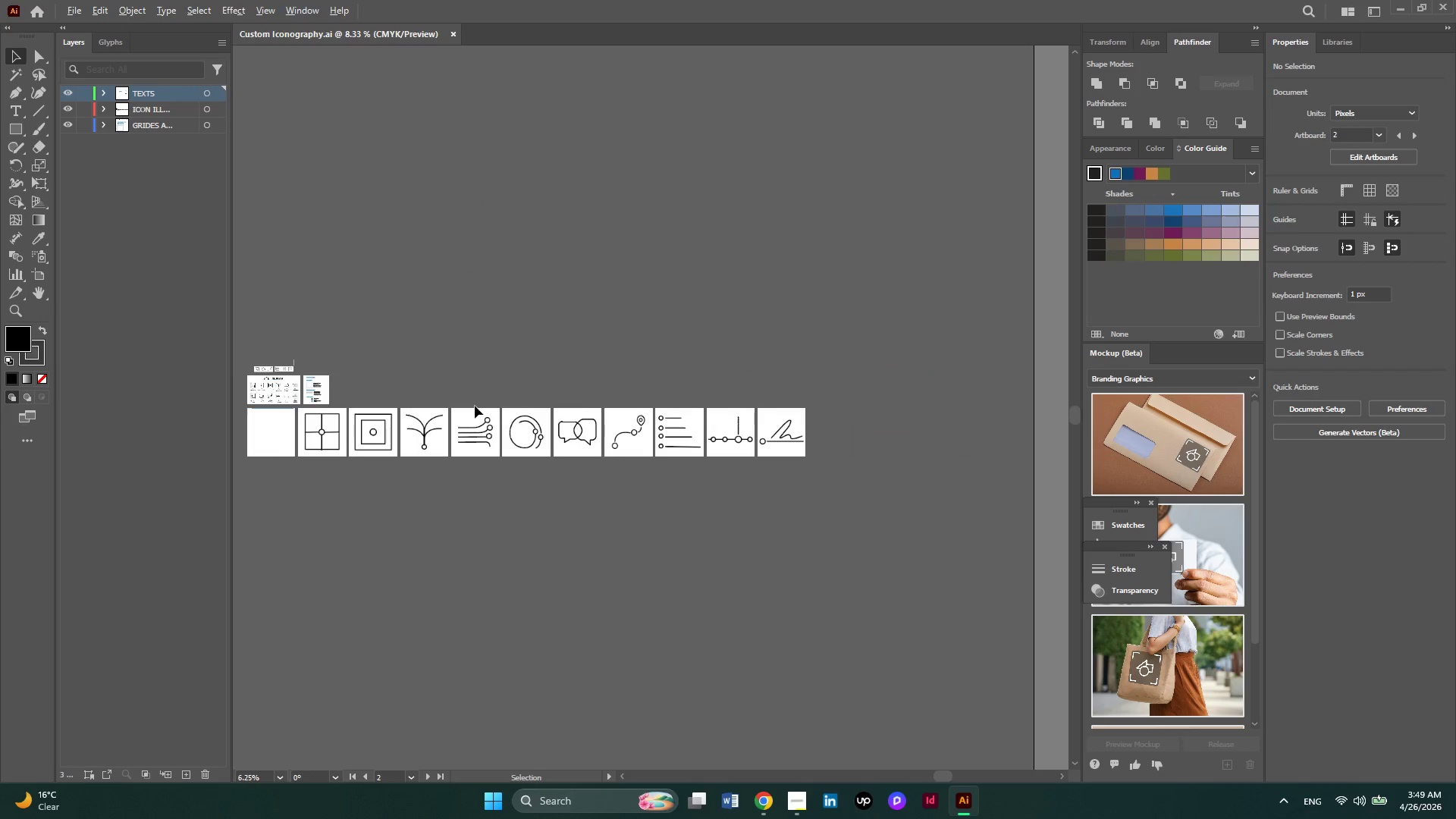 
scroll: coordinate [475, 406], scroll_direction: down, amount: 1.0
 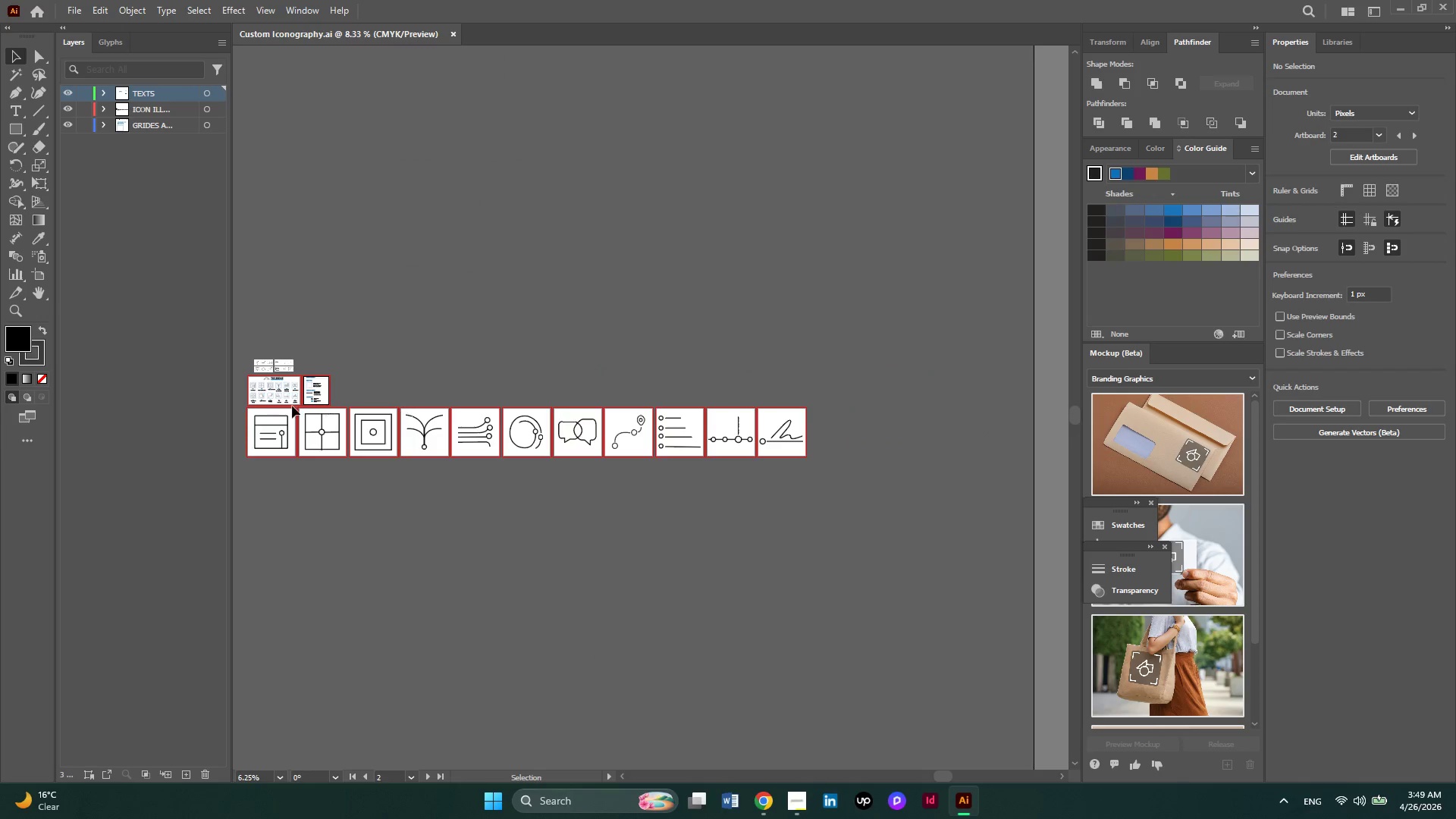 
hold_key(key=AltLeft, duration=0.56)
scroll: coordinate [275, 406], scroll_direction: none, amount: 0.0
 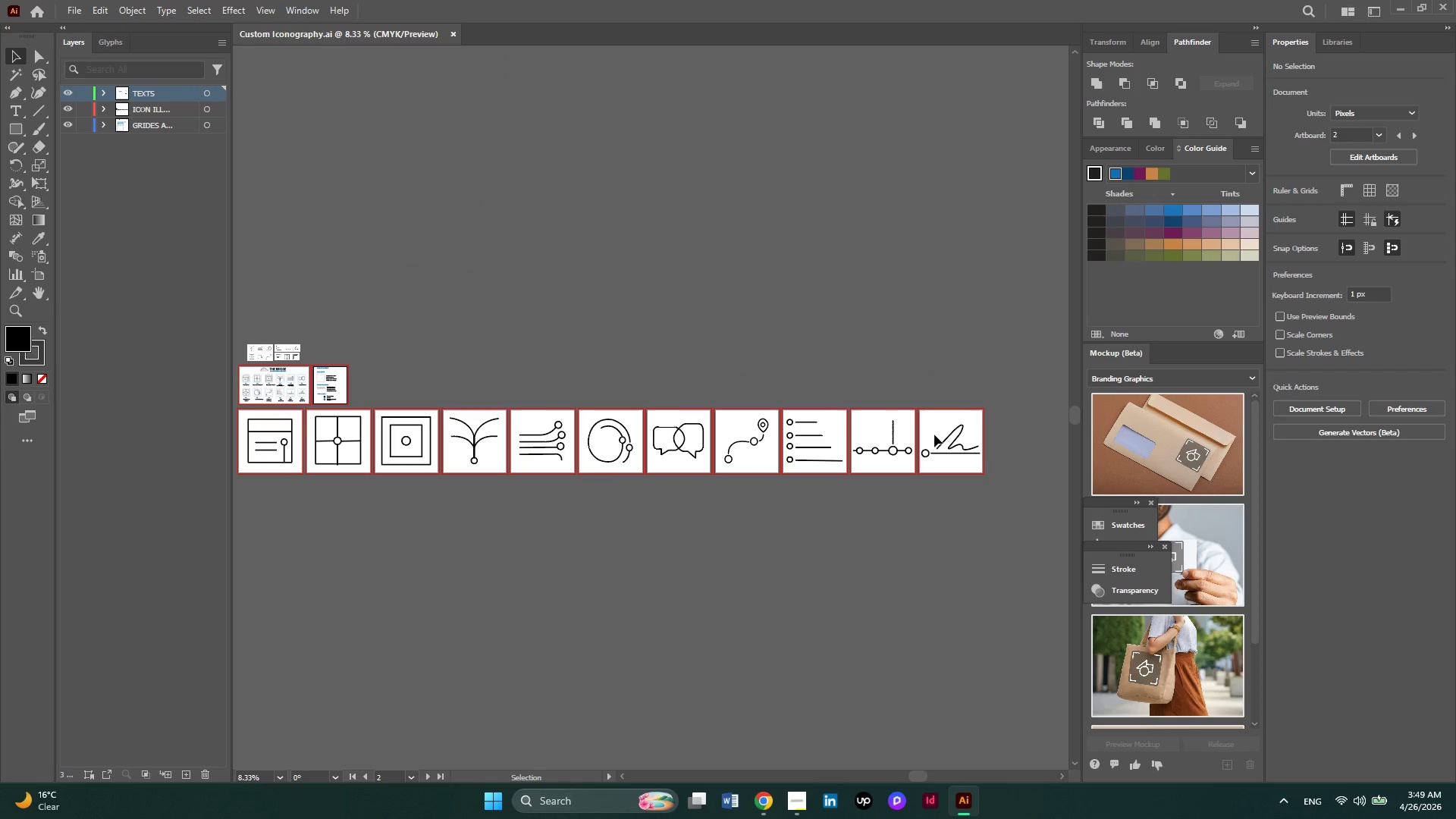 
left_click([930, 421])
 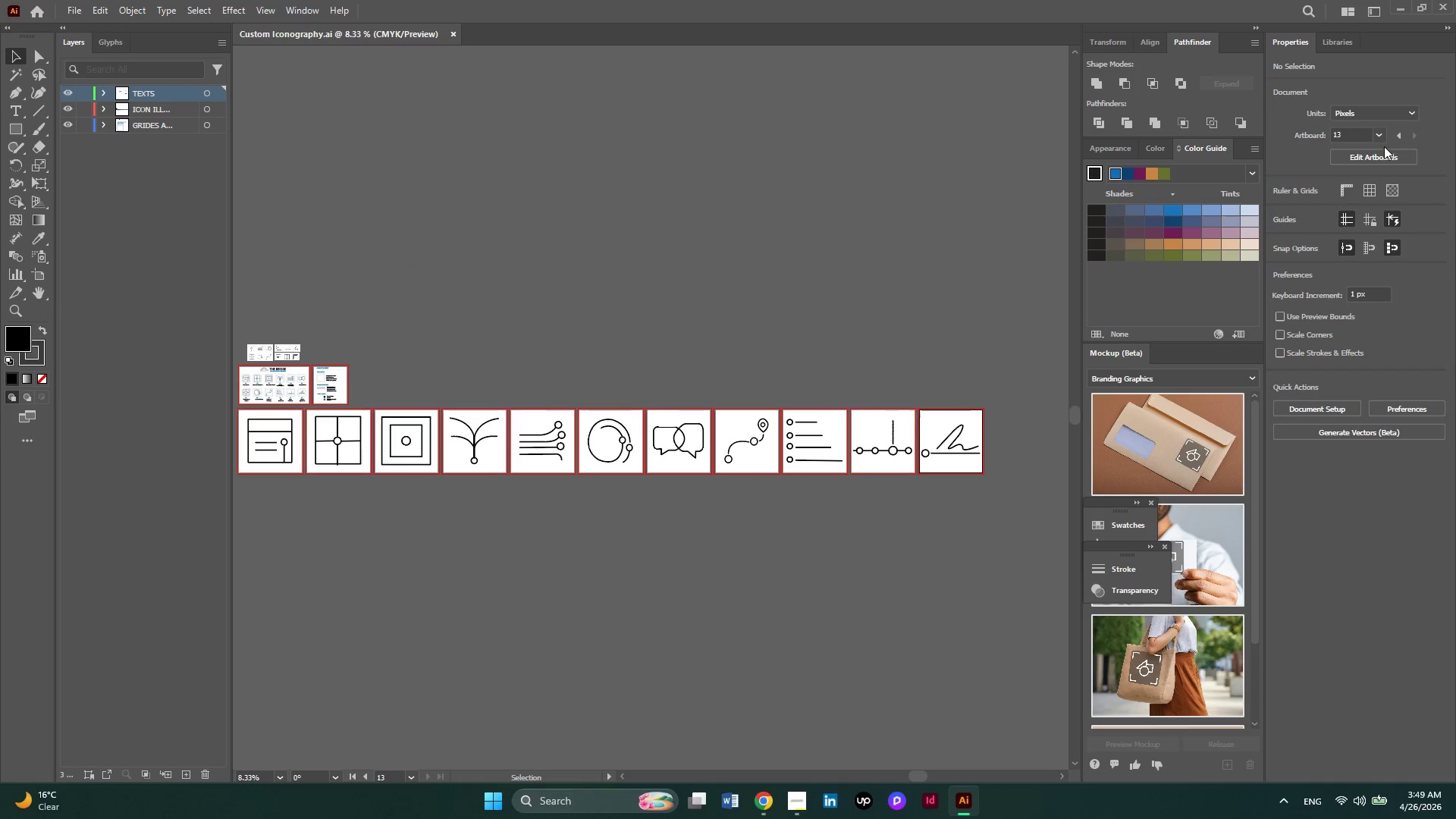 
left_click([1382, 158])
 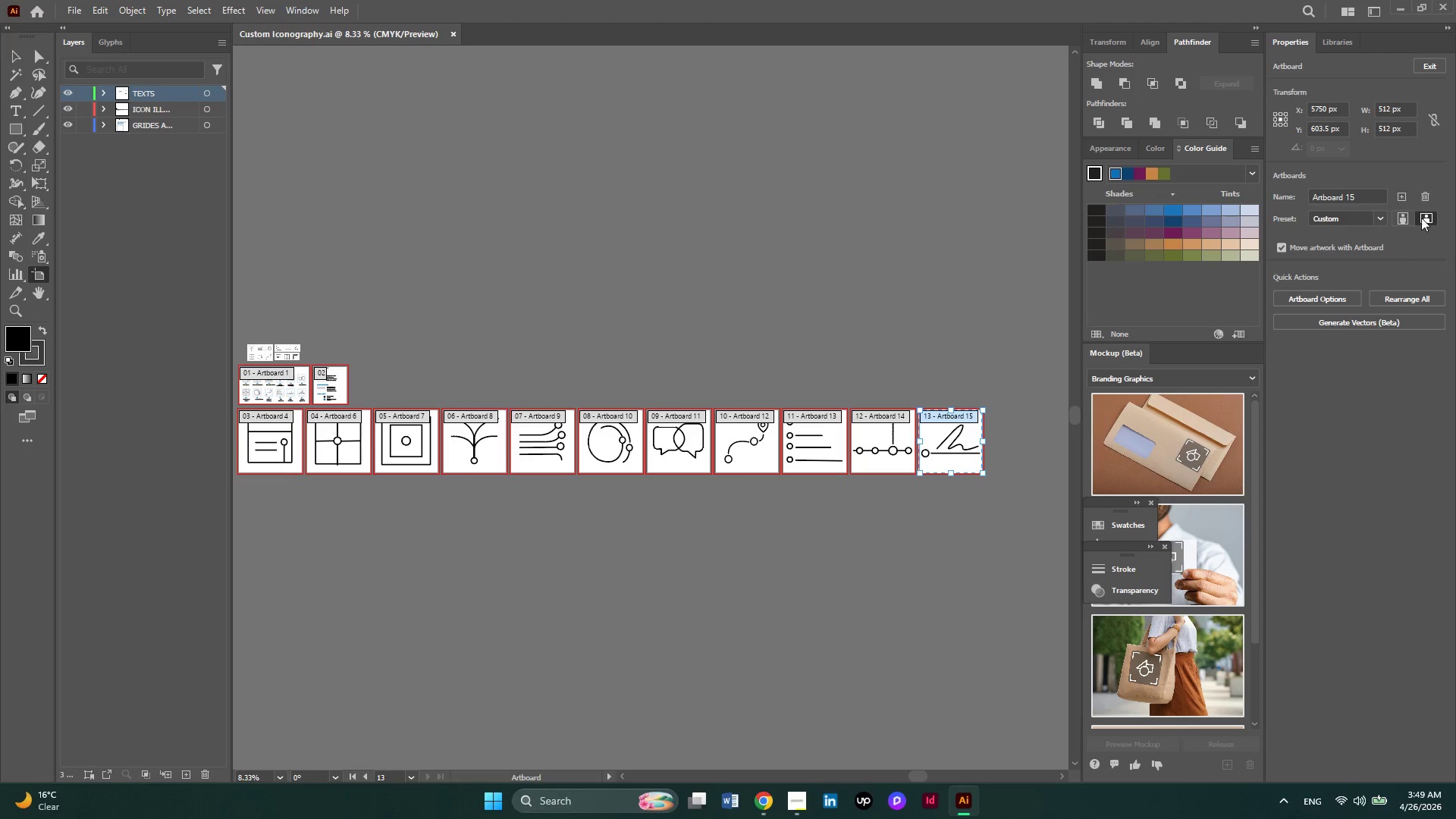 
left_click([1407, 200])
 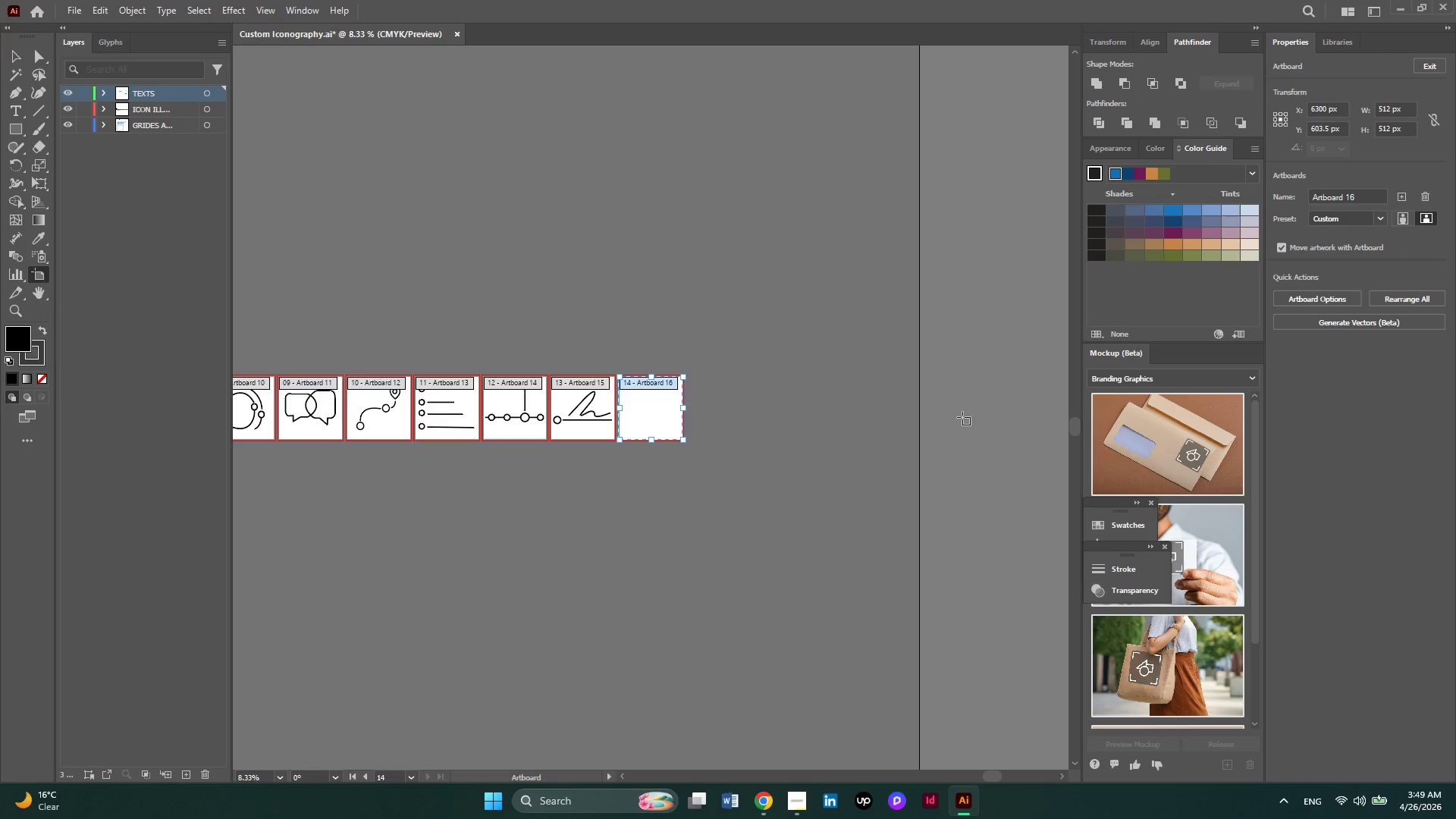 
hold_key(key=AltLeft, duration=0.38)
scroll: coordinate [962, 418], scroll_direction: none, amount: 0.0
 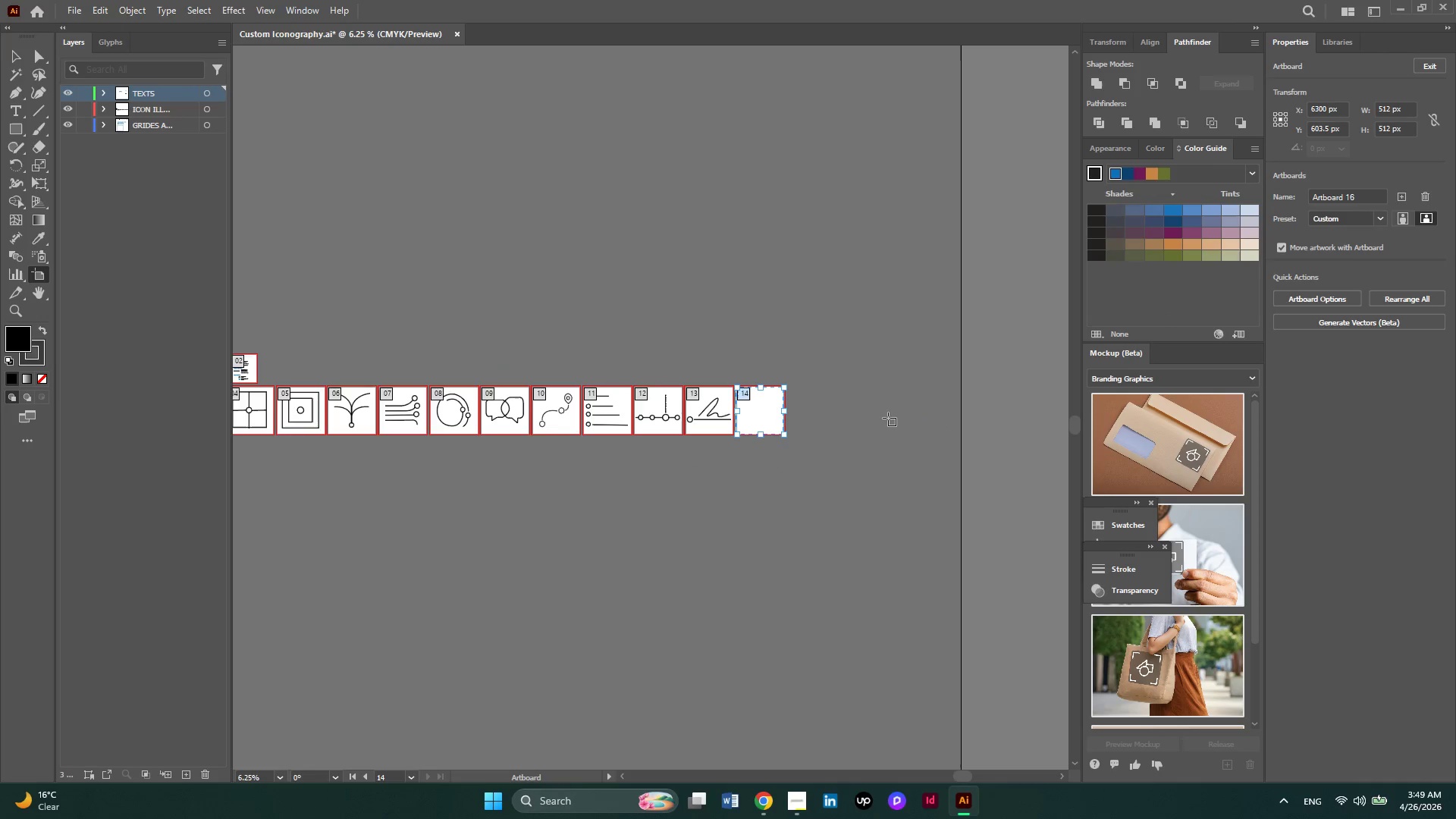 
key(Alt+AltLeft)
 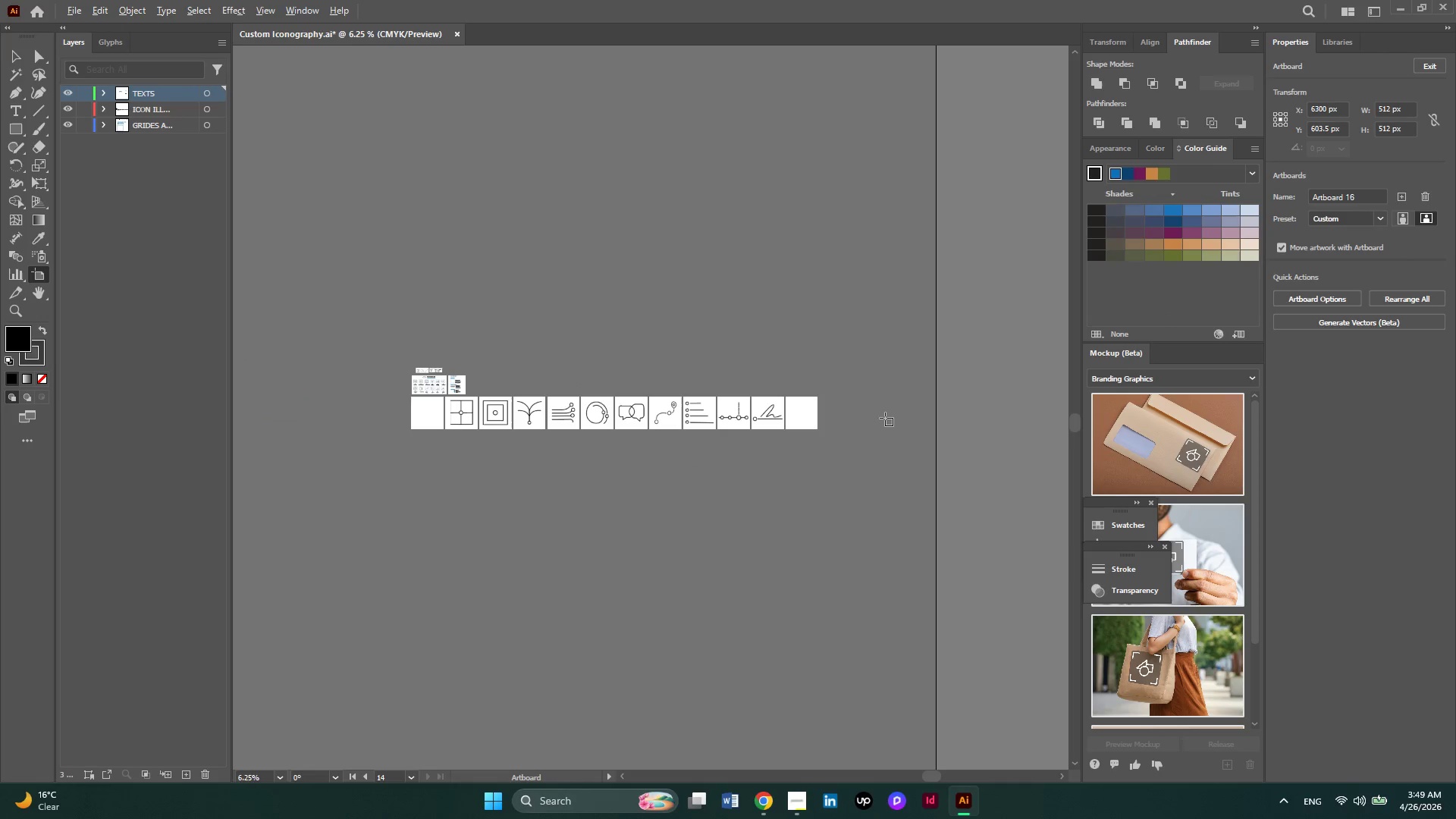 
scroll: coordinate [885, 418], scroll_direction: down, amount: 1.0
 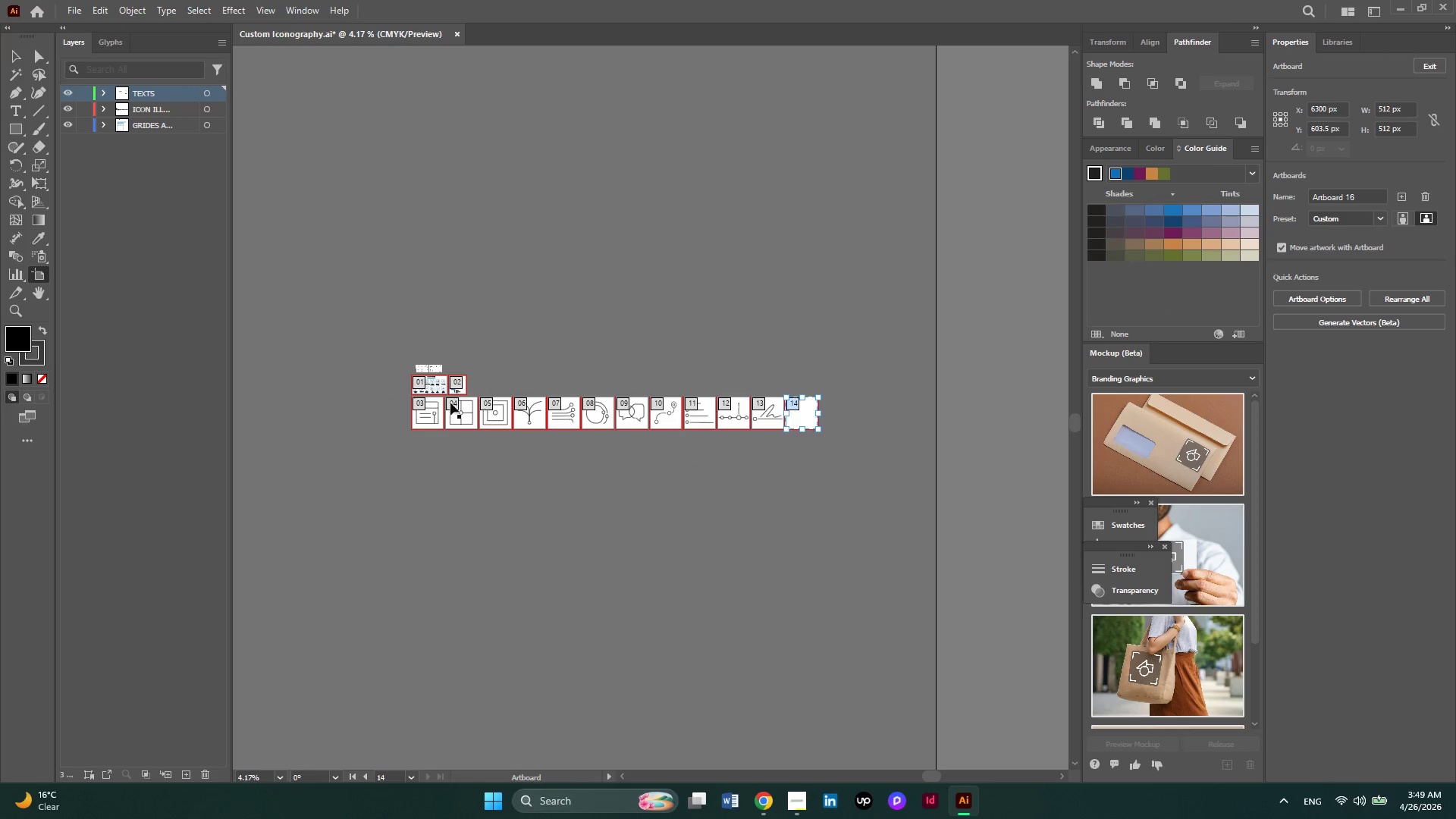 
hold_key(key=AltLeft, duration=0.55)
 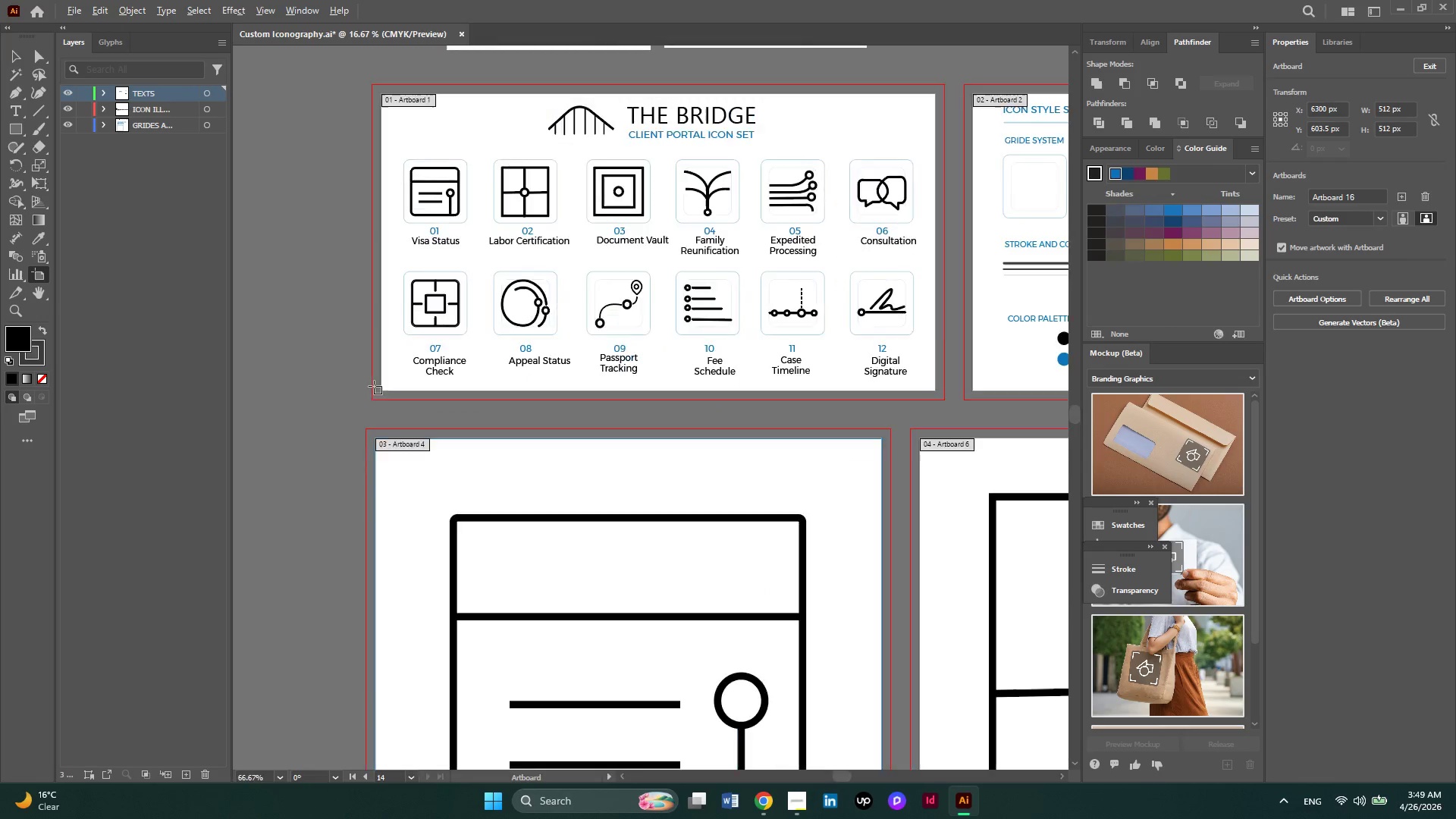 
hold_key(key=AltLeft, duration=0.38)
 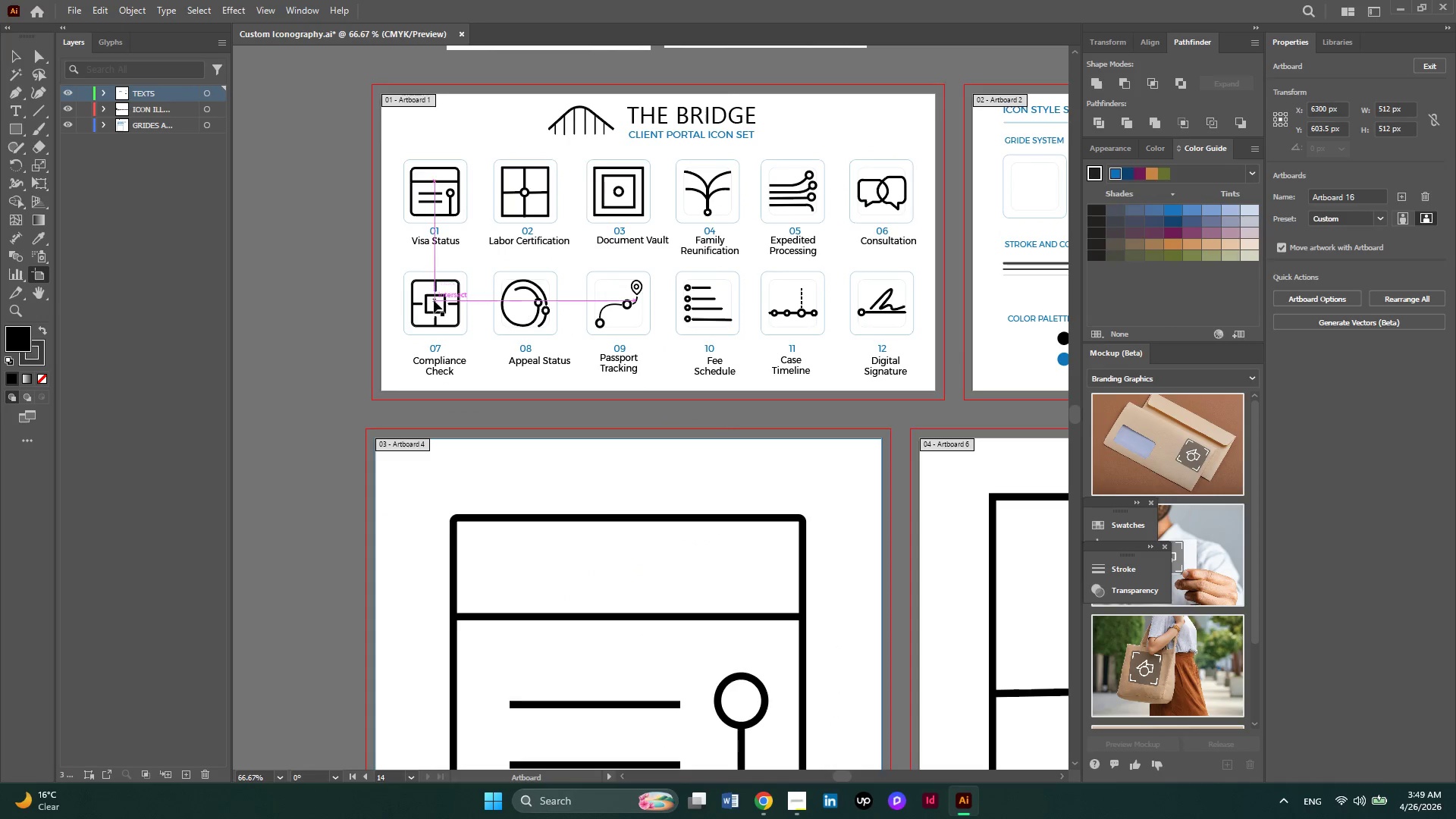 
scroll: coordinate [374, 388], scroll_direction: up, amount: 7.0
 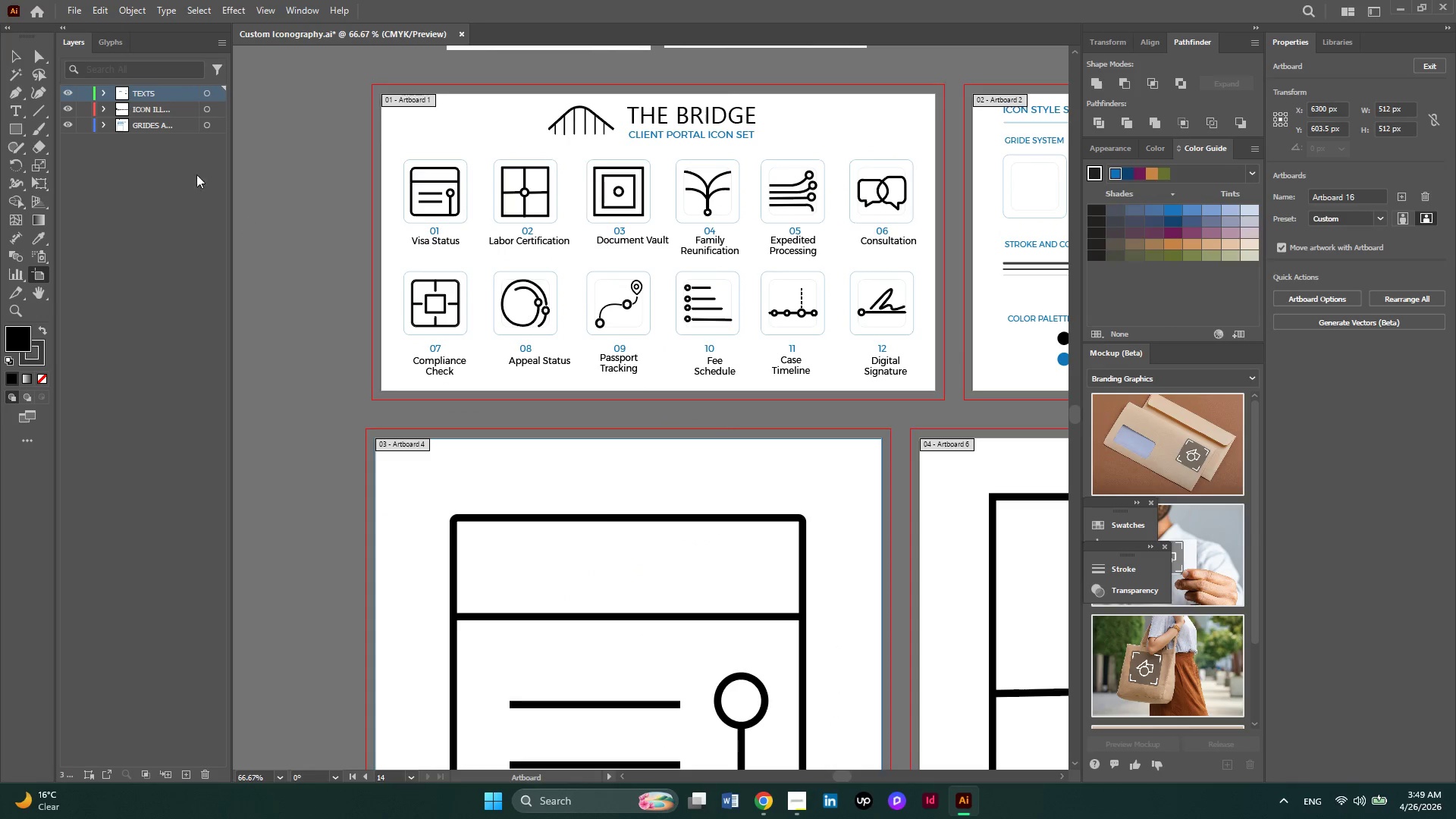 
left_click([11, 62])
 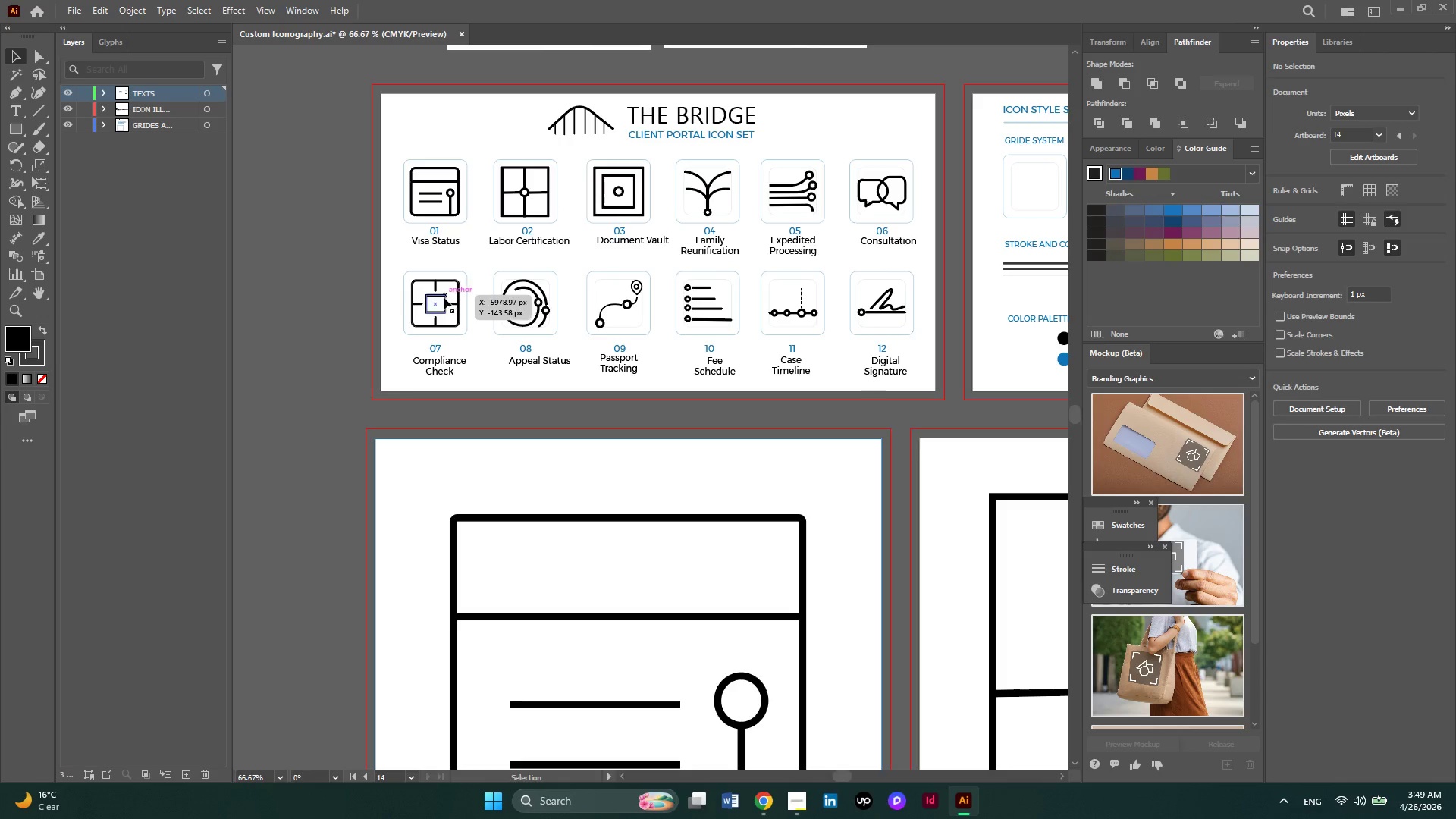 
left_click([444, 297])
 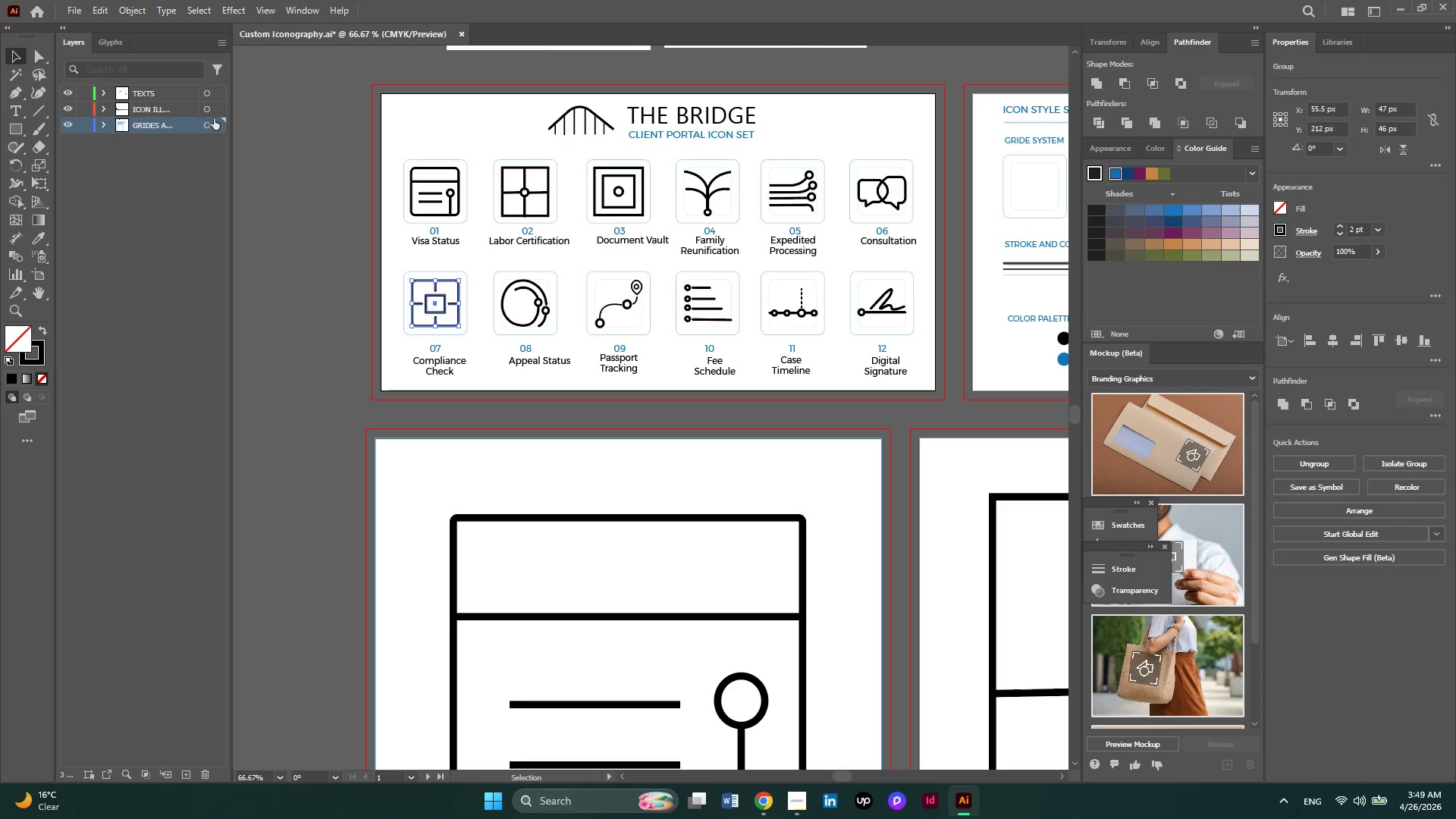 
left_click_drag(start_coordinate=[216, 121], to_coordinate=[216, 103])
 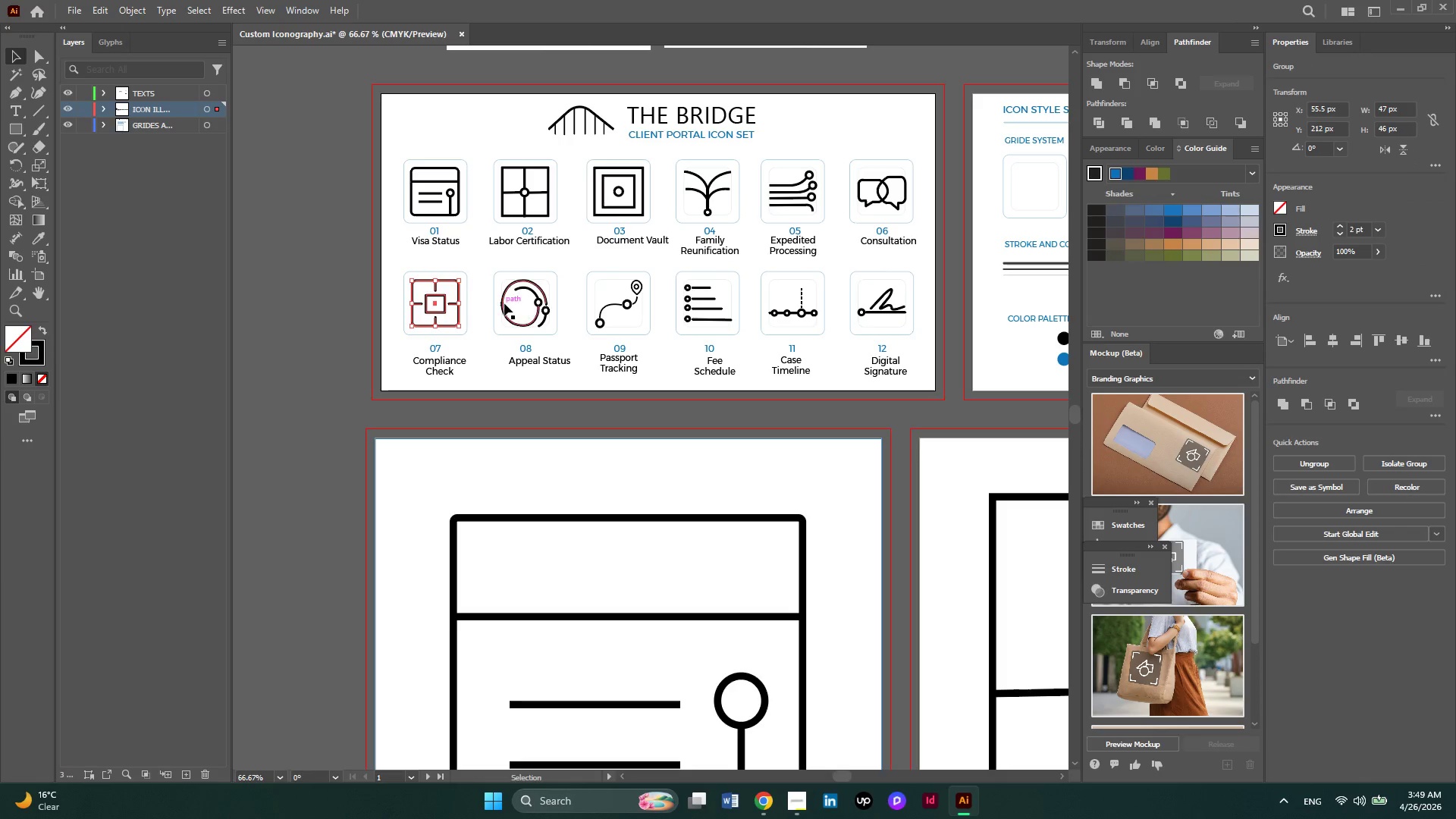 
left_click([504, 303])
 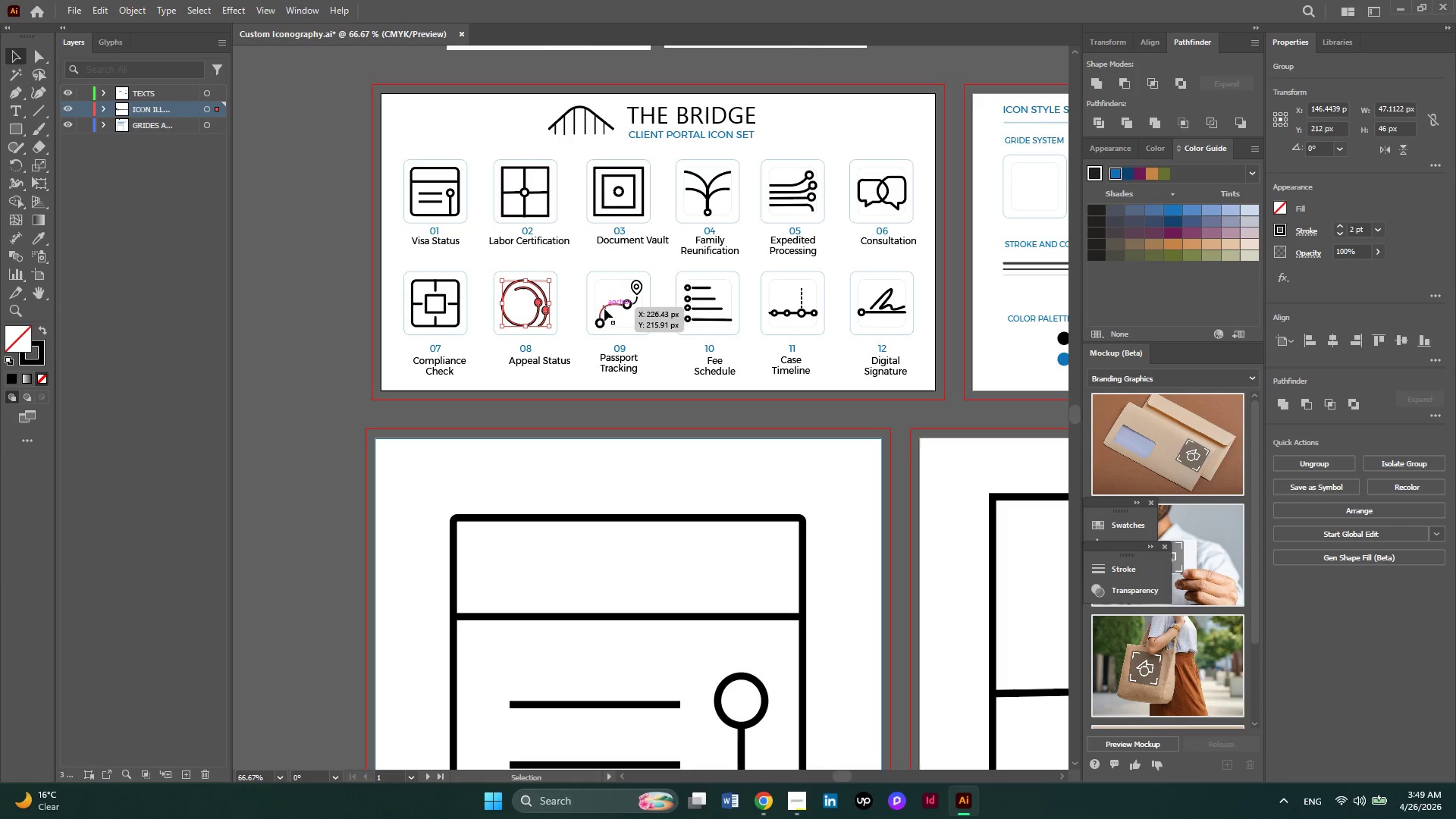 
left_click([604, 309])
 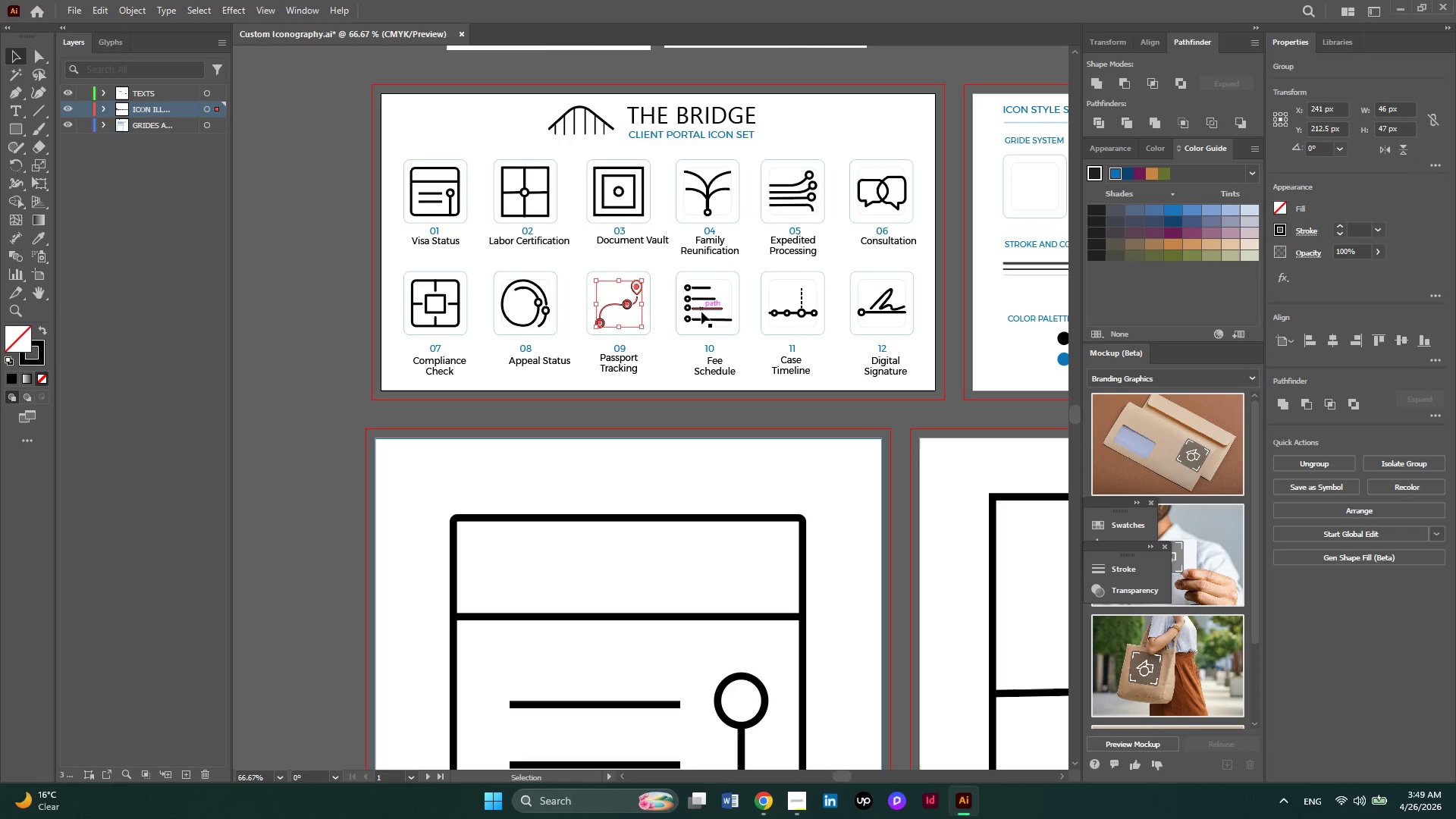 
left_click([701, 312])
 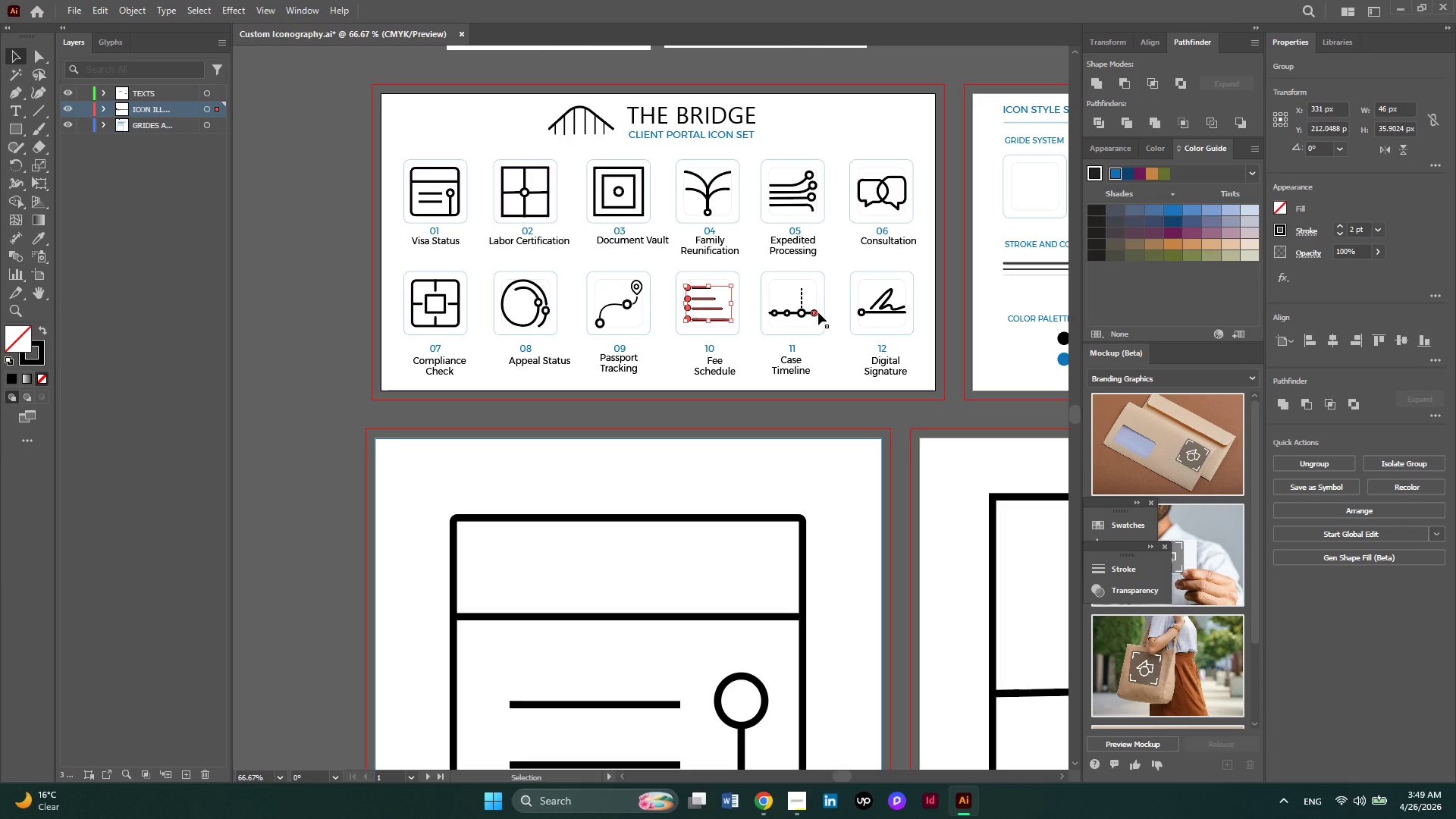 
left_click([818, 312])
 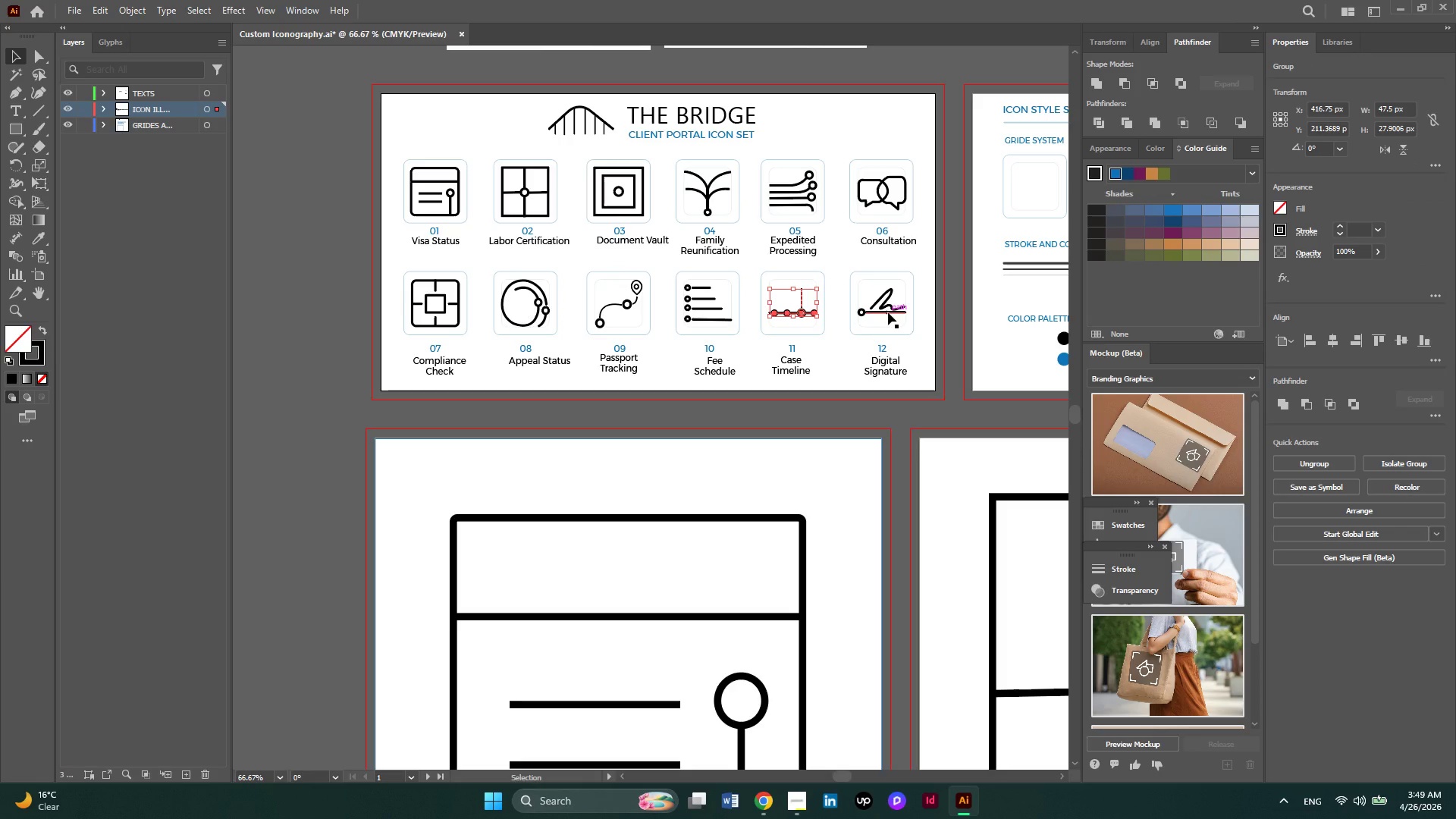 
left_click([888, 312])
 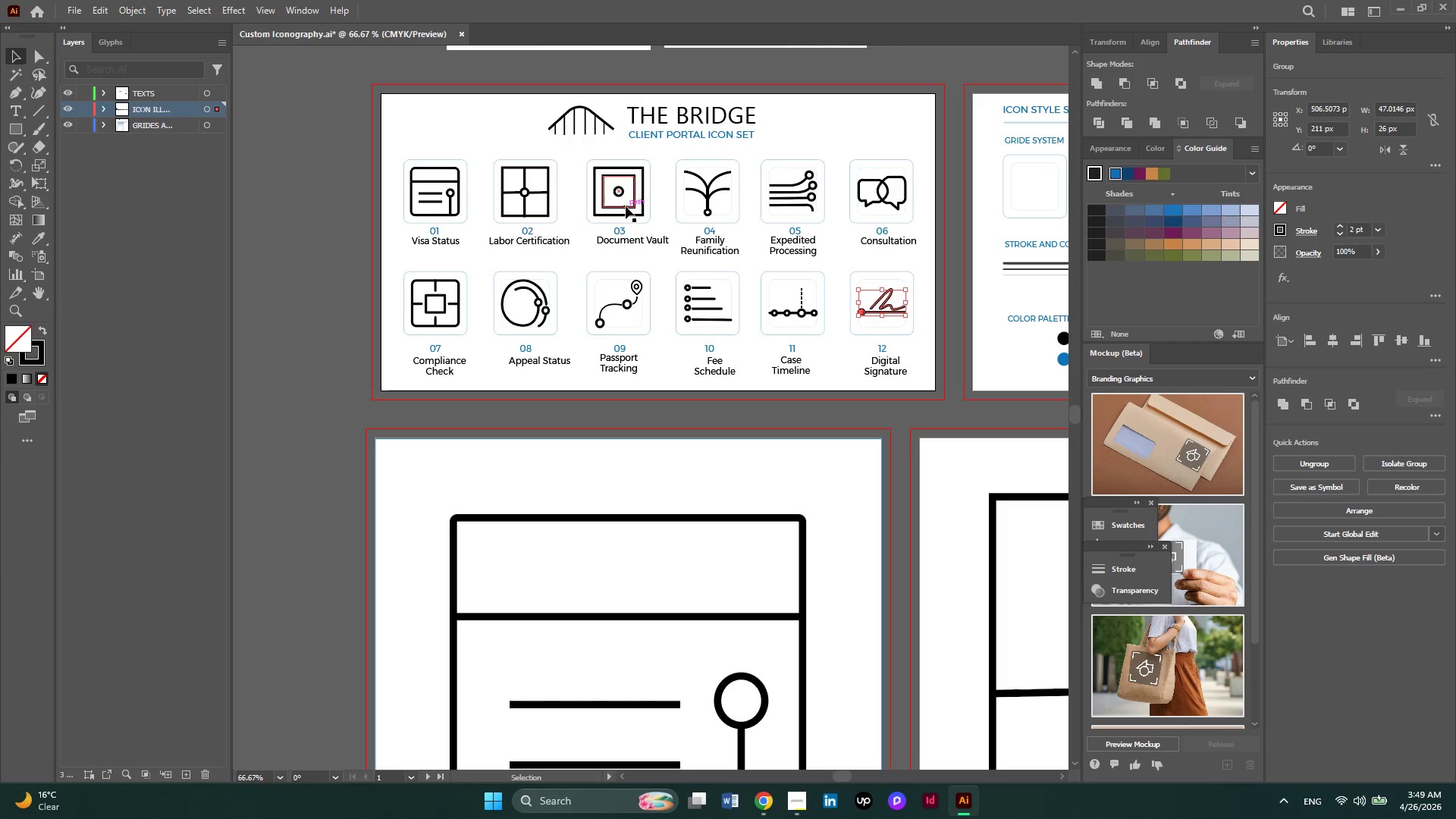 
left_click([625, 208])
 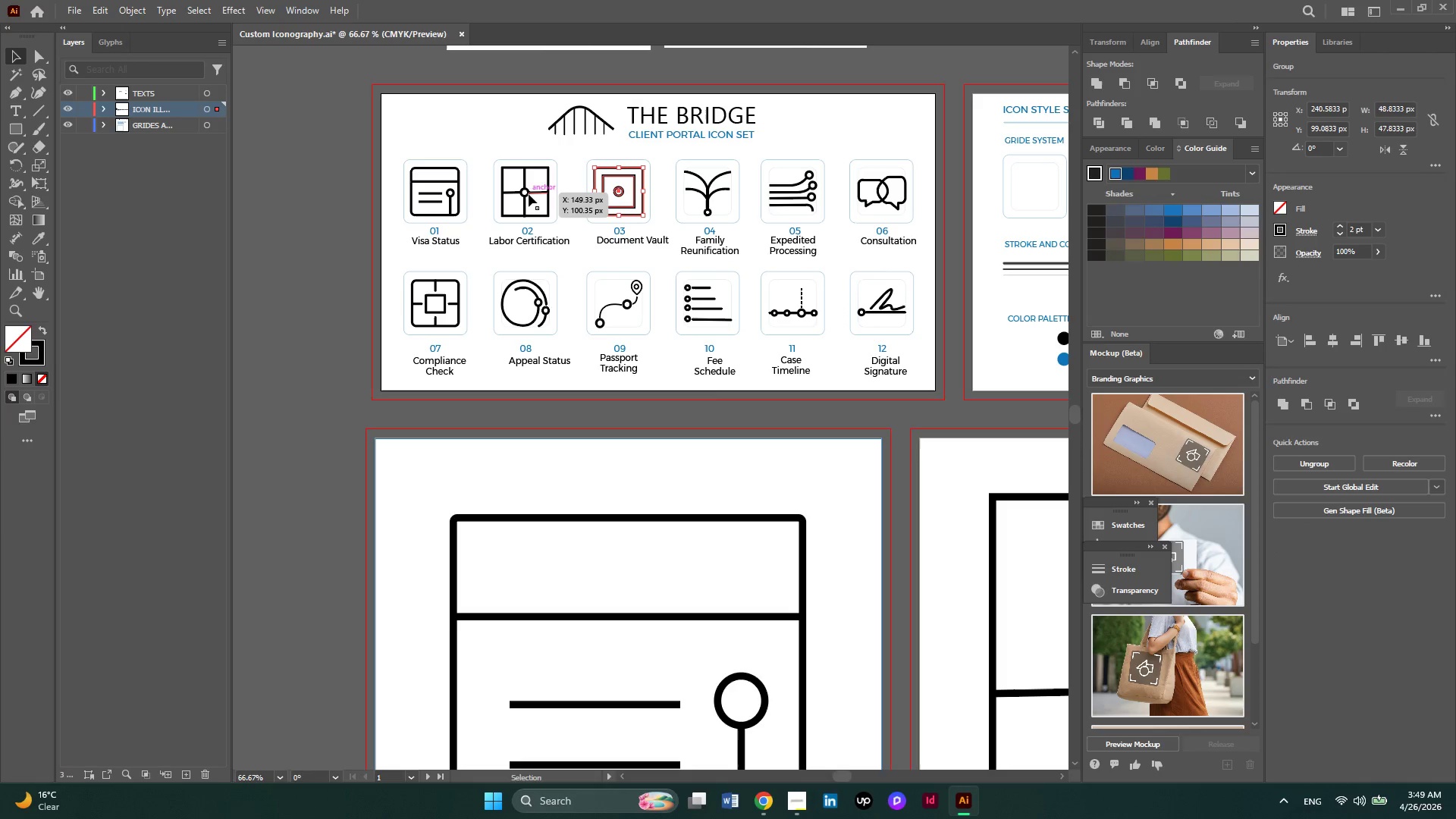 
left_click([529, 194])
 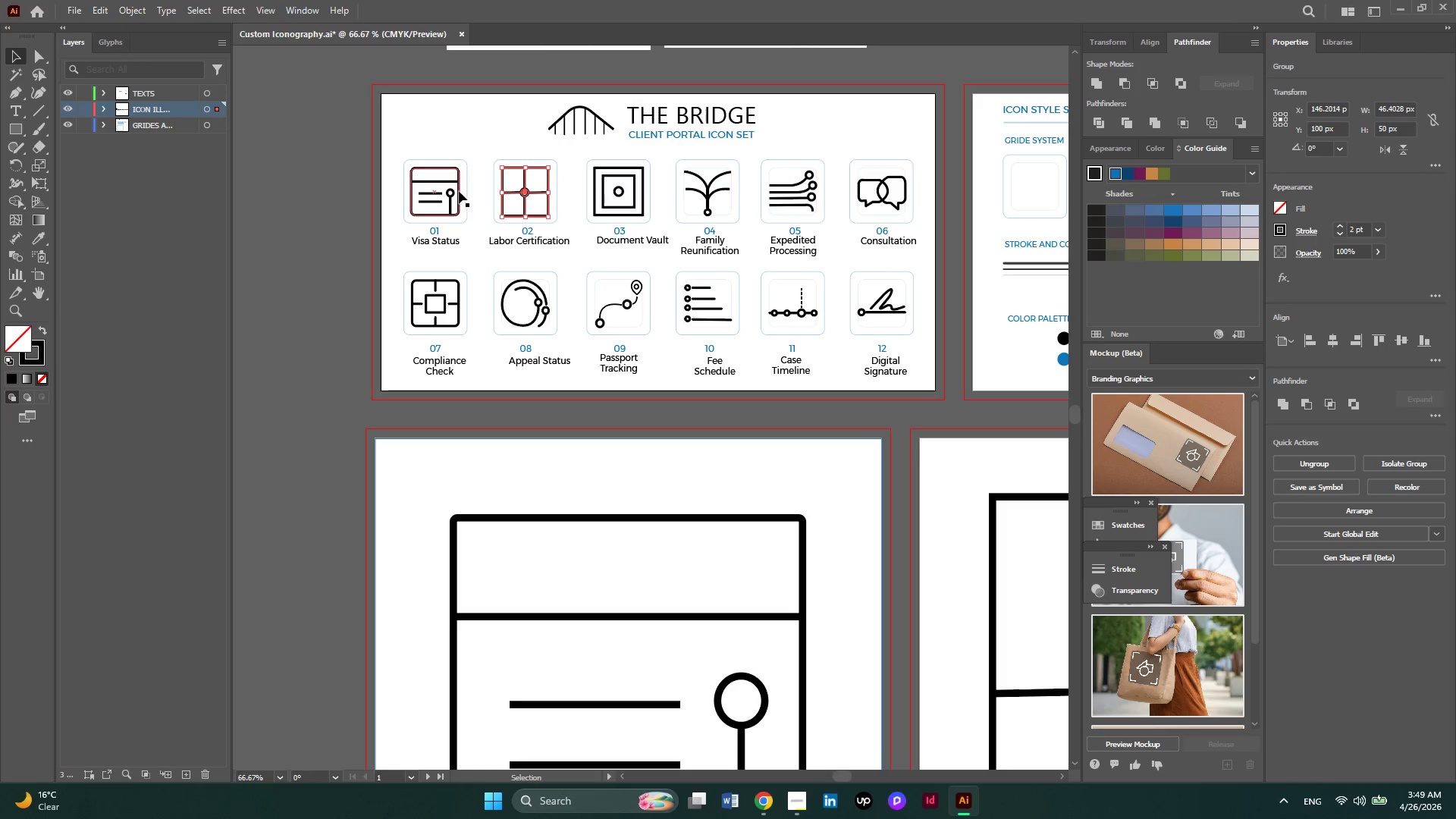 
left_click([459, 191])
 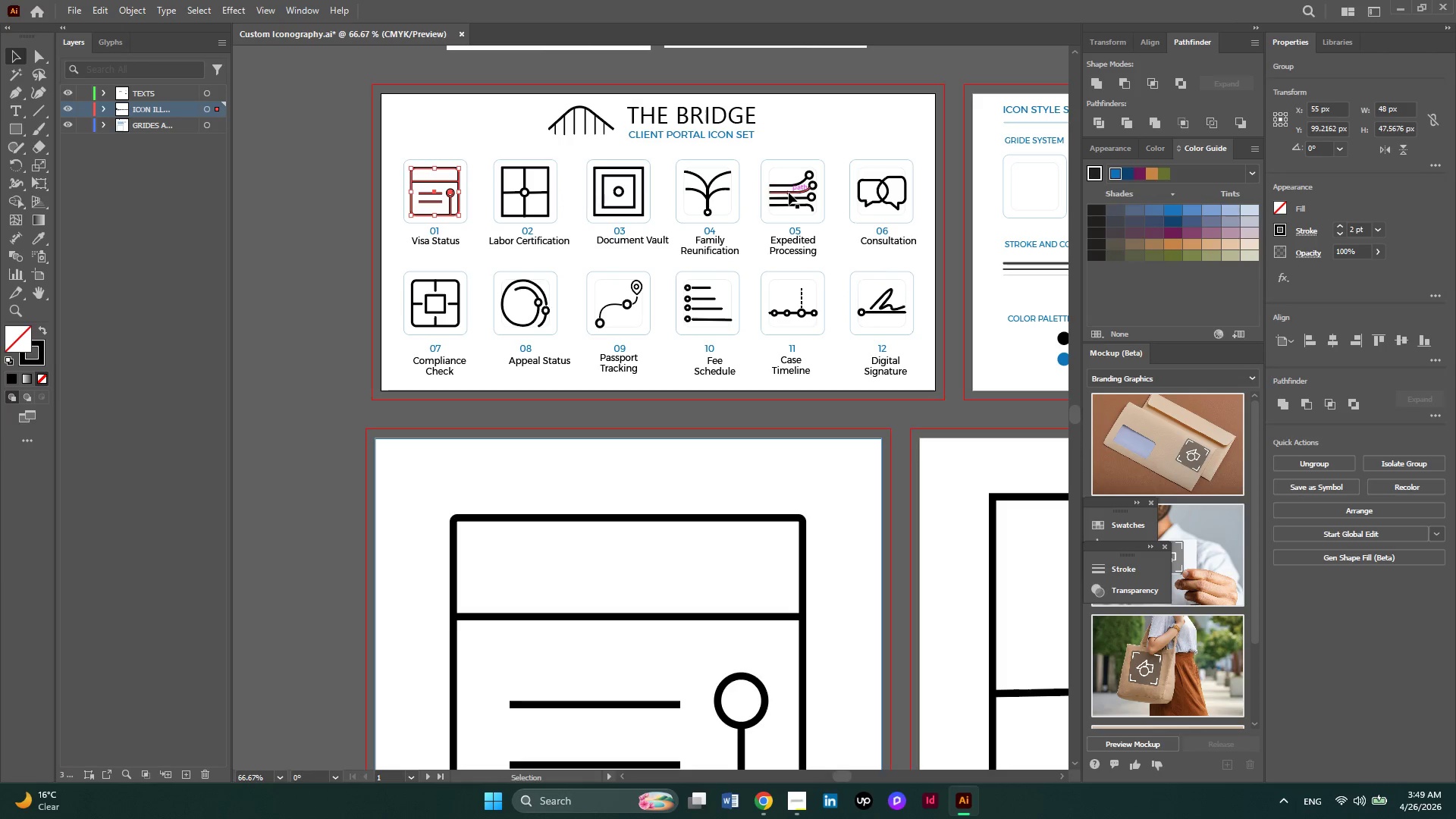 
left_click([789, 193])
 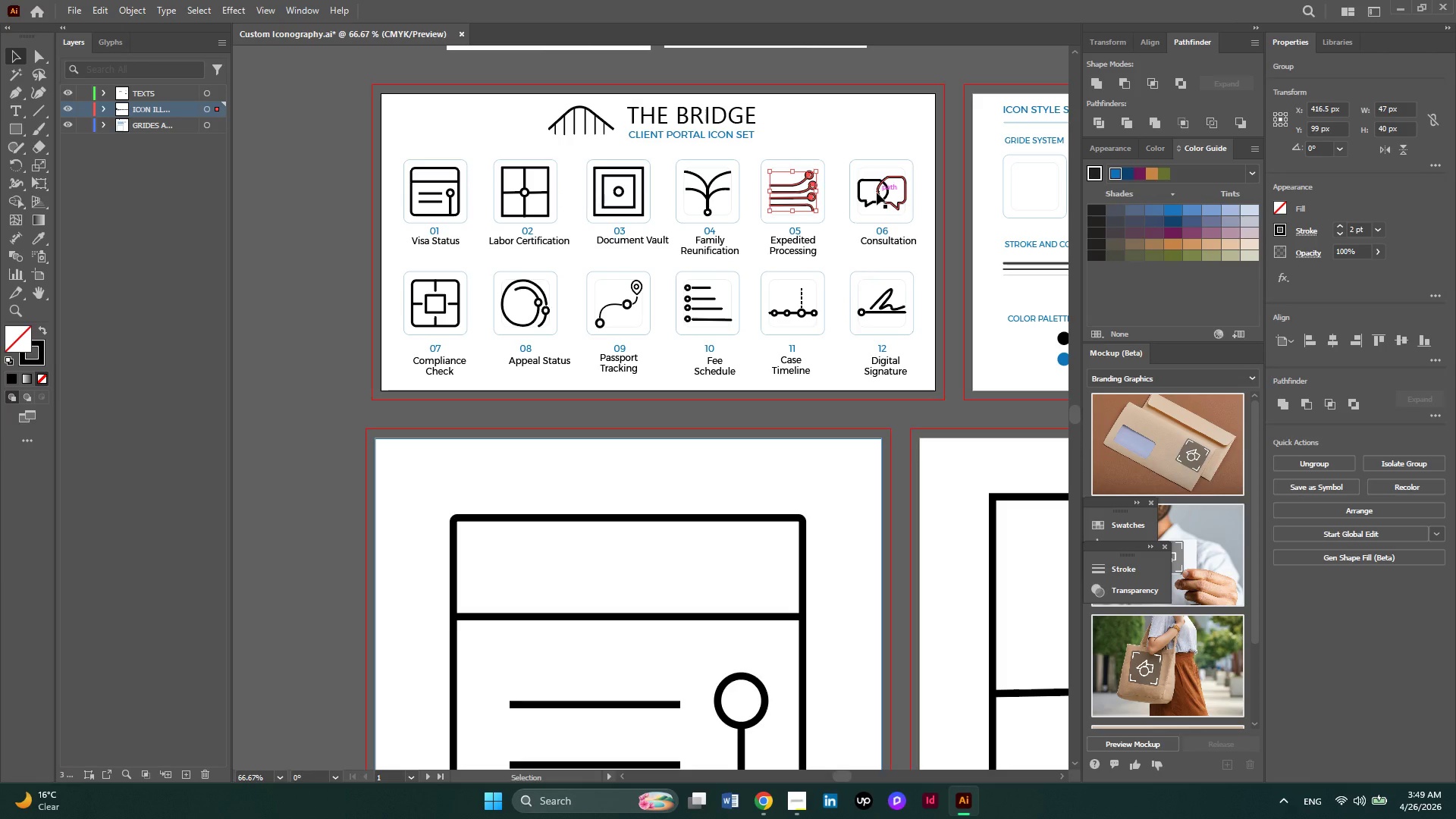 
left_click([877, 193])
 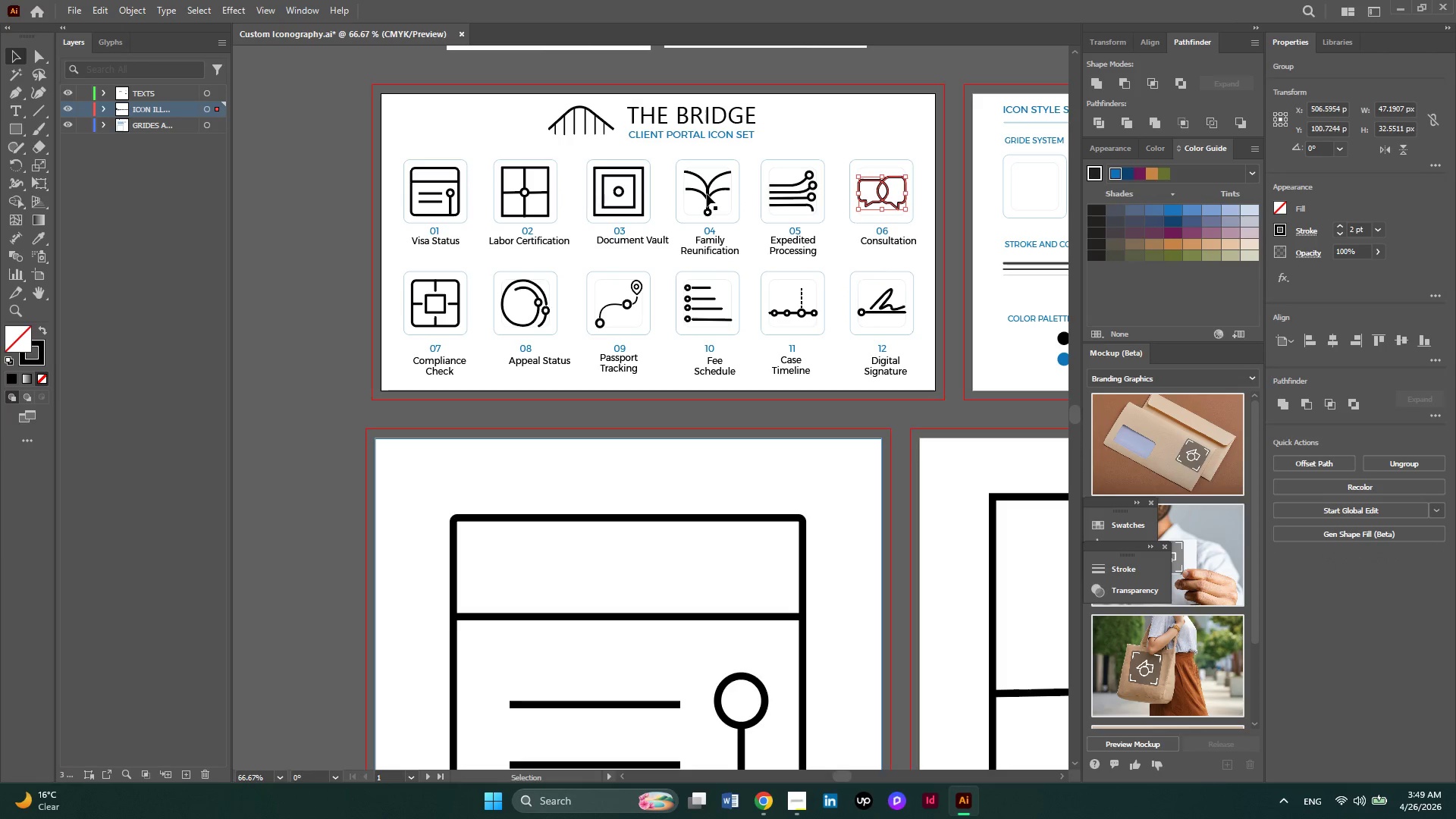 
left_click([707, 194])
 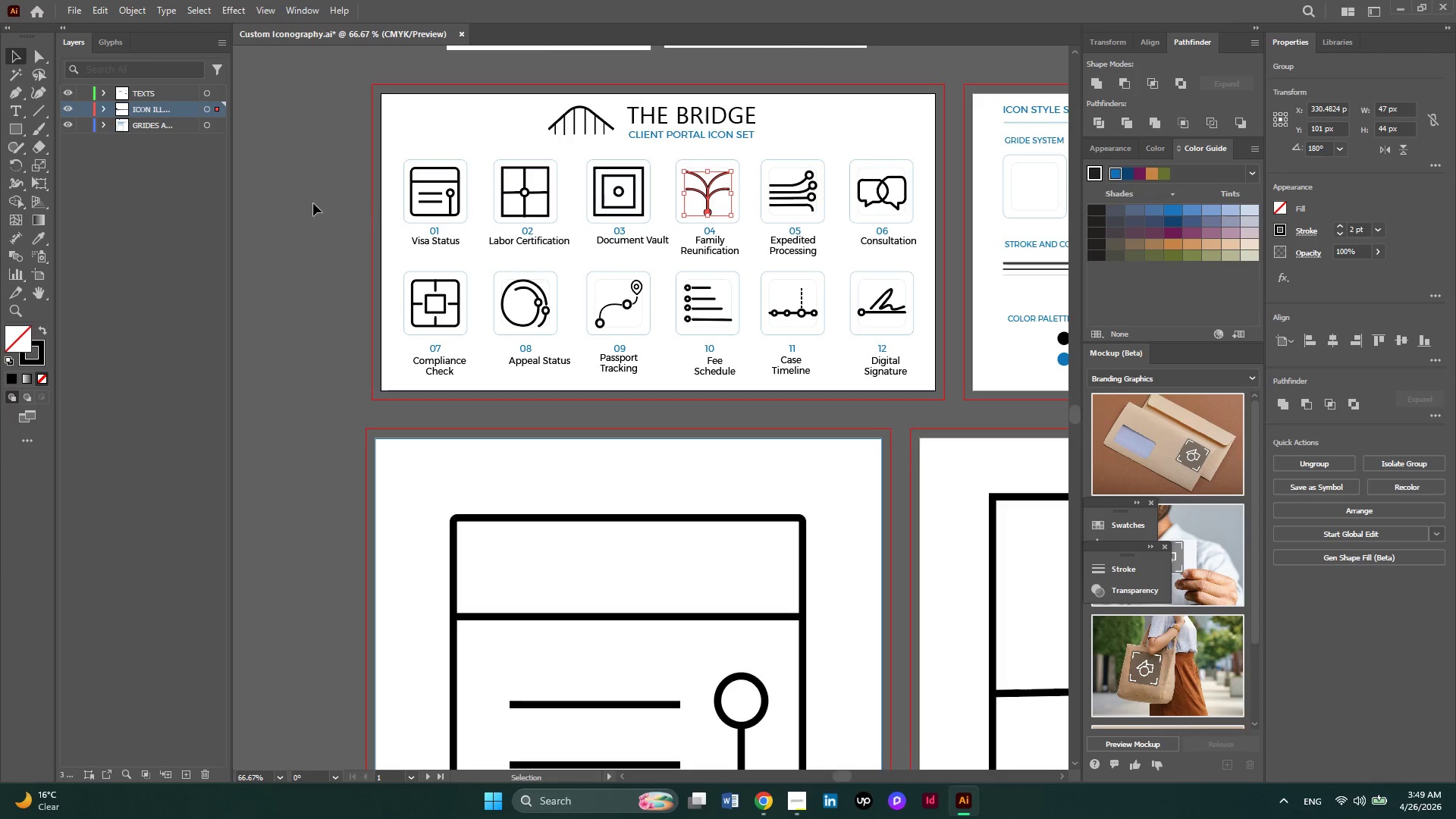 
left_click([262, 202])
 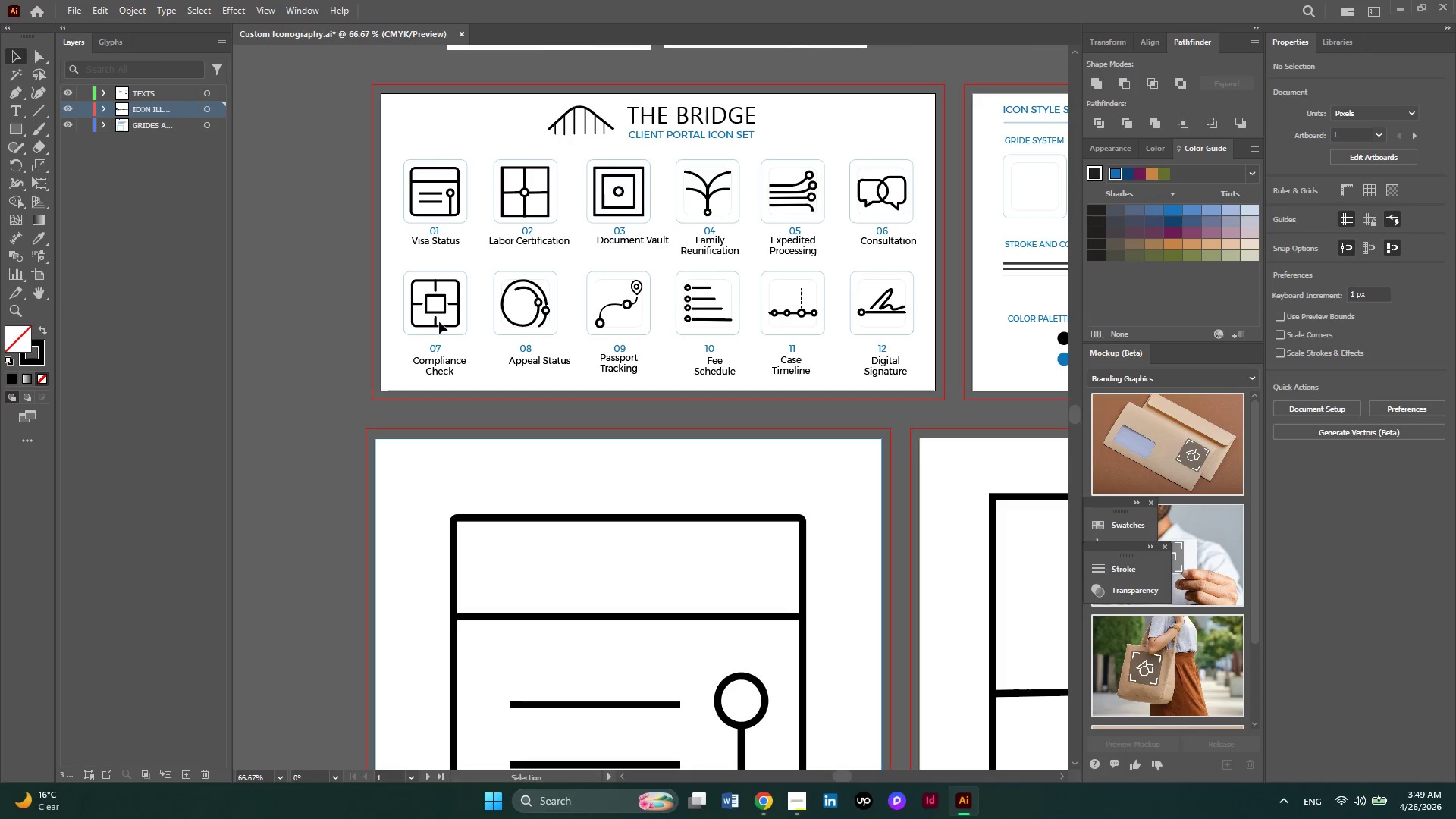 
left_click([433, 322])
 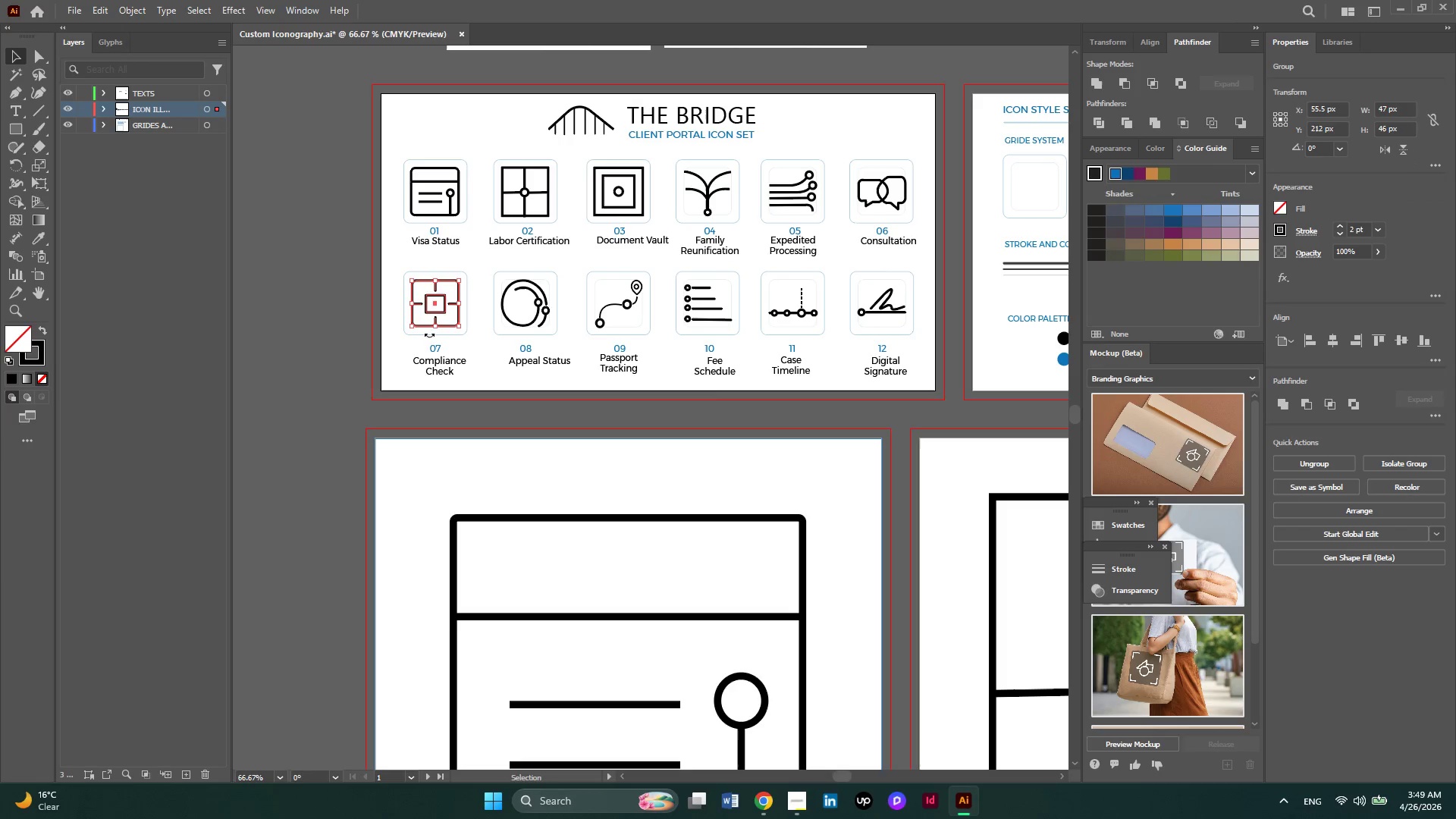 
hold_key(key=AltLeft, duration=0.7)
scroll: coordinate [428, 362], scroll_direction: down, amount: 1.0
 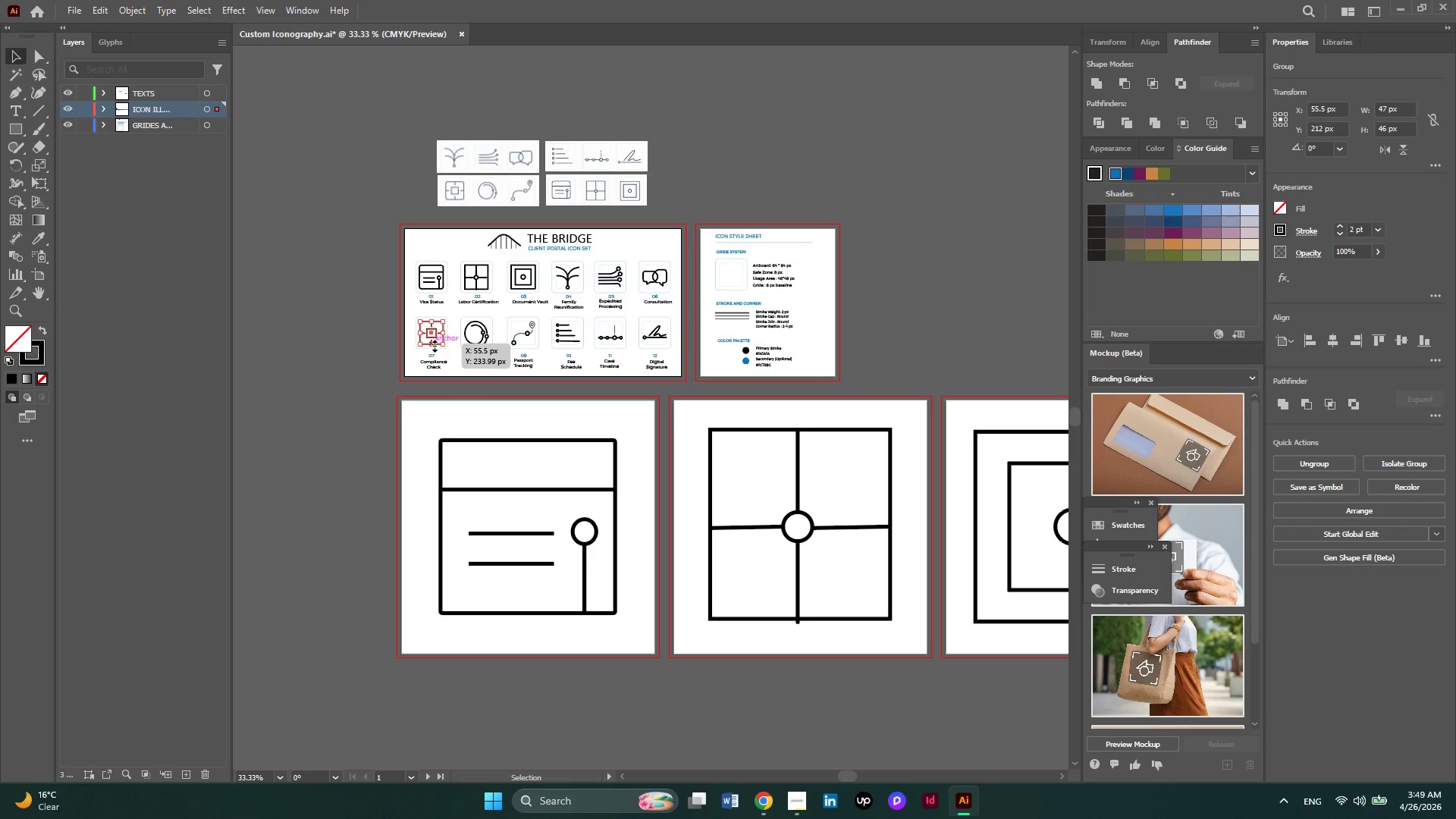 
hold_key(key=AltLeft, duration=1.51)
left_click_drag(start_coordinate=[432, 339], to_coordinate=[945, 362])
 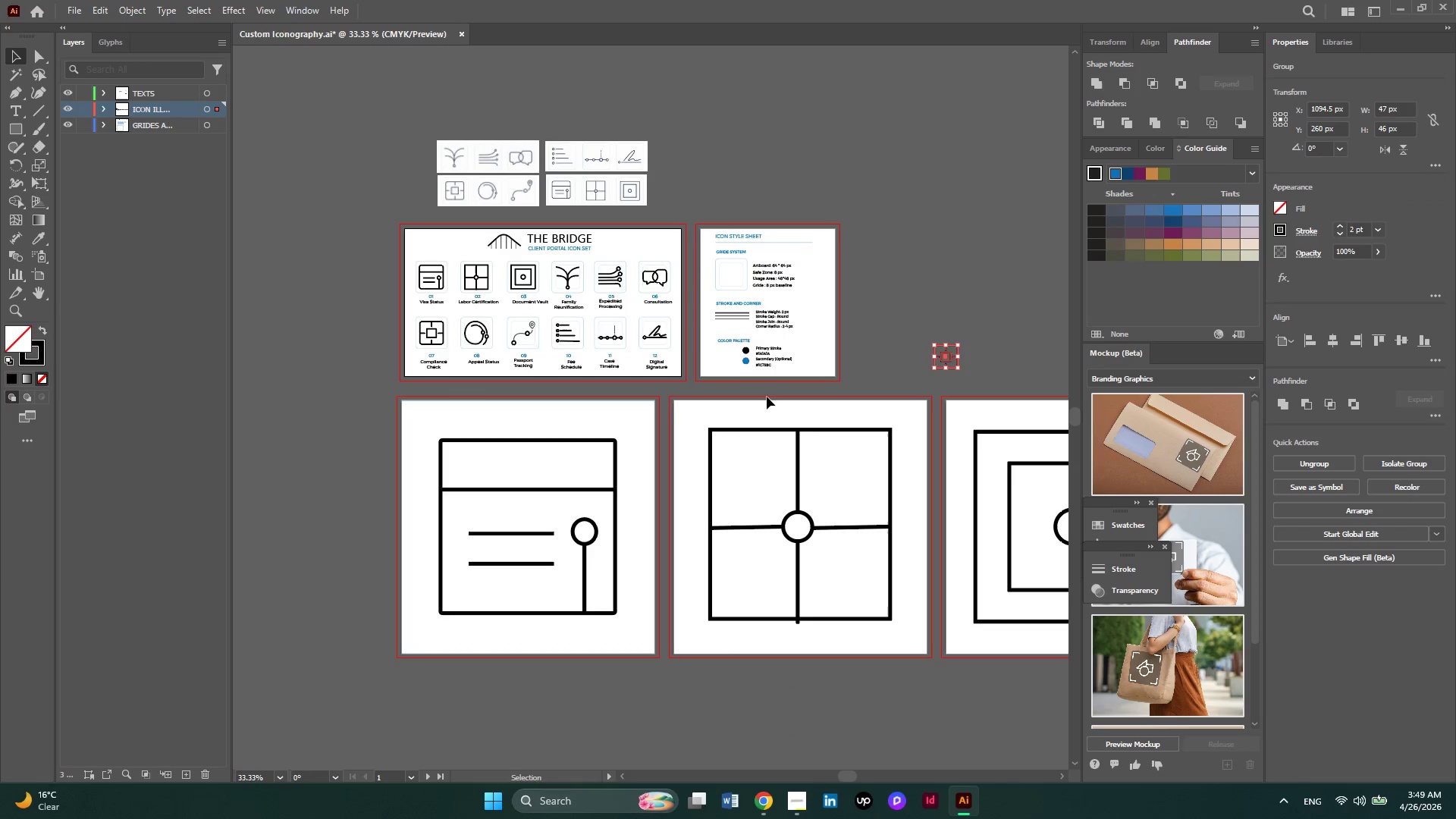 
hold_key(key=ControlLeft, duration=1.31)
scroll: coordinate [760, 398], scroll_direction: down, amount: 20.0
 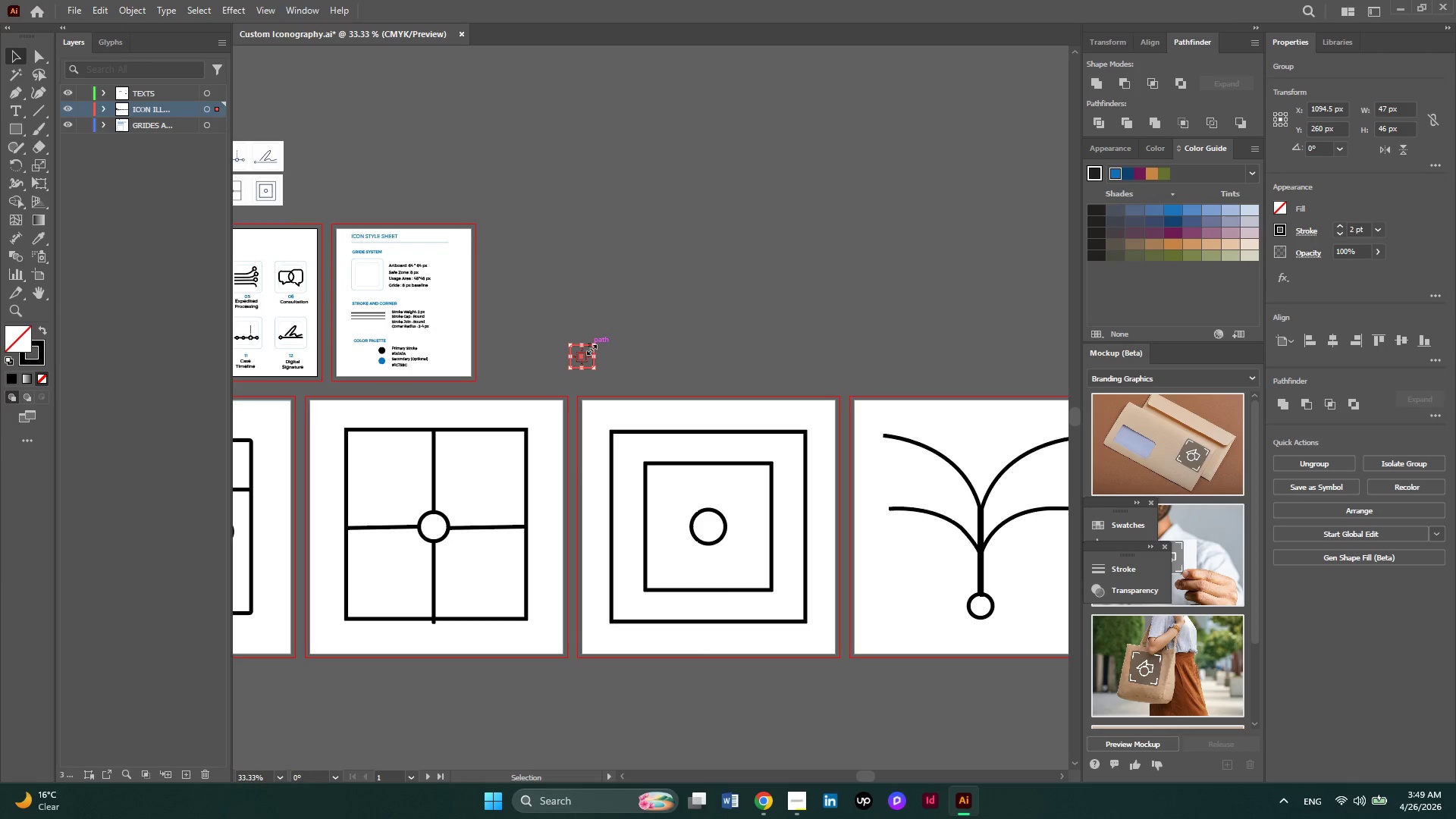 
hold_key(key=ShiftLeft, duration=1.19)
left_click_drag(start_coordinate=[590, 348], to_coordinate=[728, 242])
 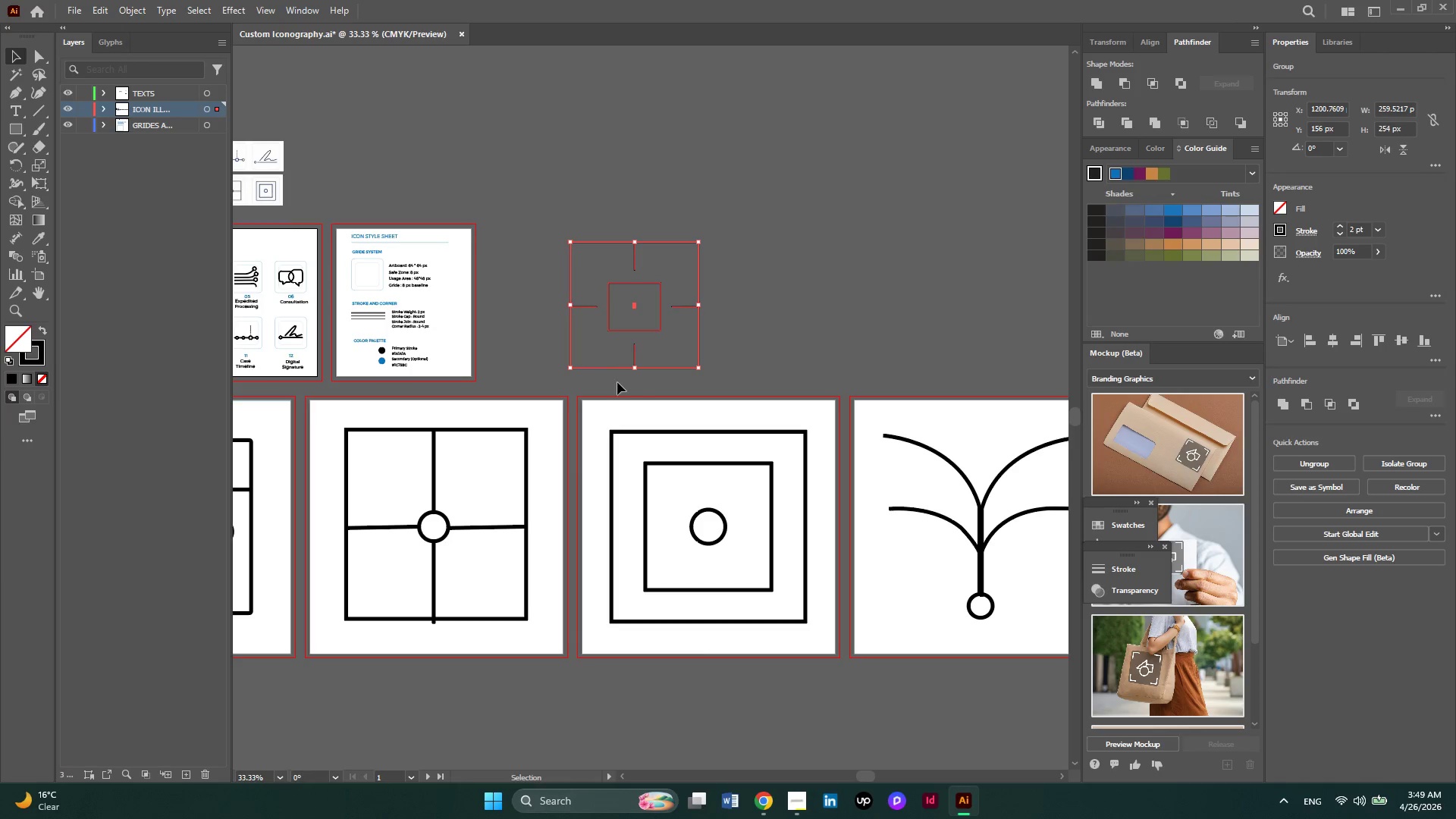 
hold_key(key=AltLeft, duration=0.31)
 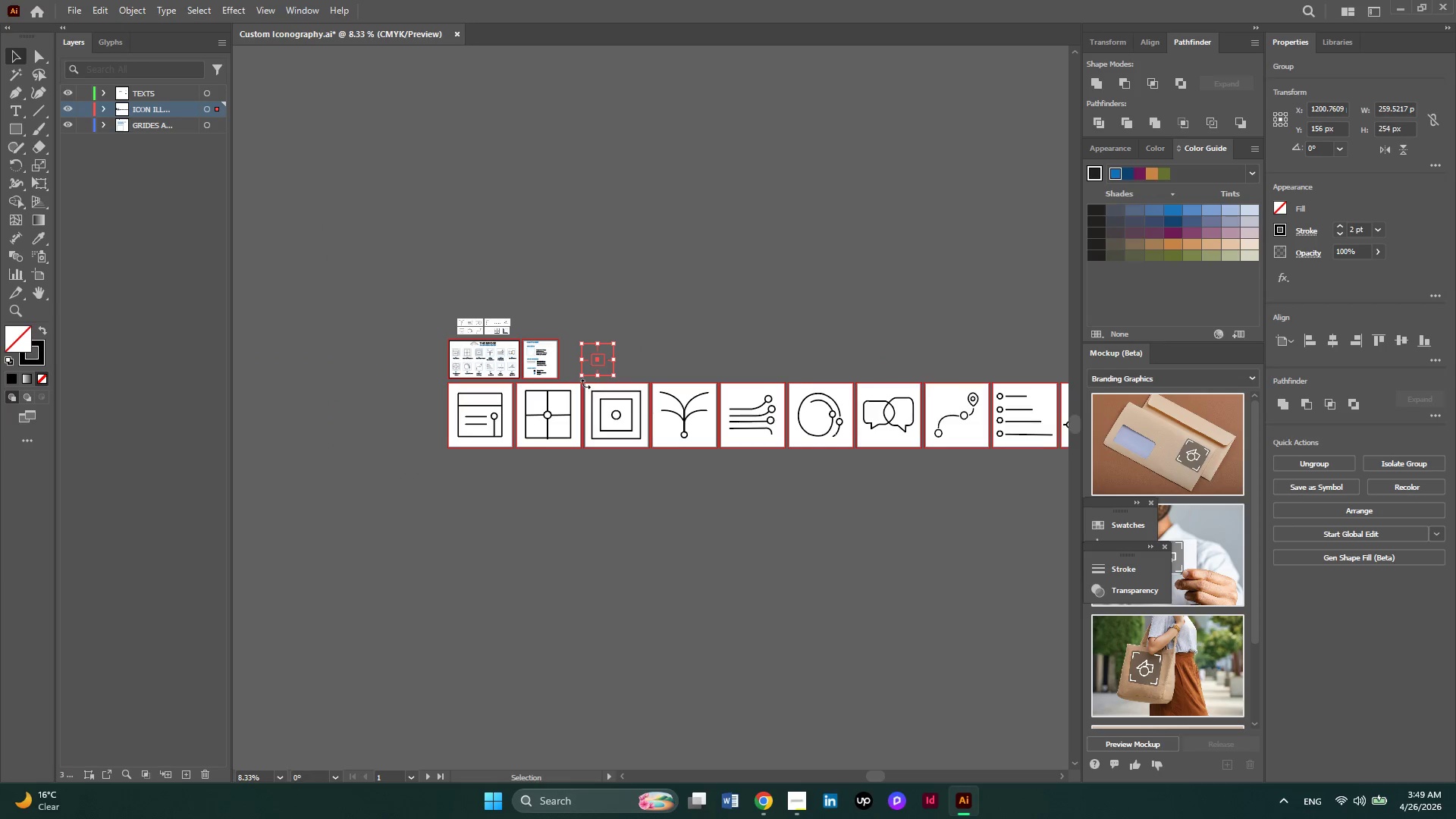 
key(Alt+AltLeft)
 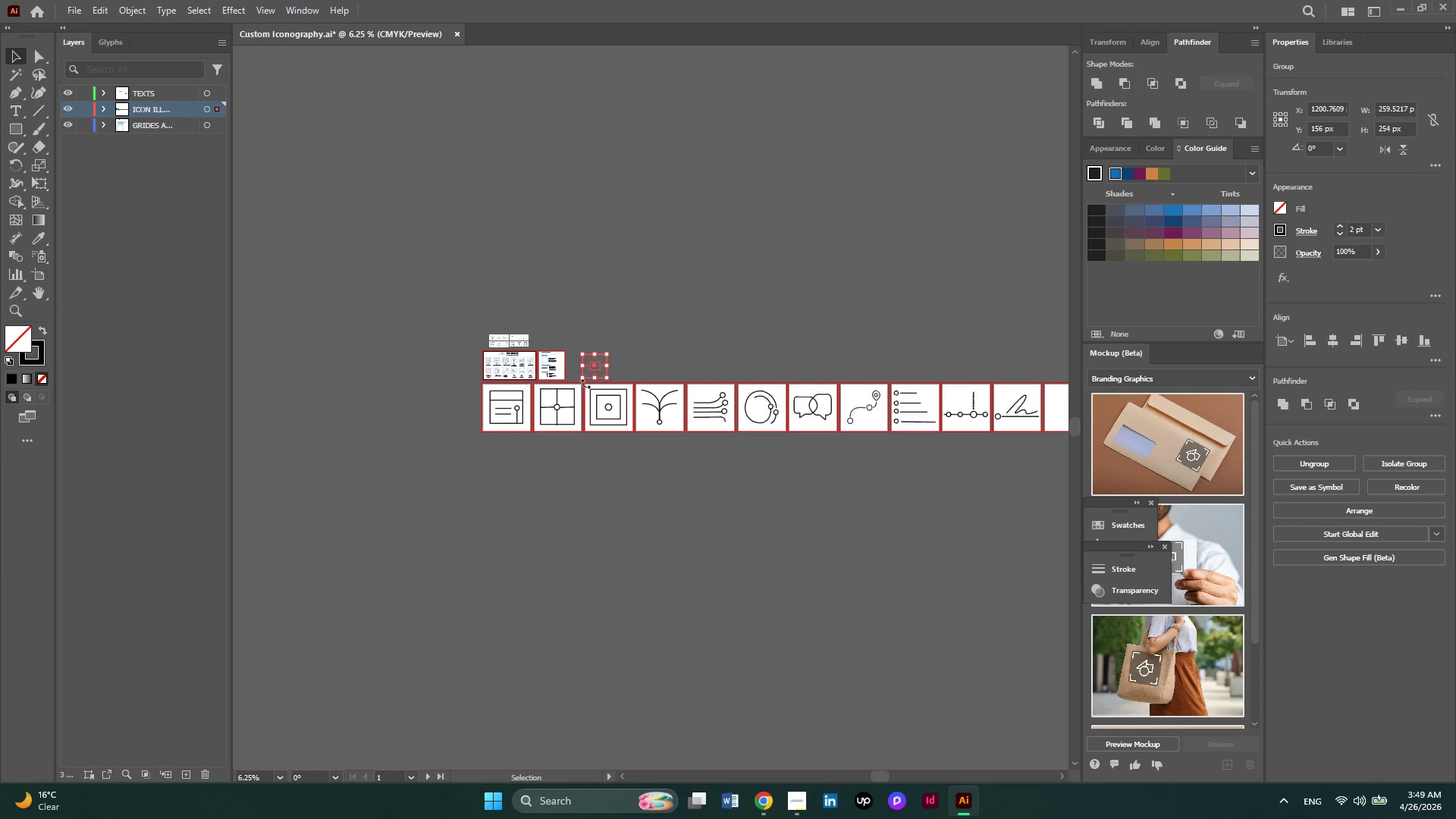 
scroll: coordinate [585, 384], scroll_direction: down, amount: 6.0
 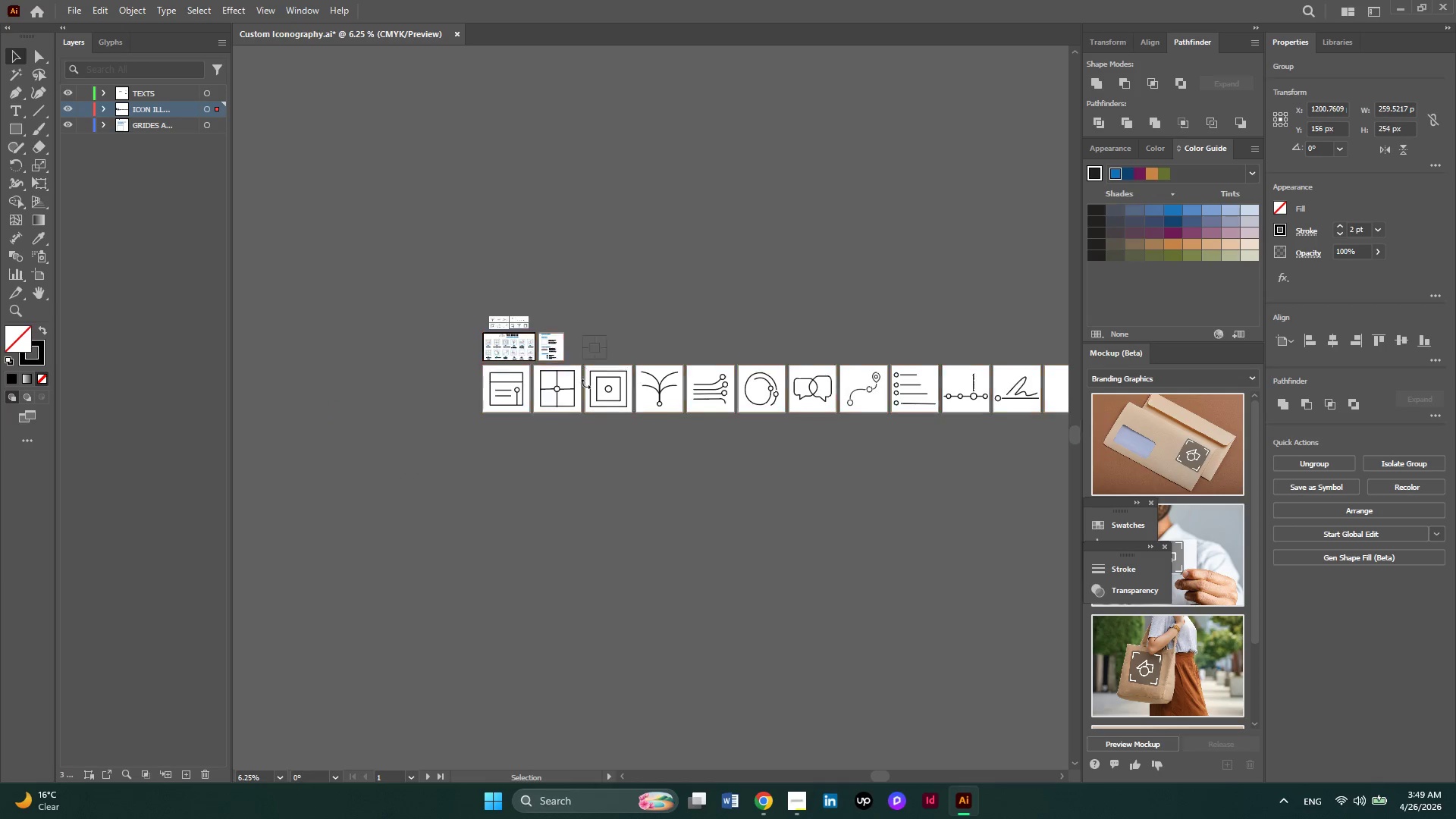 
key(Alt+AltLeft)
 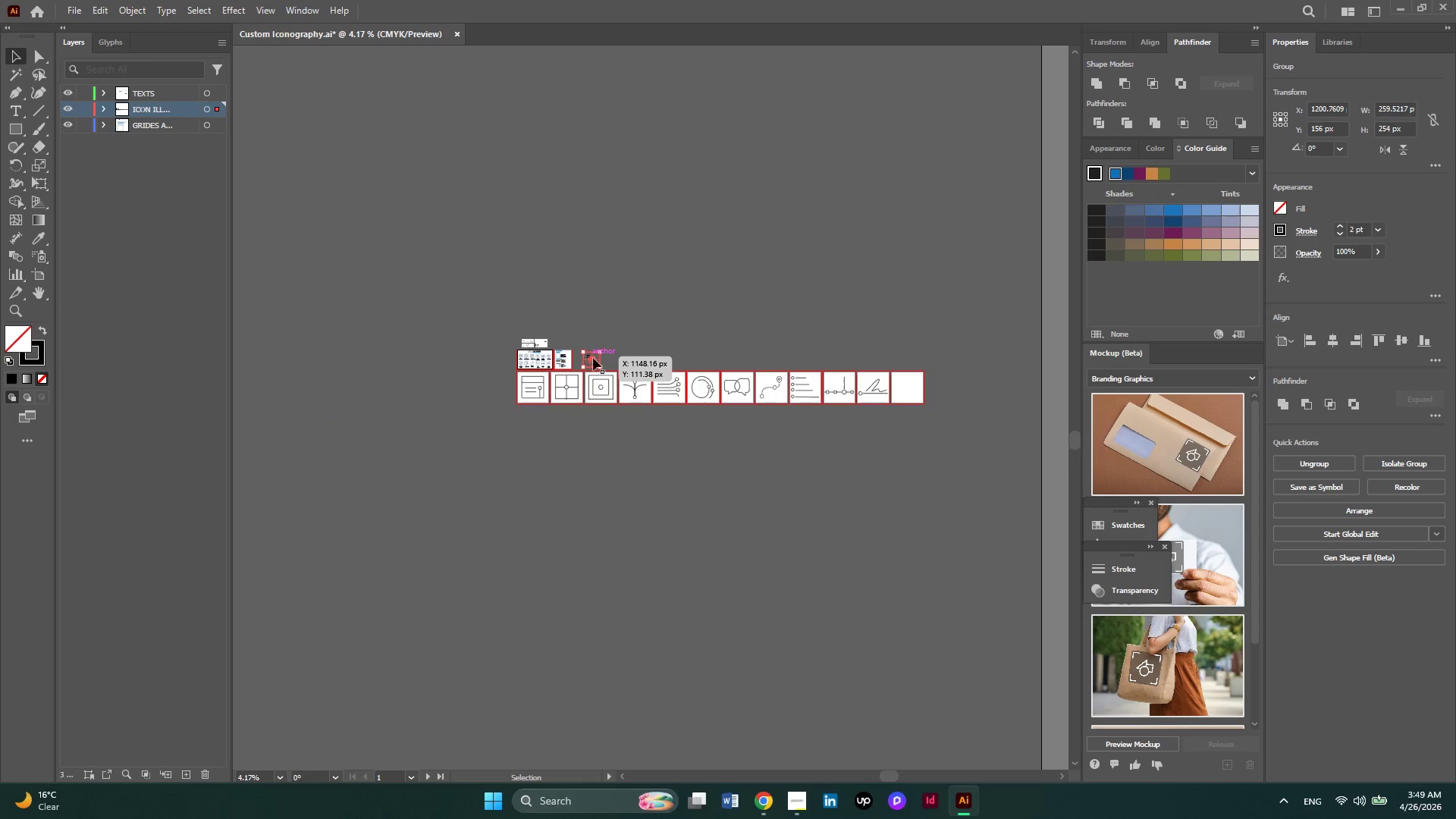 
left_click_drag(start_coordinate=[594, 358], to_coordinate=[908, 391])
 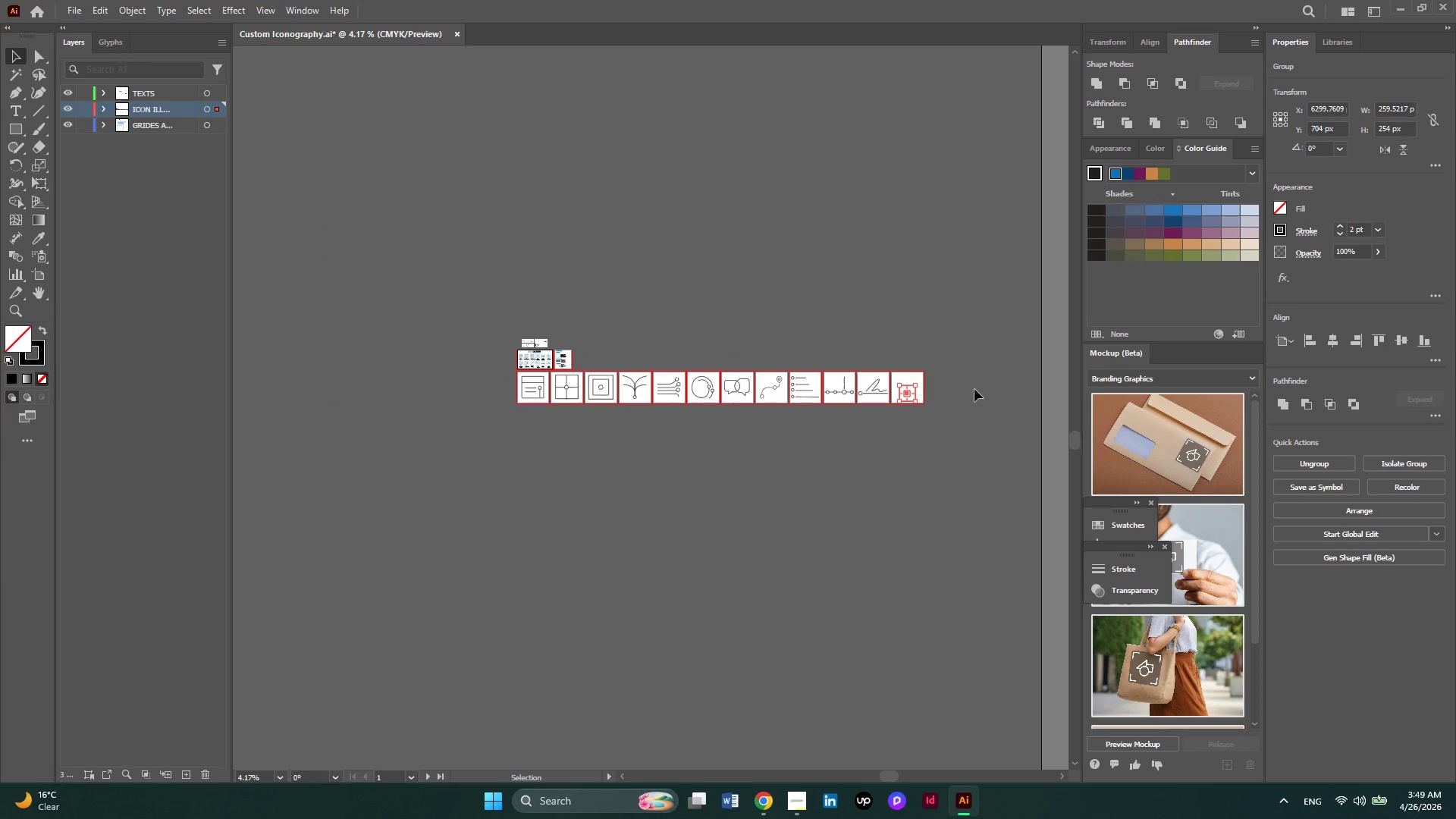 
hold_key(key=AltLeft, duration=0.41)
scroll: coordinate [974, 389], scroll_direction: up, amount: 3.0
 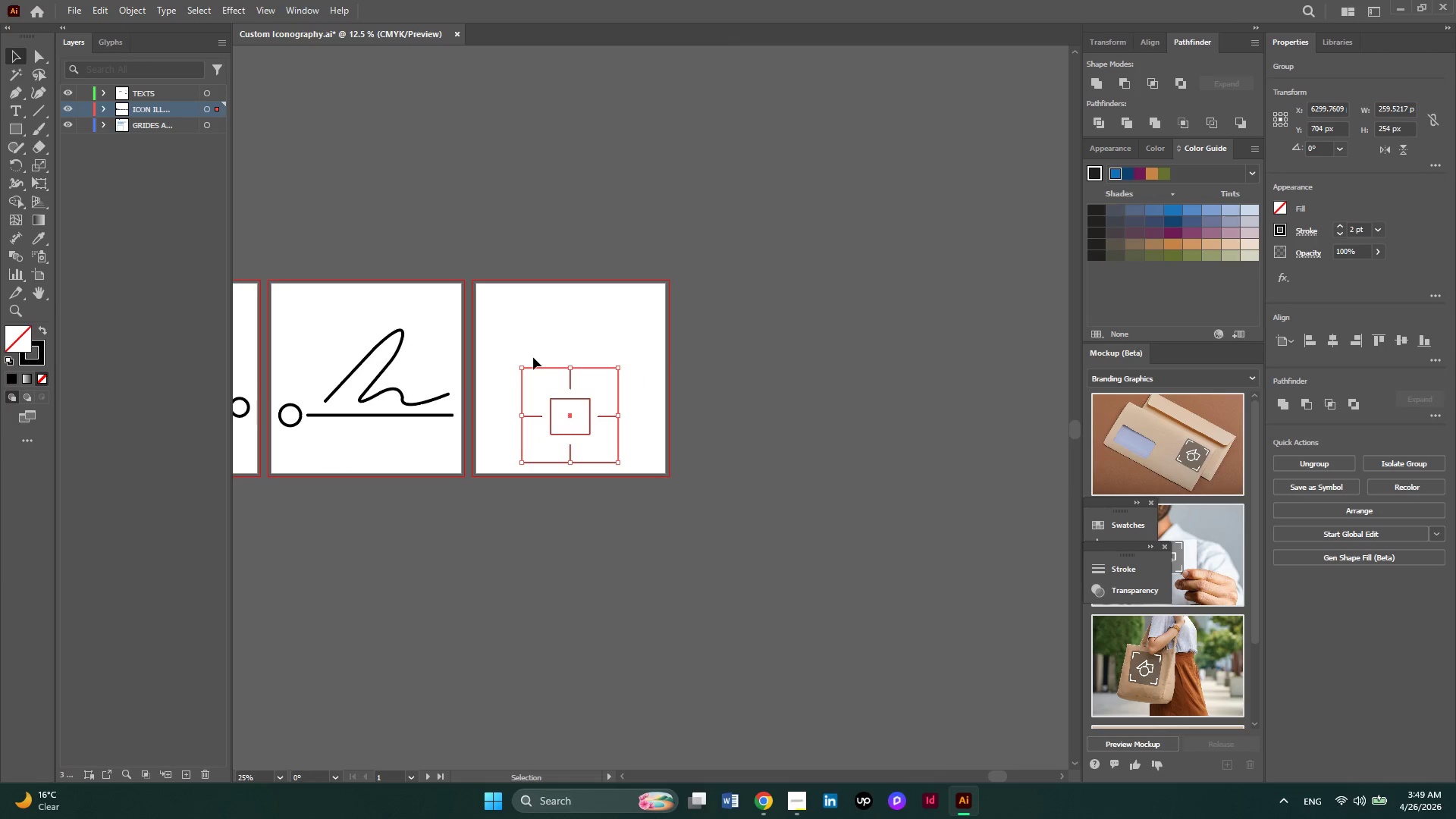 
hold_key(key=AltLeft, duration=0.33)
scroll: coordinate [533, 357], scroll_direction: up, amount: 1.0
 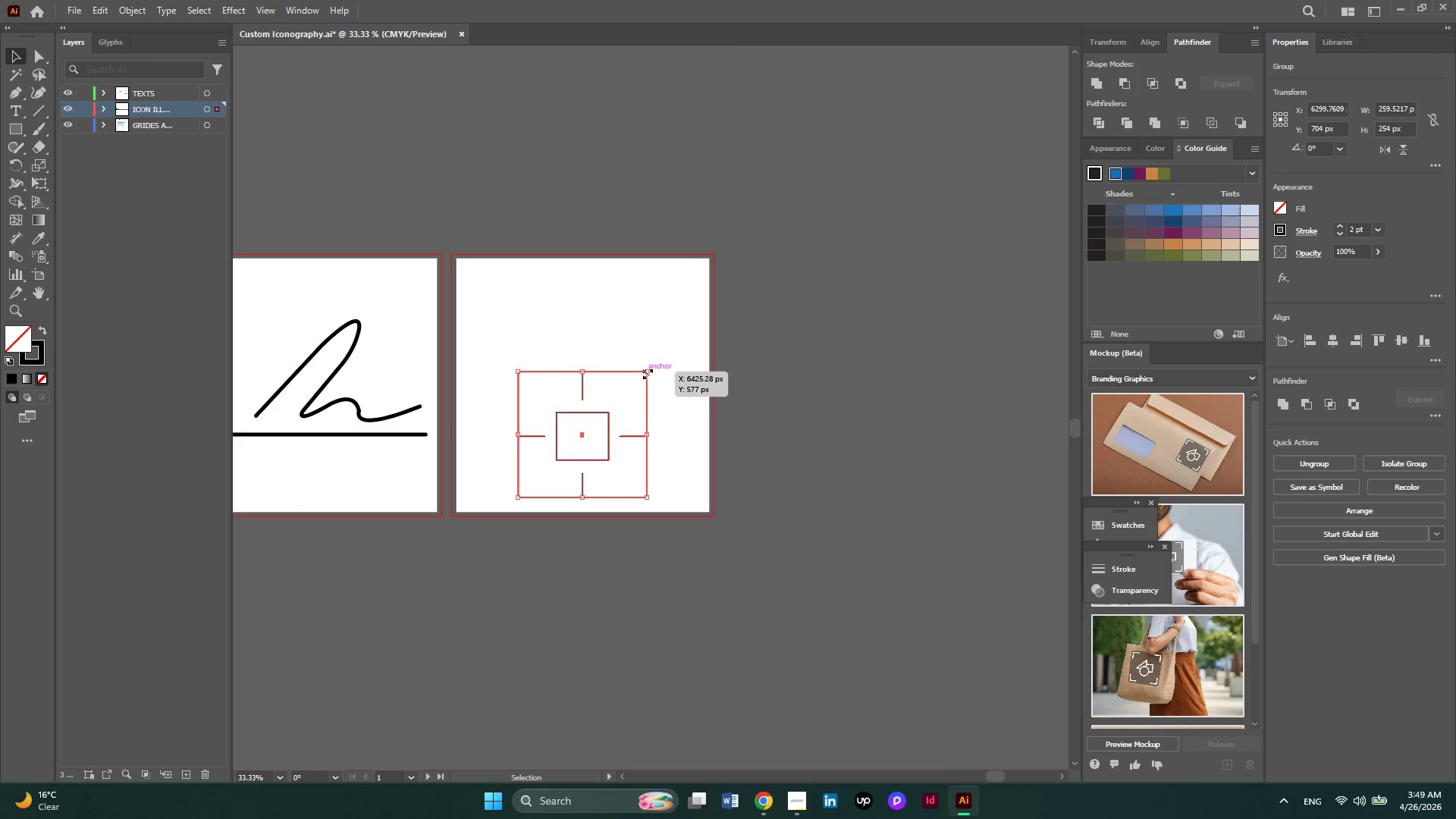 
hold_key(key=ShiftLeft, duration=1.25)
left_click_drag(start_coordinate=[646, 372], to_coordinate=[683, 329])
 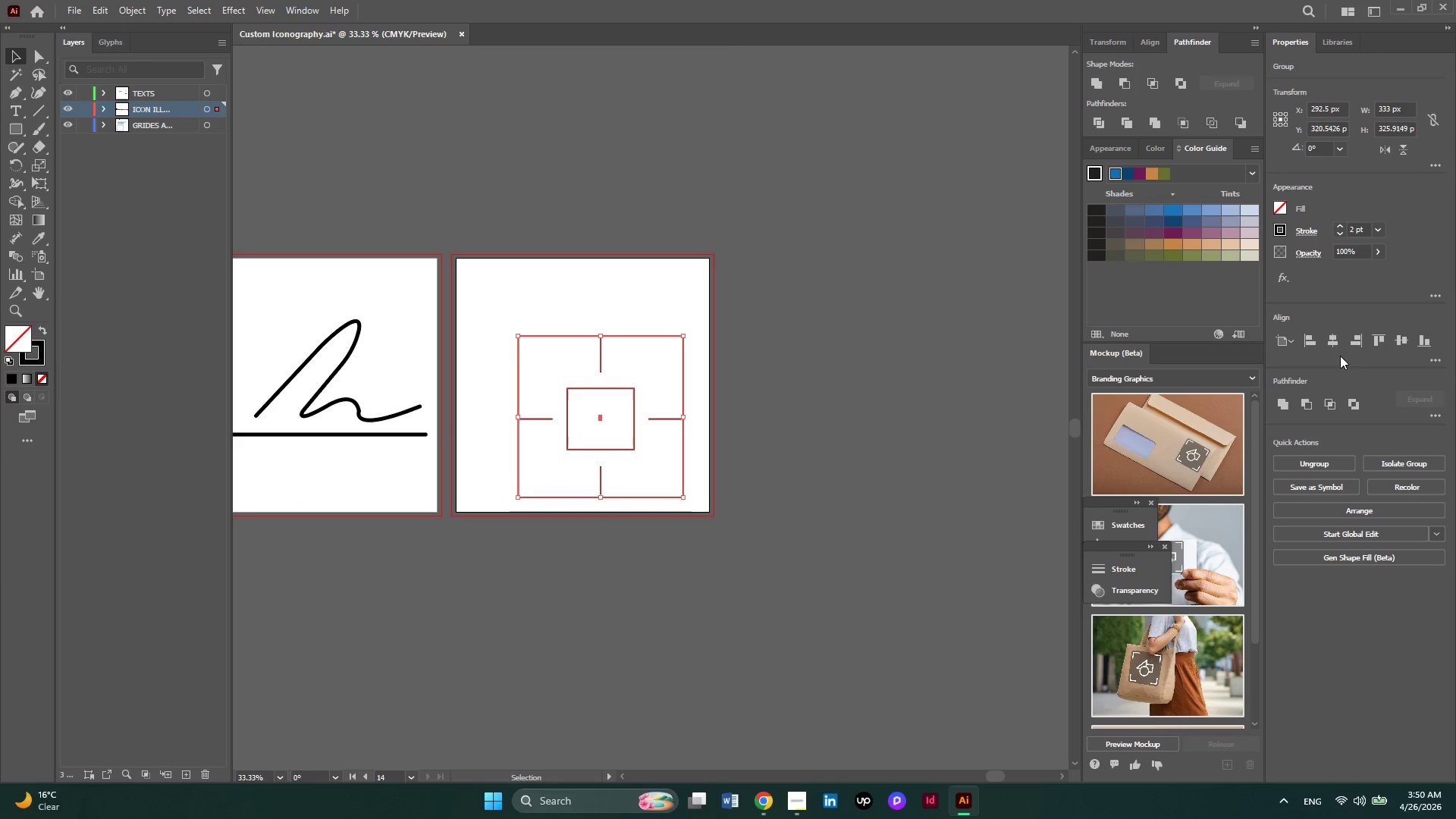 
left_click([1335, 342])
 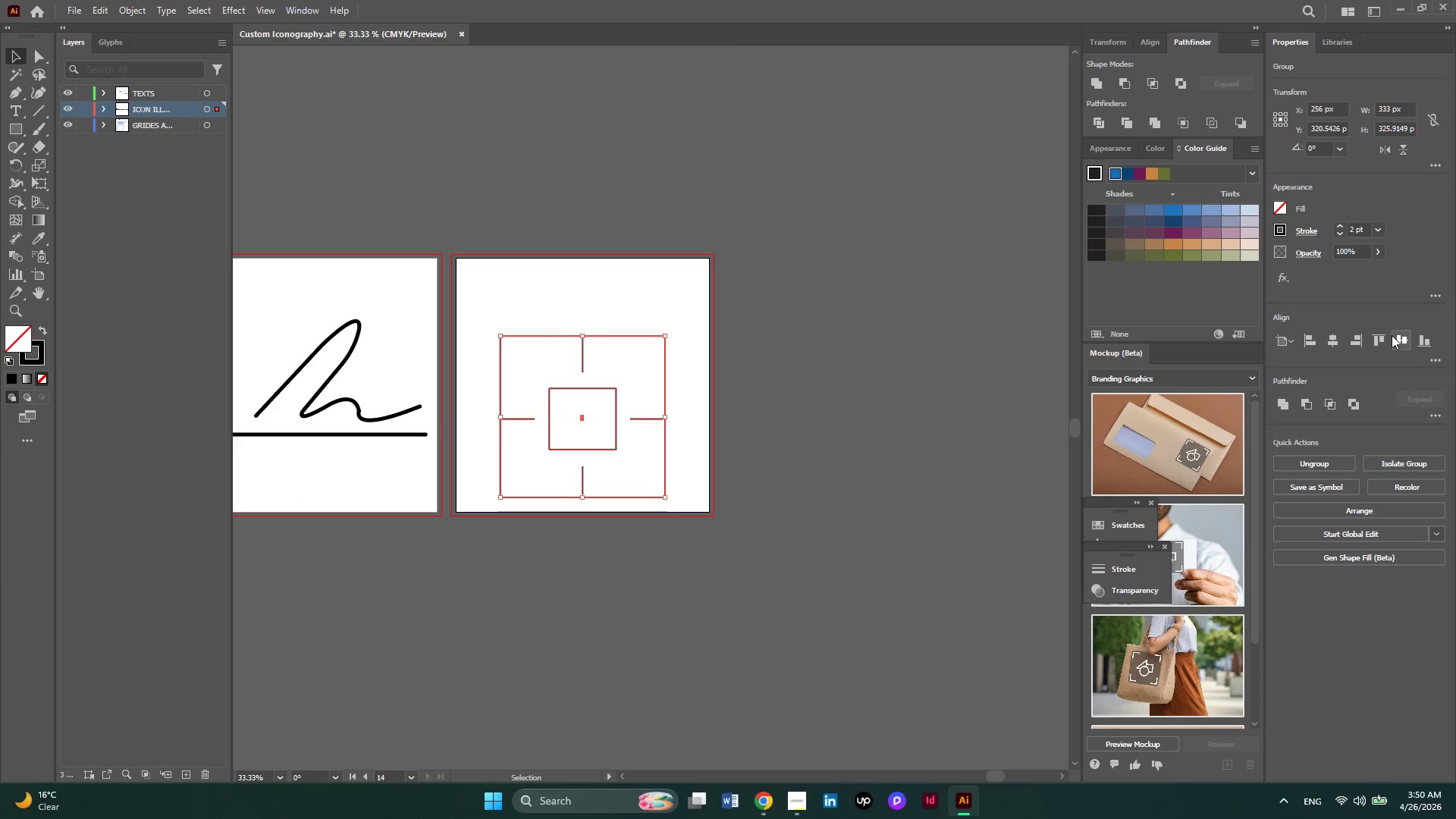 
left_click([1395, 335])
 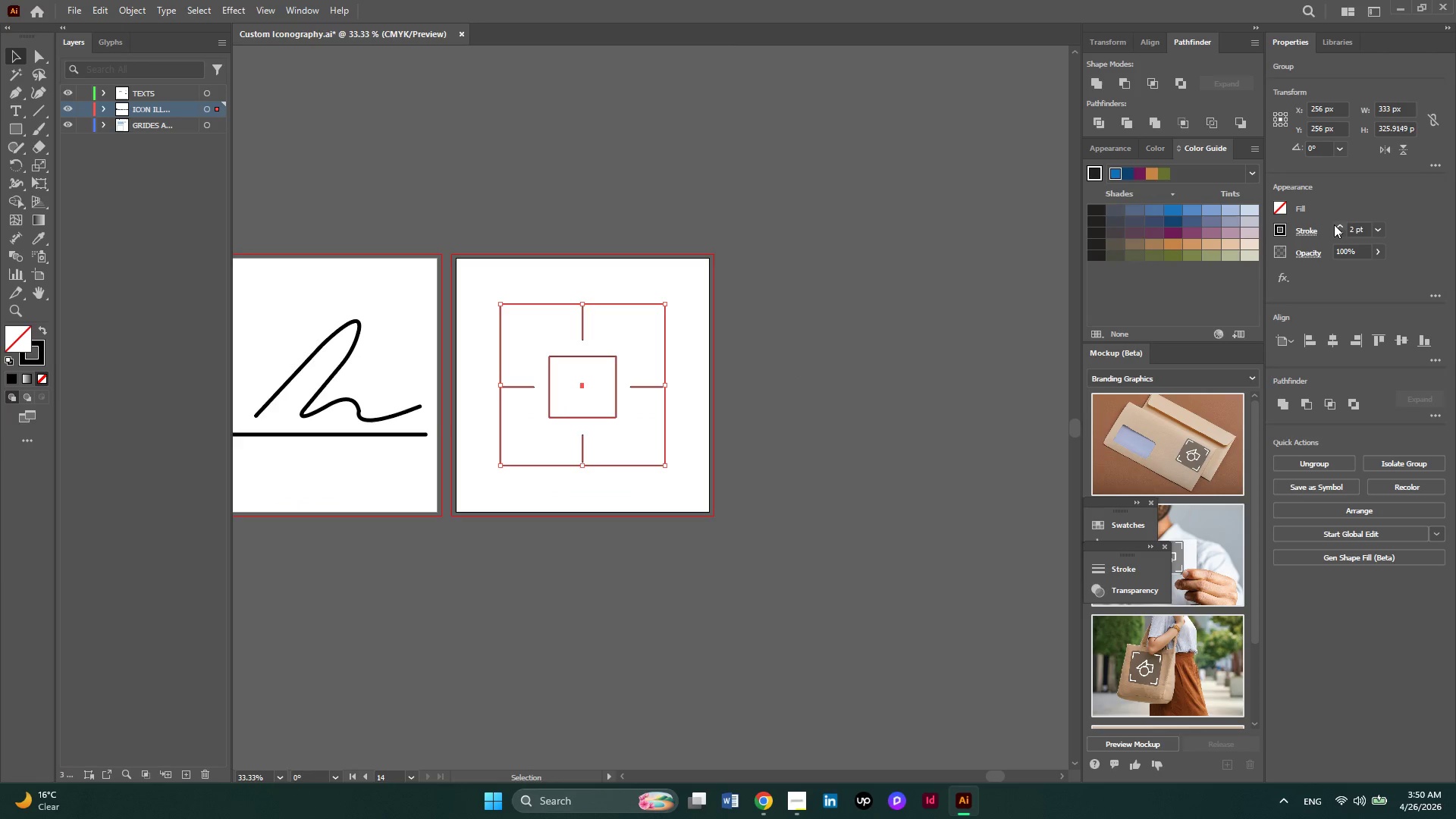 
left_click([1339, 222])
 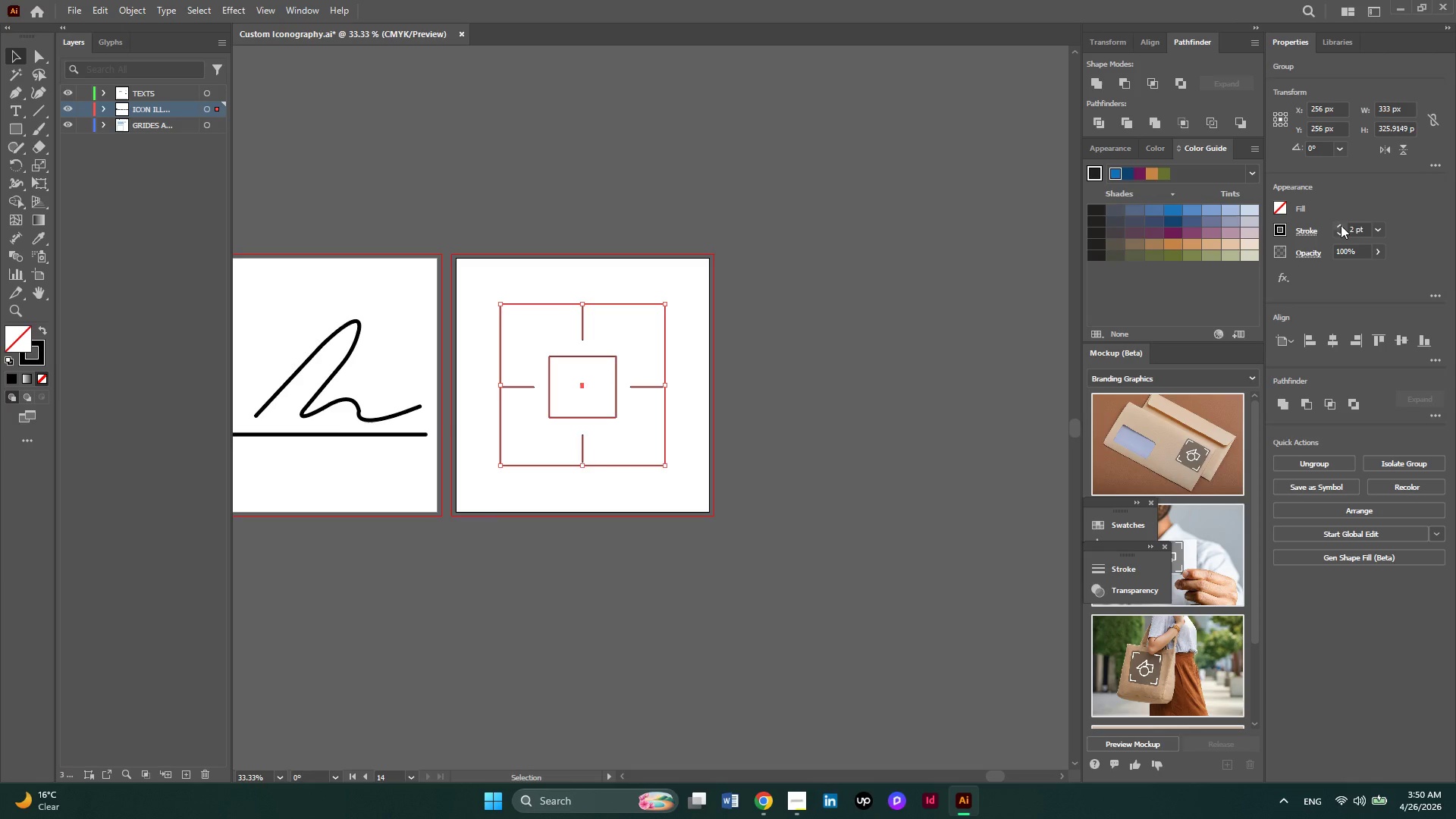 
left_click([1341, 225])
 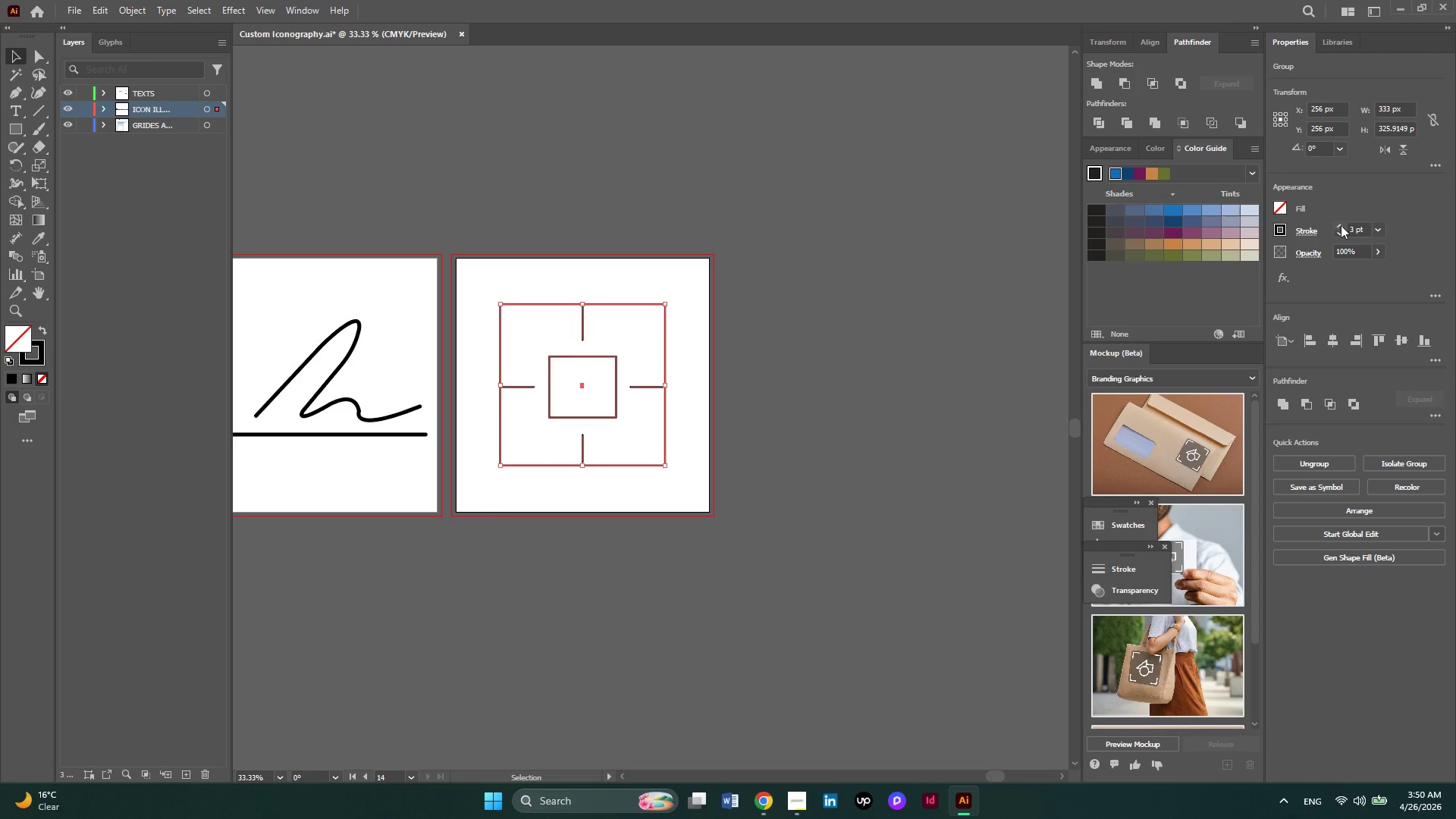 
left_click([1341, 225])
 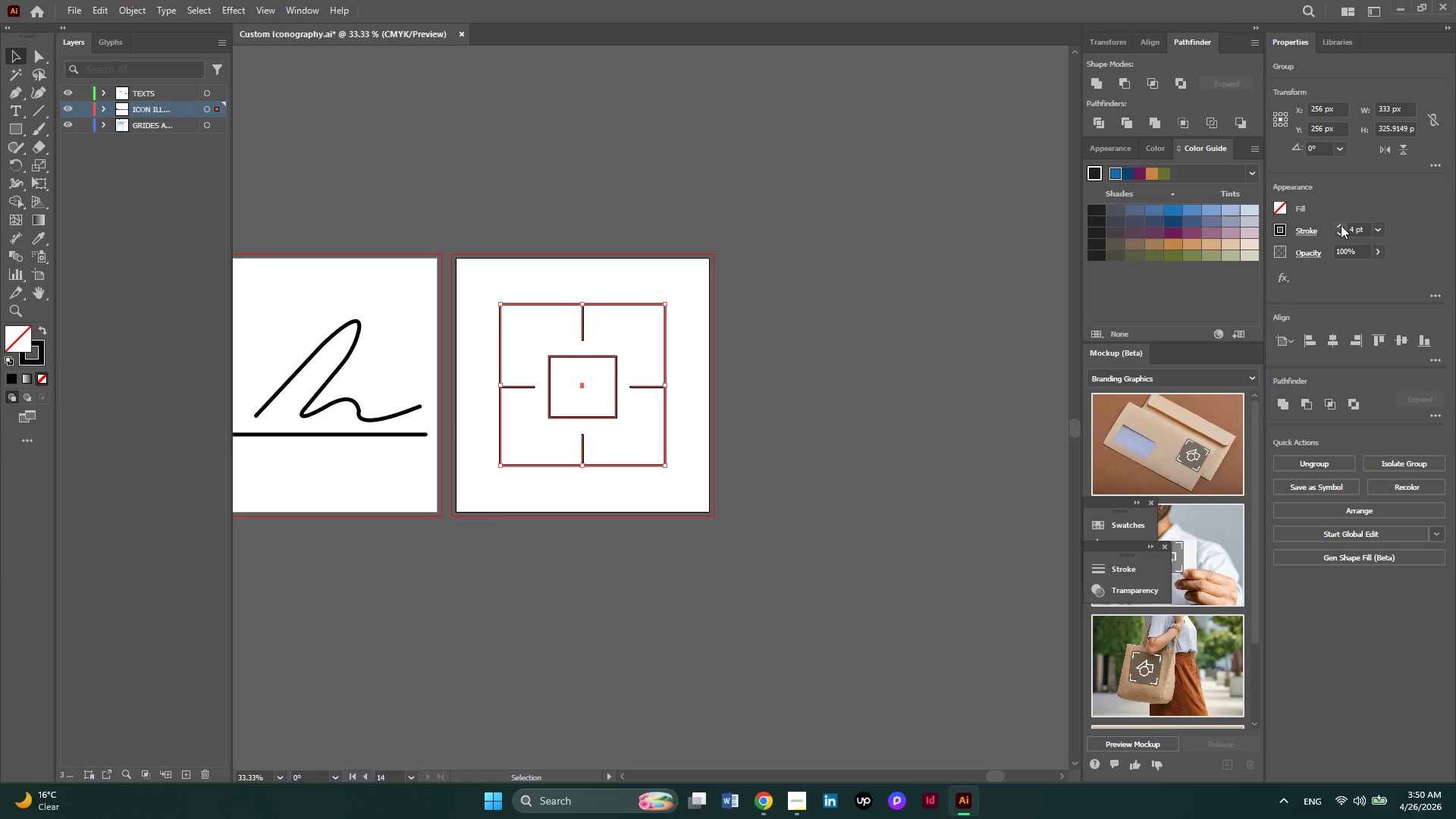 
left_click([1341, 225])
 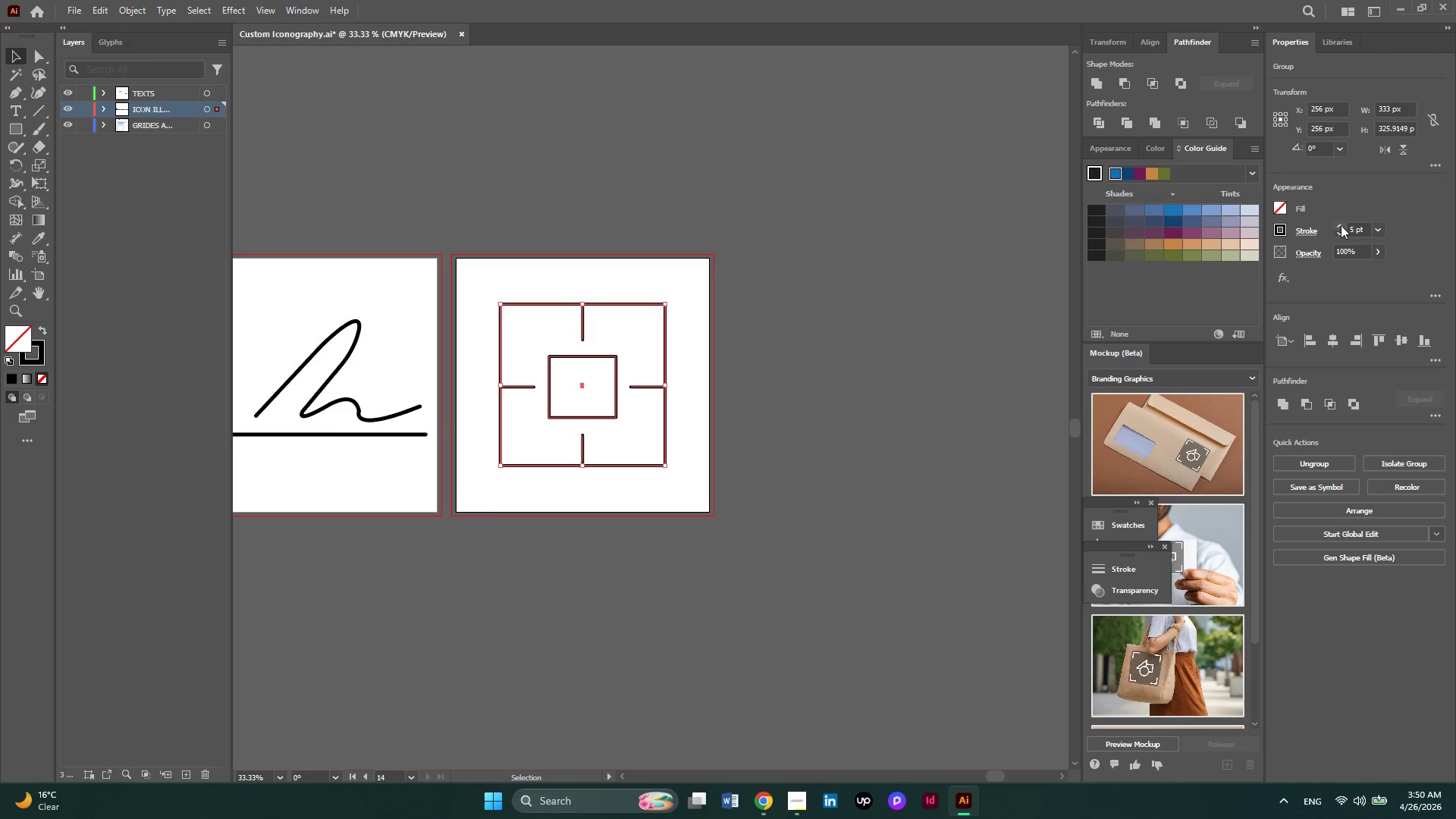 
left_click([1341, 225])
 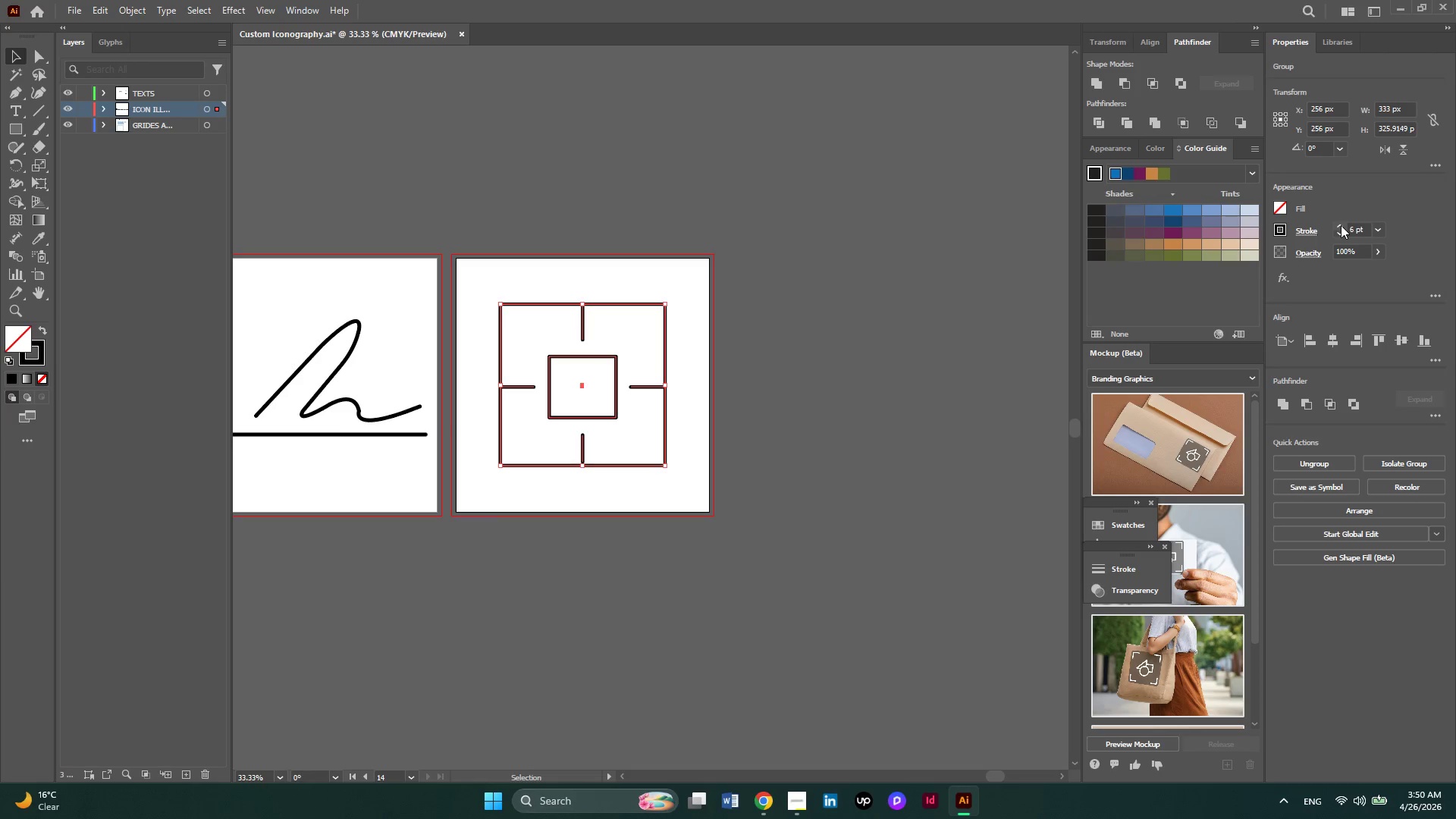 
left_click([1341, 225])
 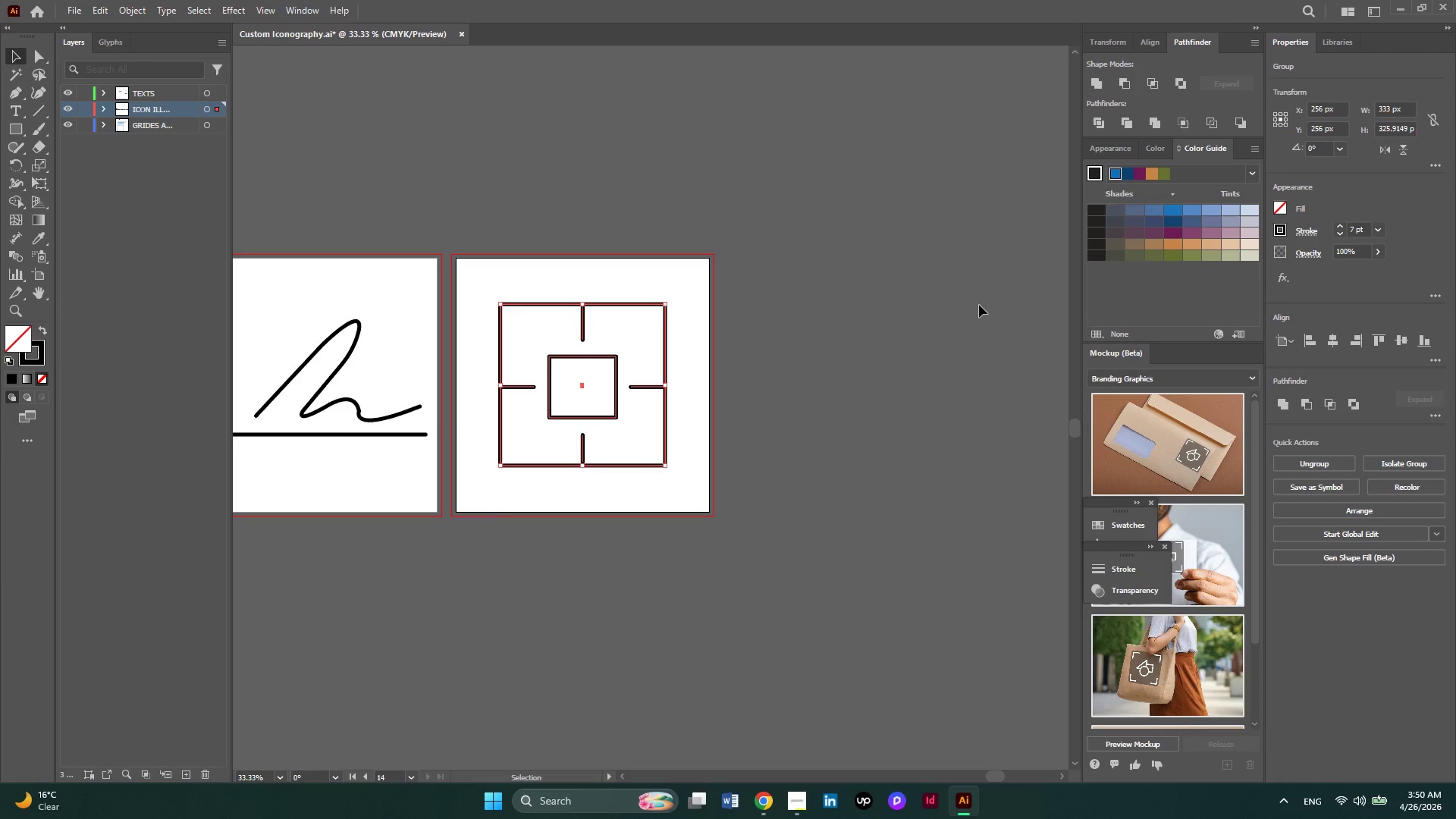 
left_click([937, 300])
 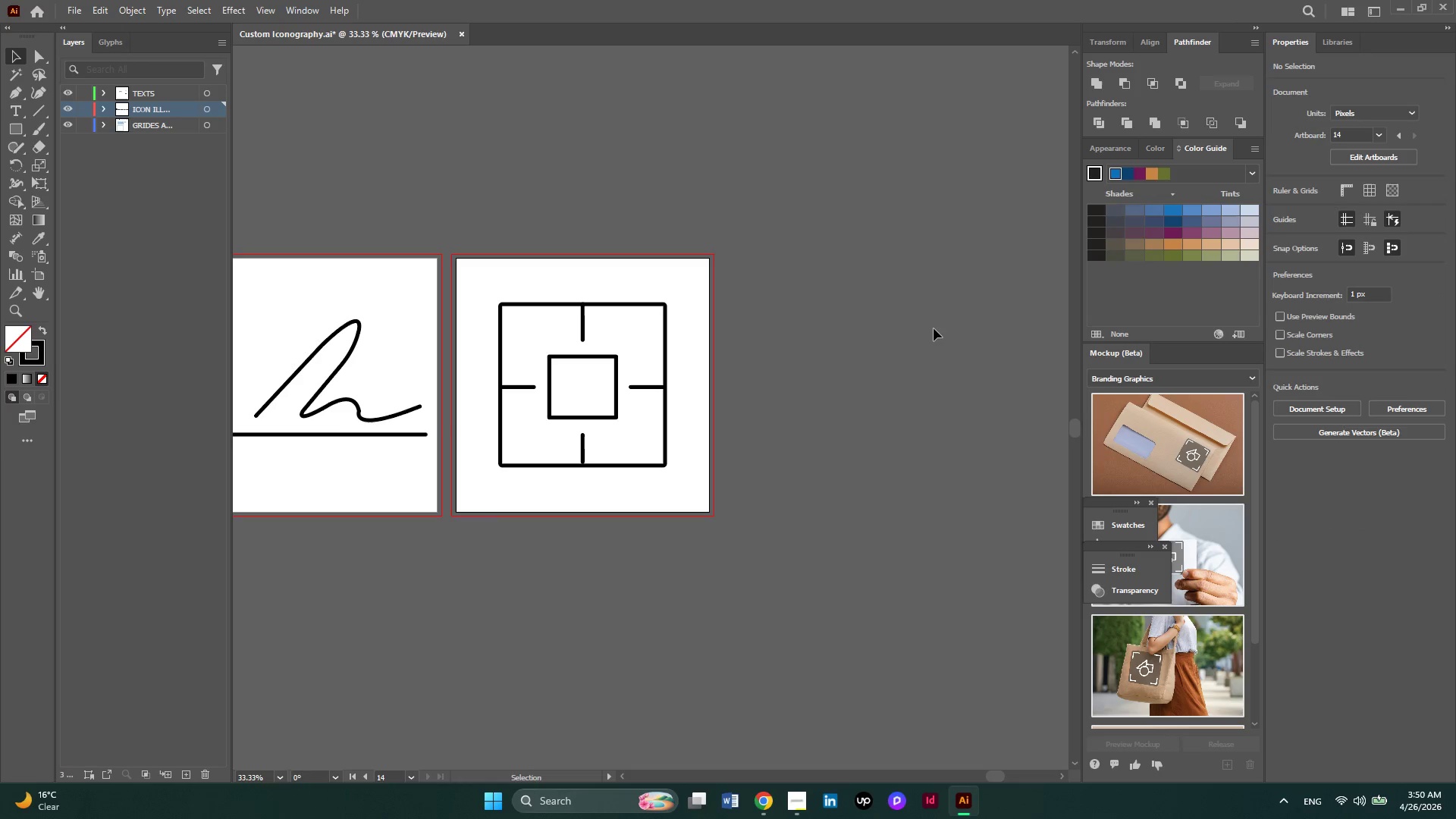 
key(Alt+AltLeft)
 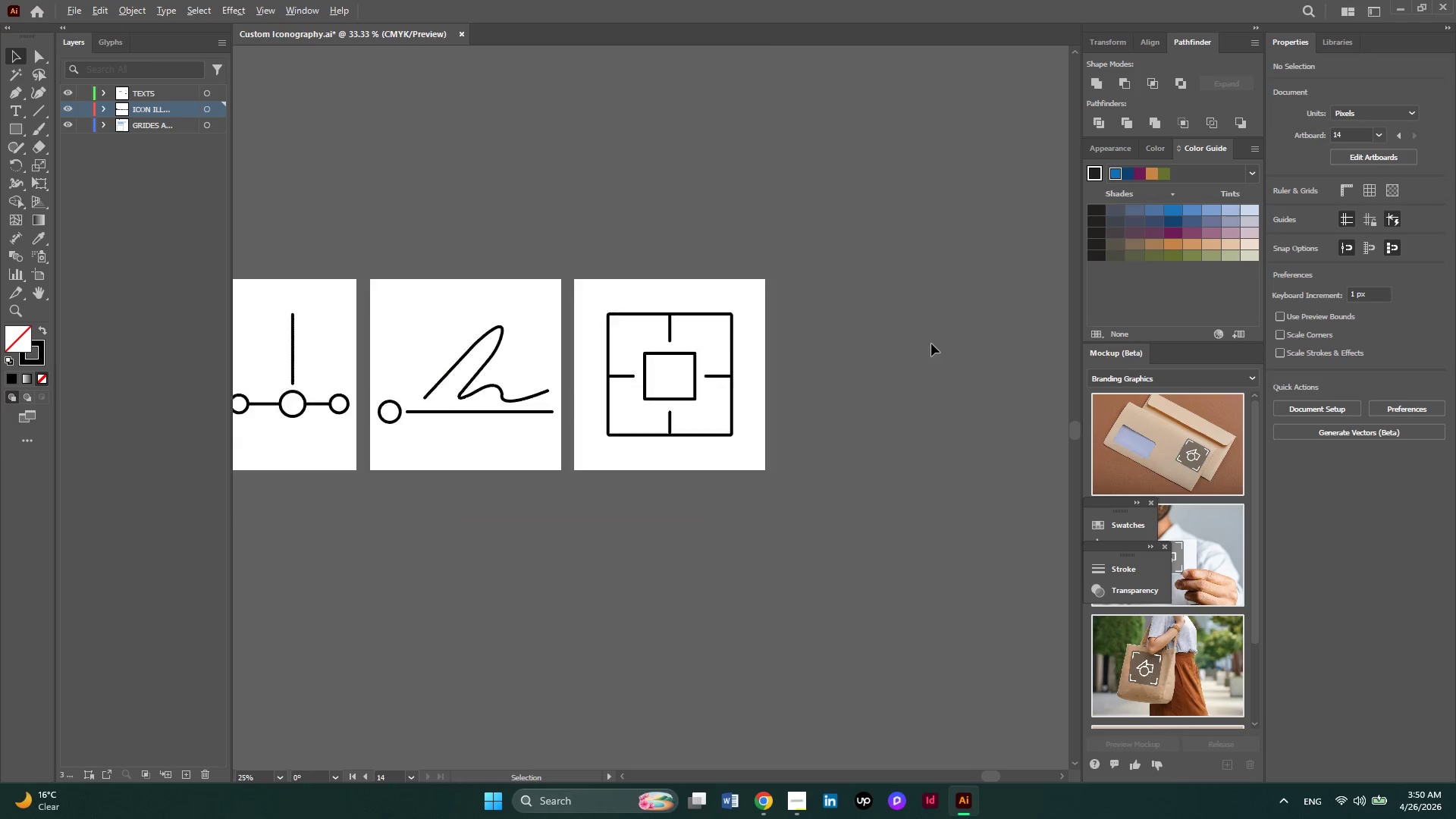 
key(Alt+AltLeft)
 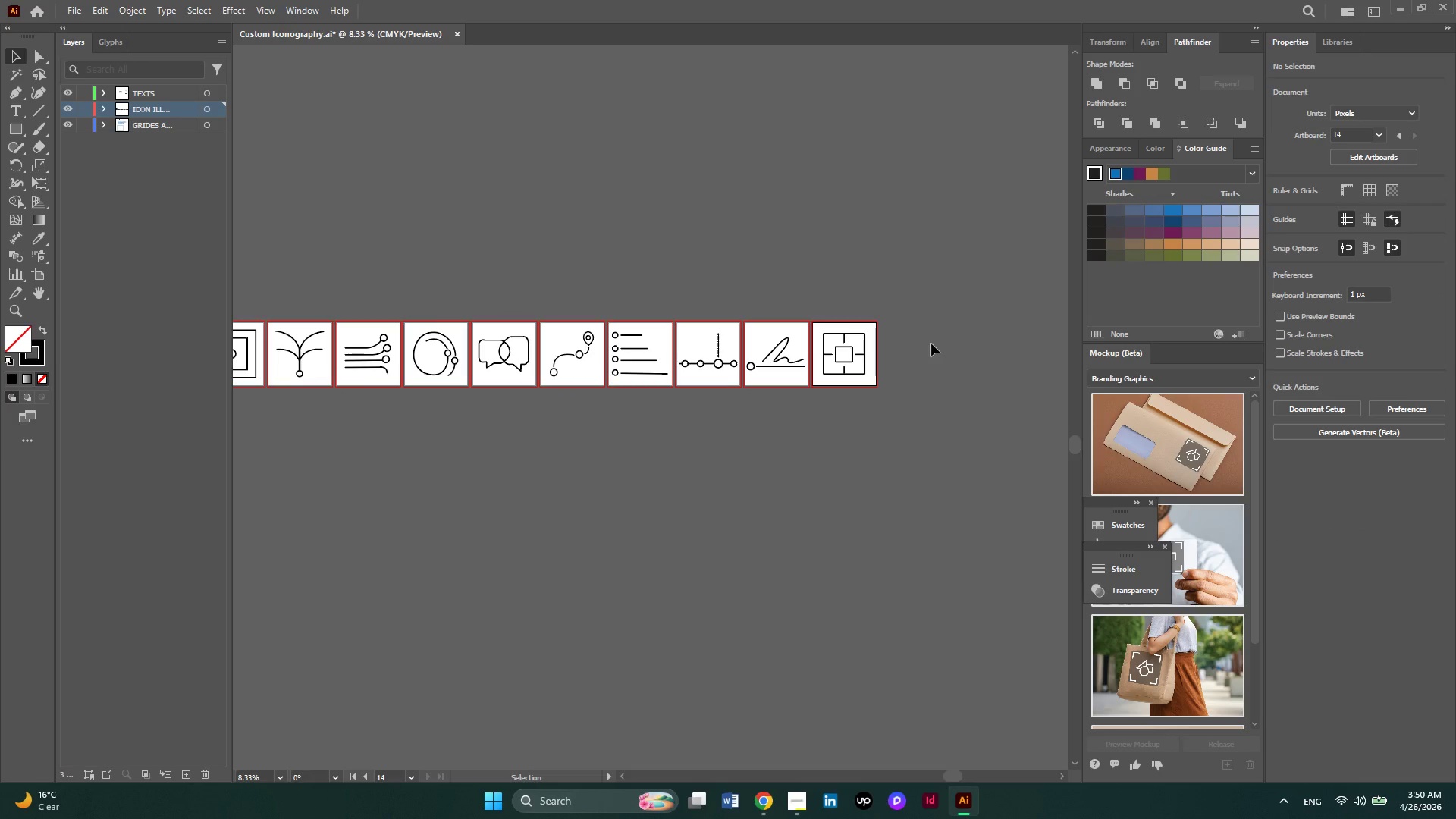 
scroll: coordinate [931, 344], scroll_direction: down, amount: 2.0
 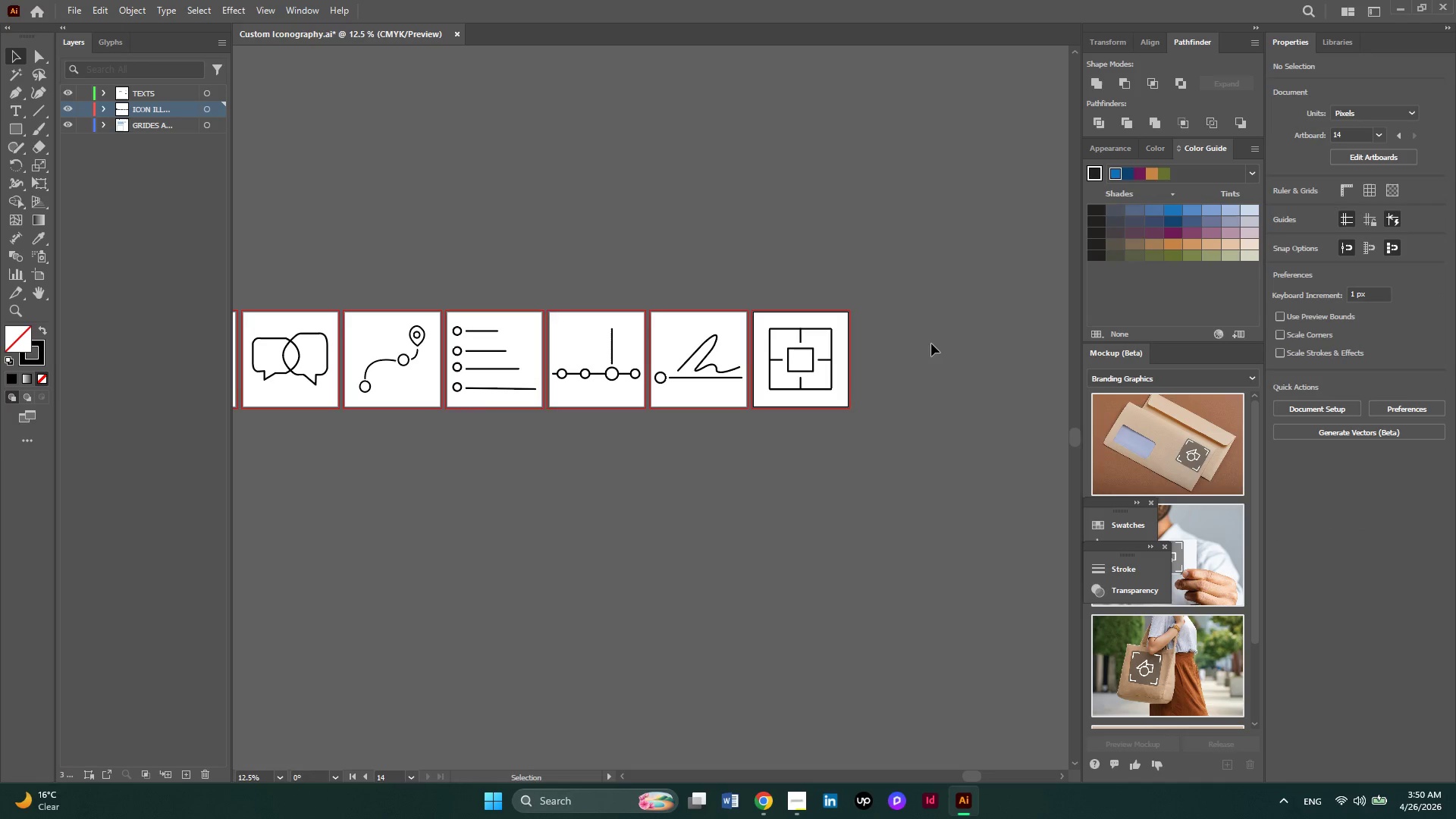 
hold_key(key=AltLeft, duration=0.45)
scroll: coordinate [931, 344], scroll_direction: none, amount: 0.0
 